 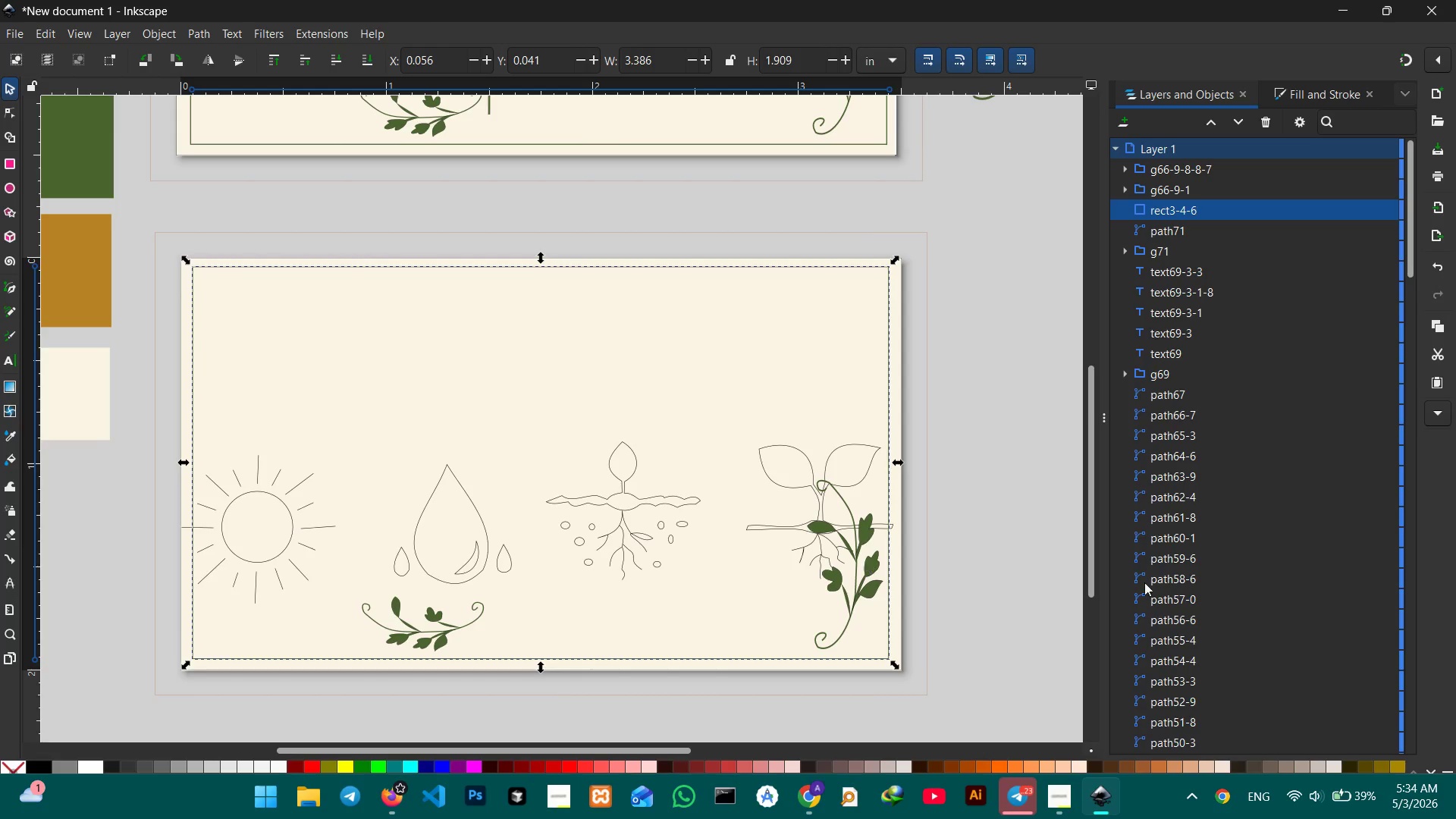 
double_click([1171, 212])
 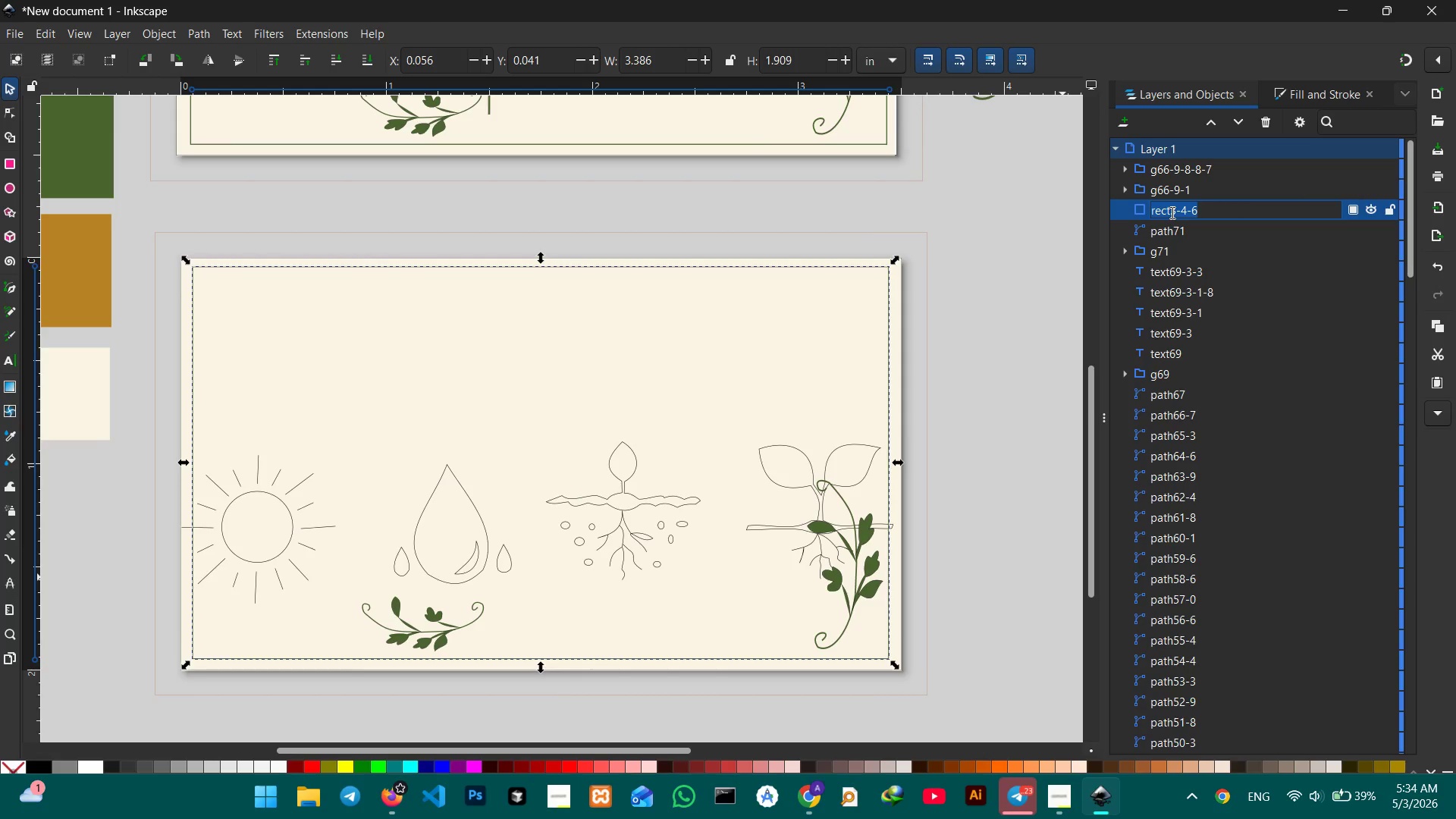 
type(line)
 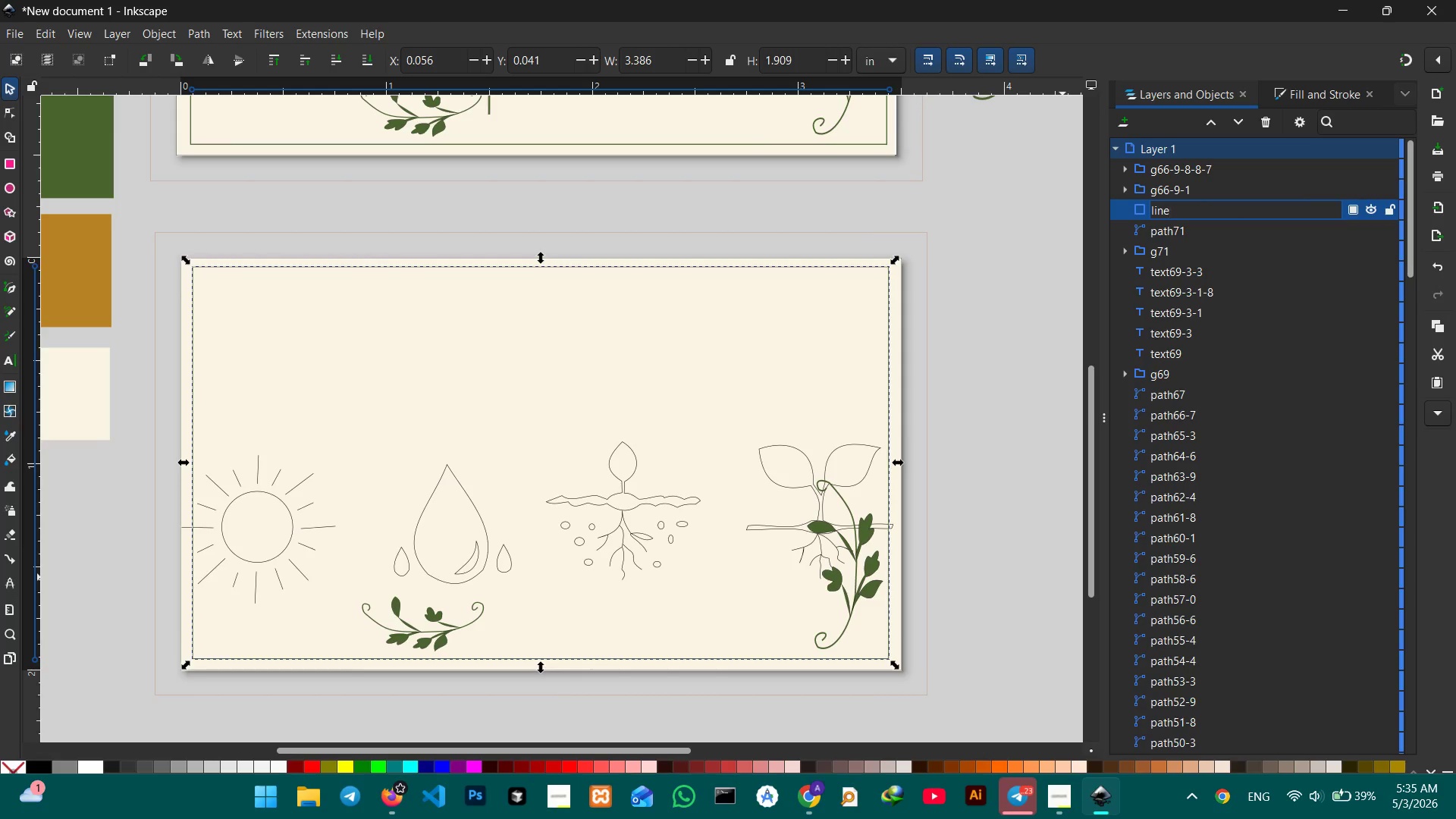 
type( rectangle)
 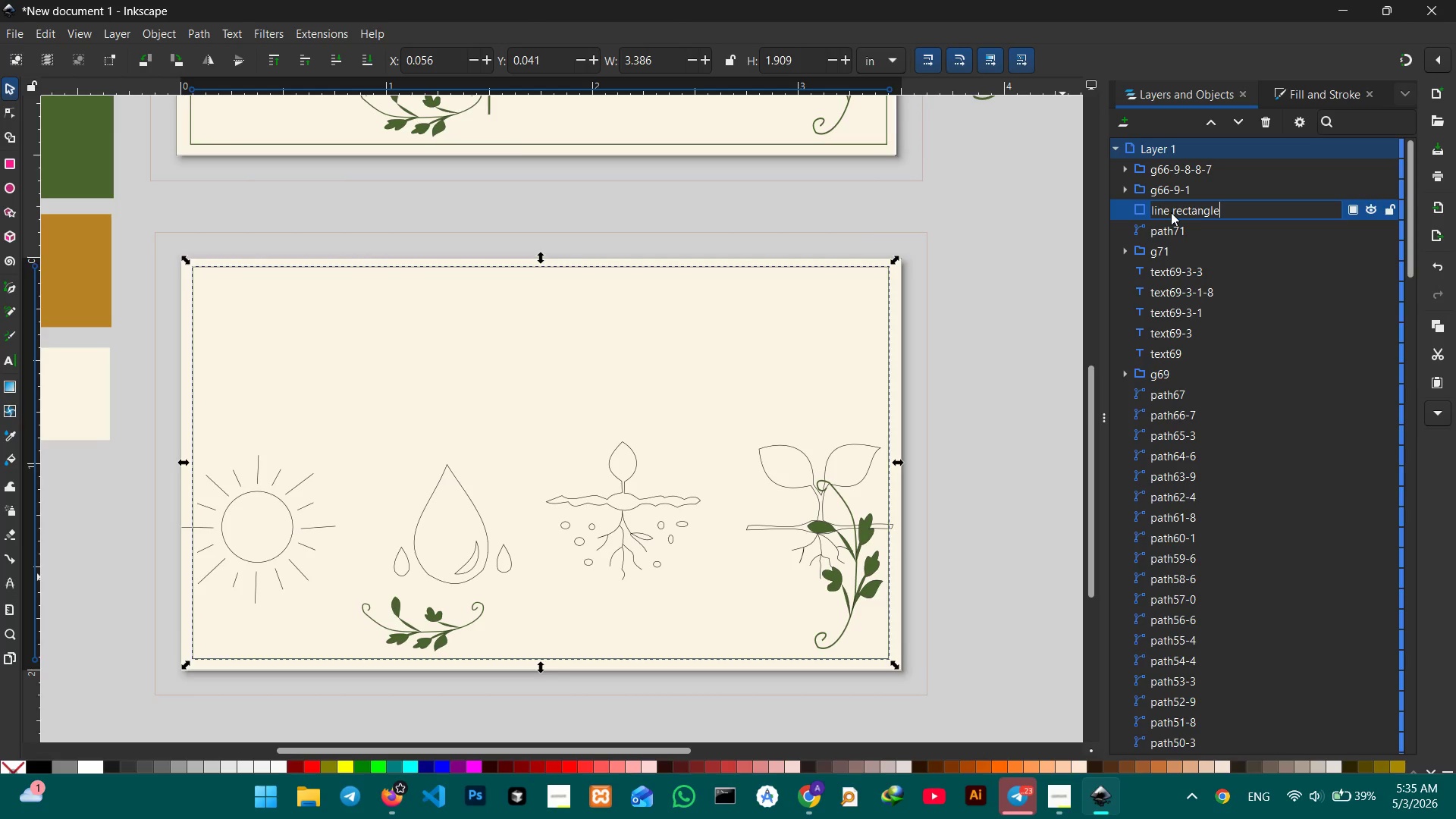 
key(Enter)
 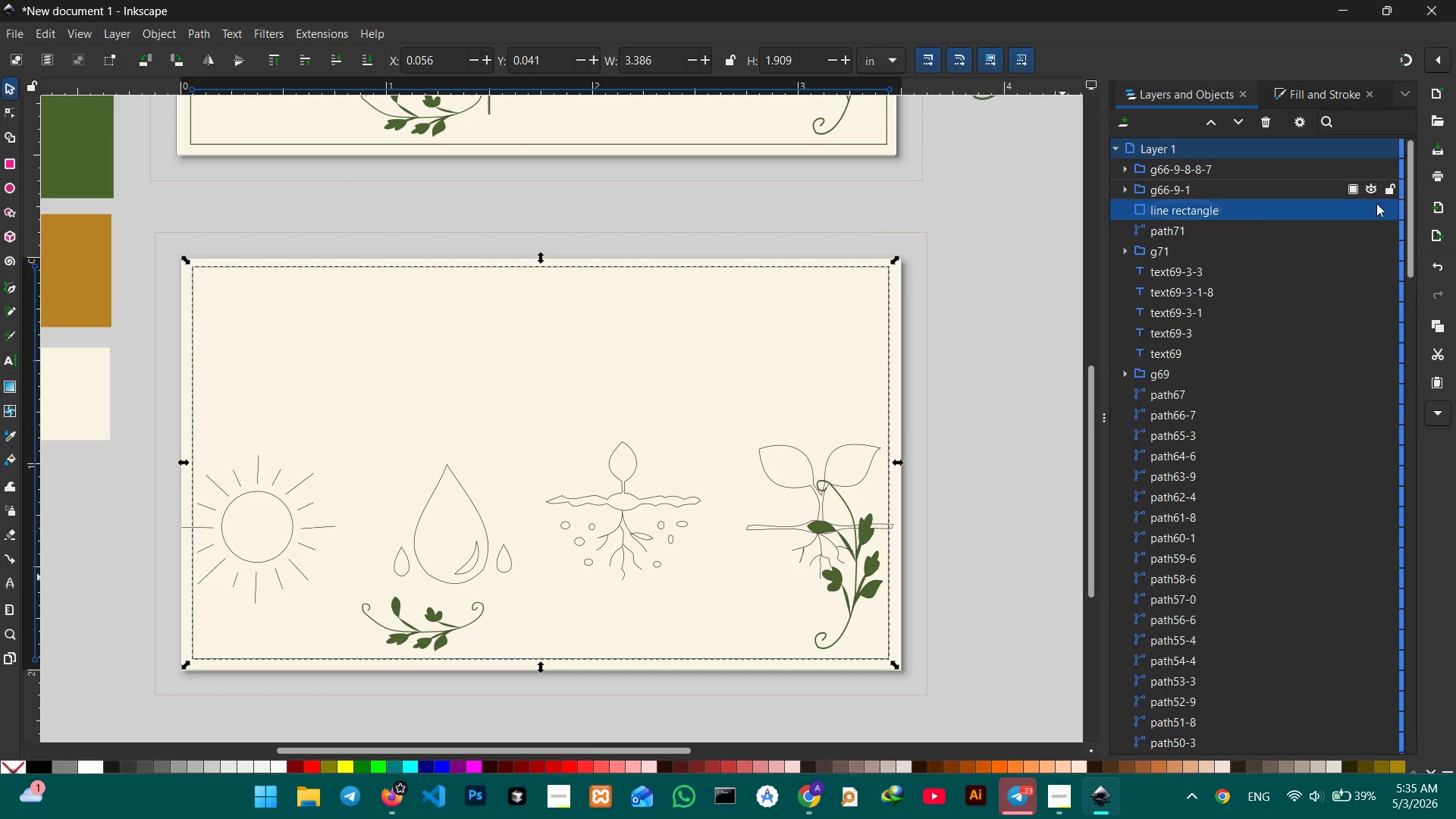 
left_click([1389, 212])
 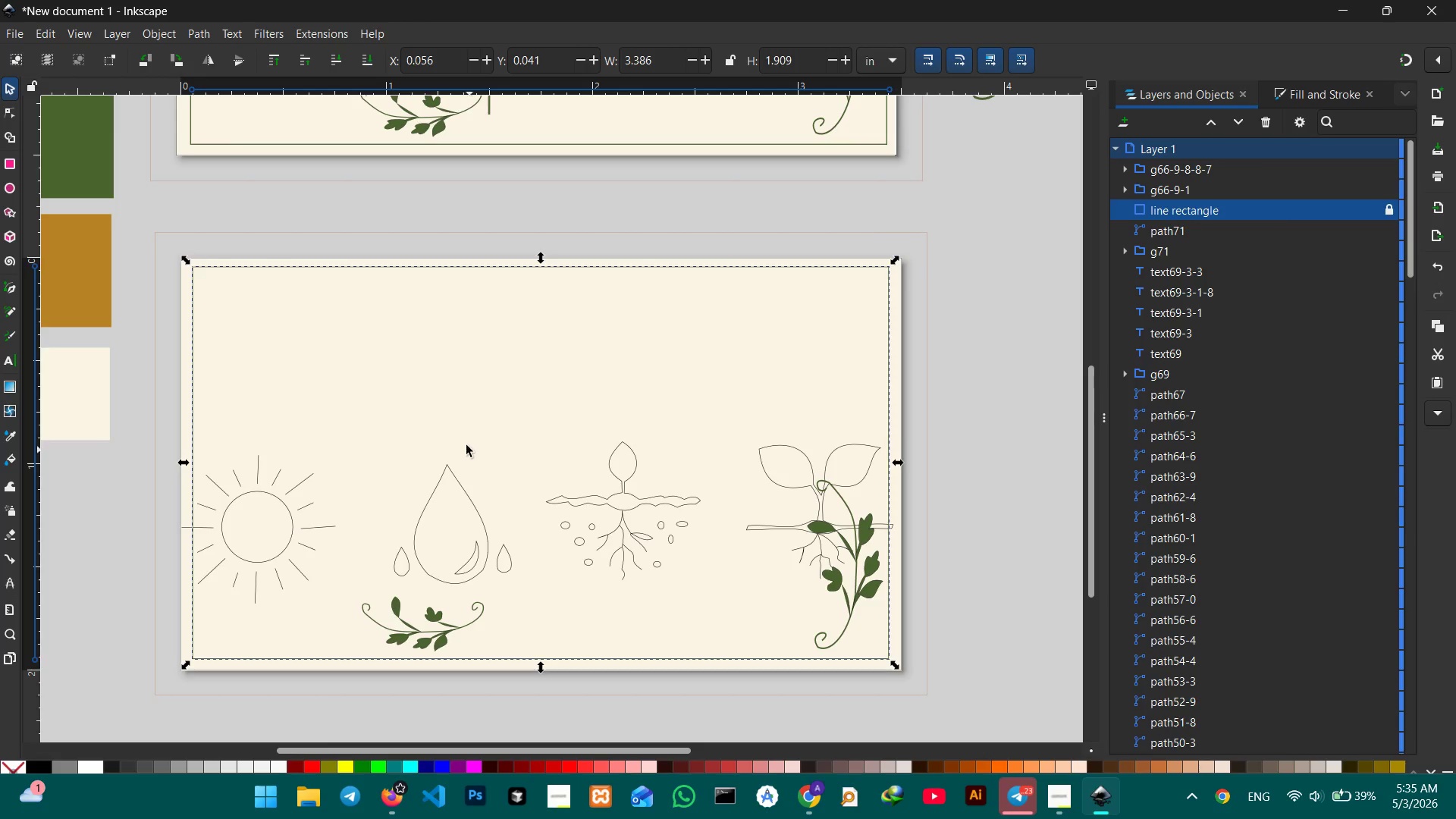 
left_click([365, 422])
 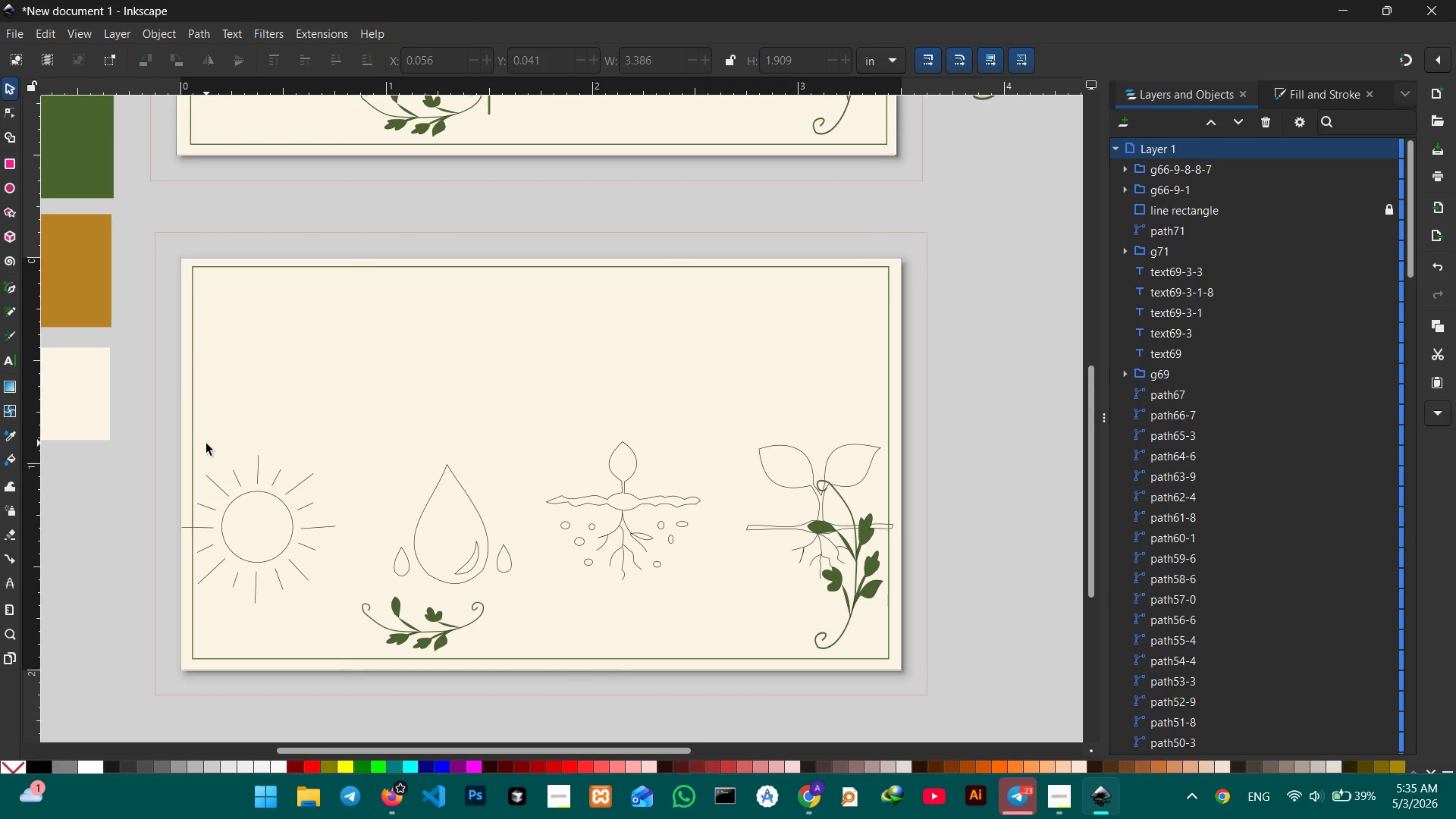 
left_click_drag(start_coordinate=[201, 449], to_coordinate=[335, 621])
 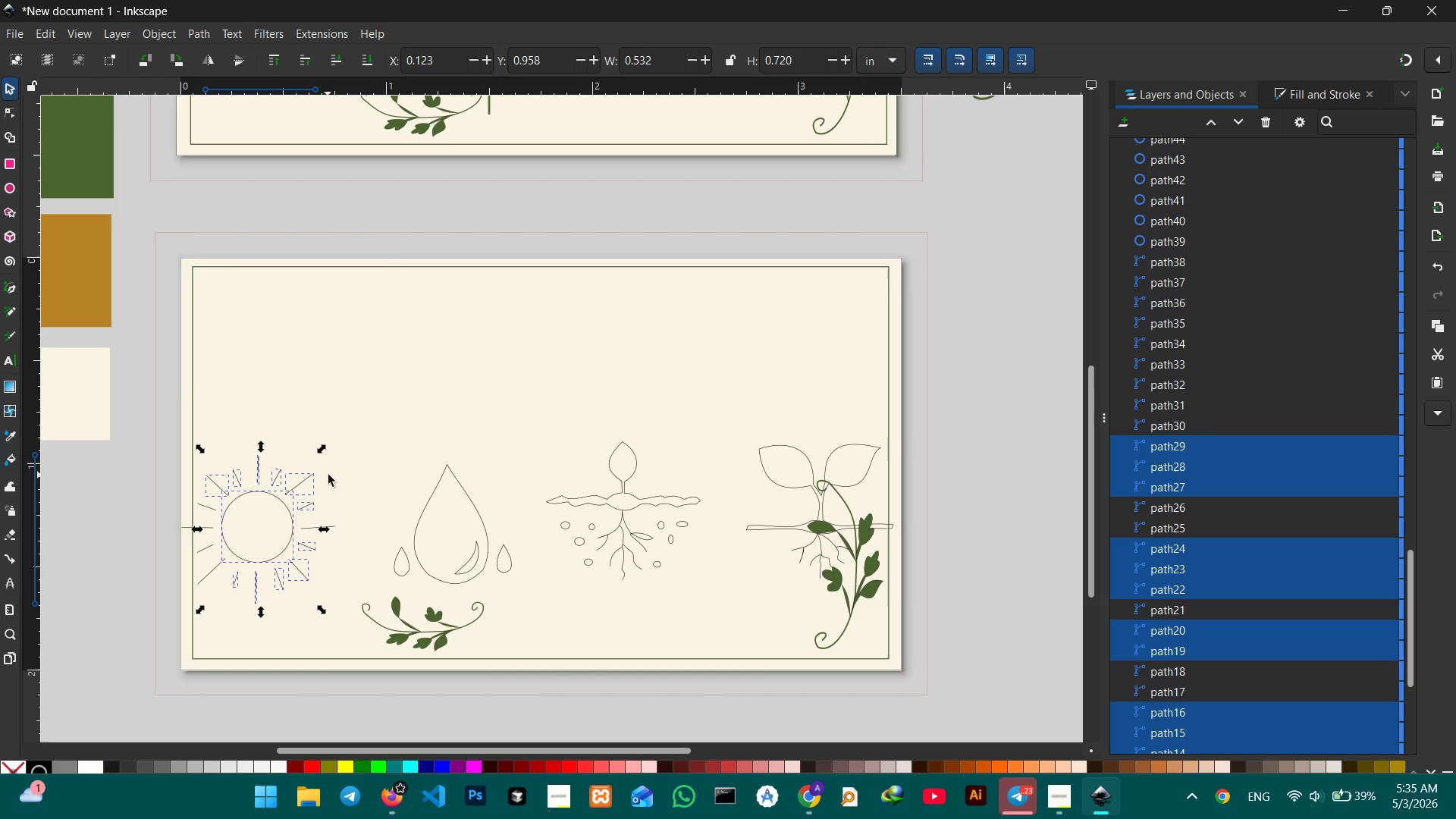 
hold_key(key=Space, duration=0.88)
 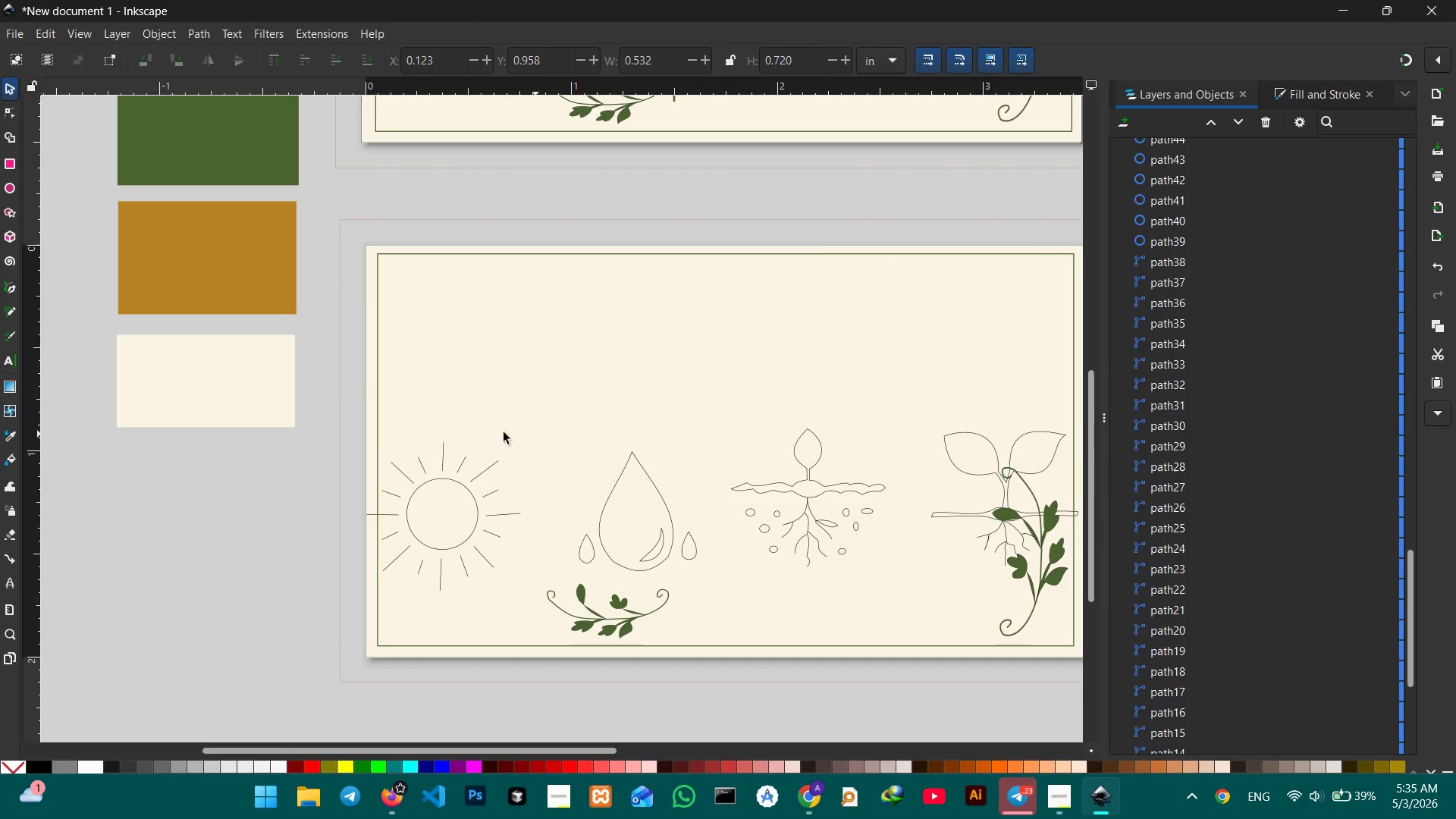 
left_click_drag(start_coordinate=[397, 471], to_coordinate=[599, 466])
 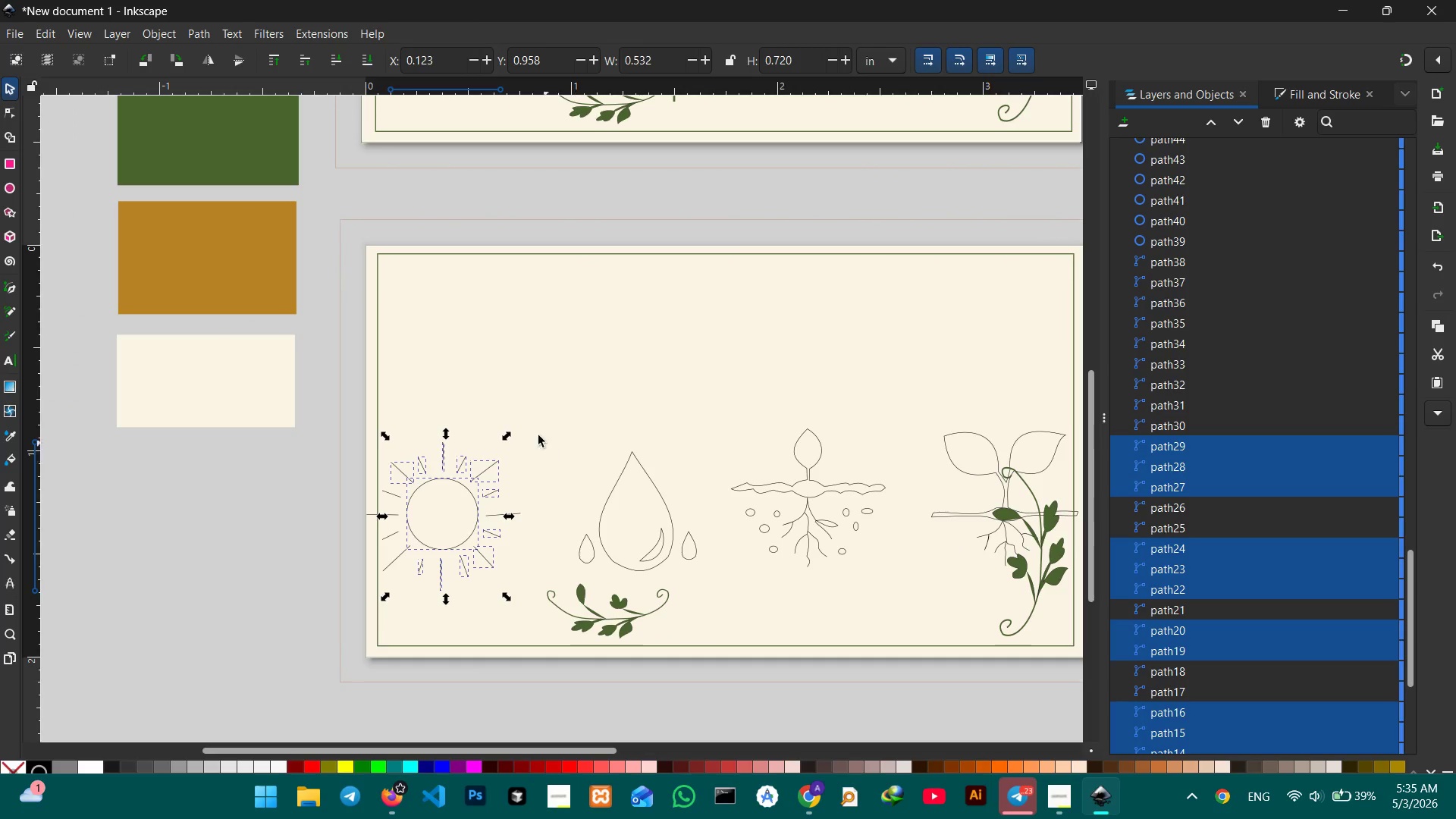 
left_click([538, 435])
 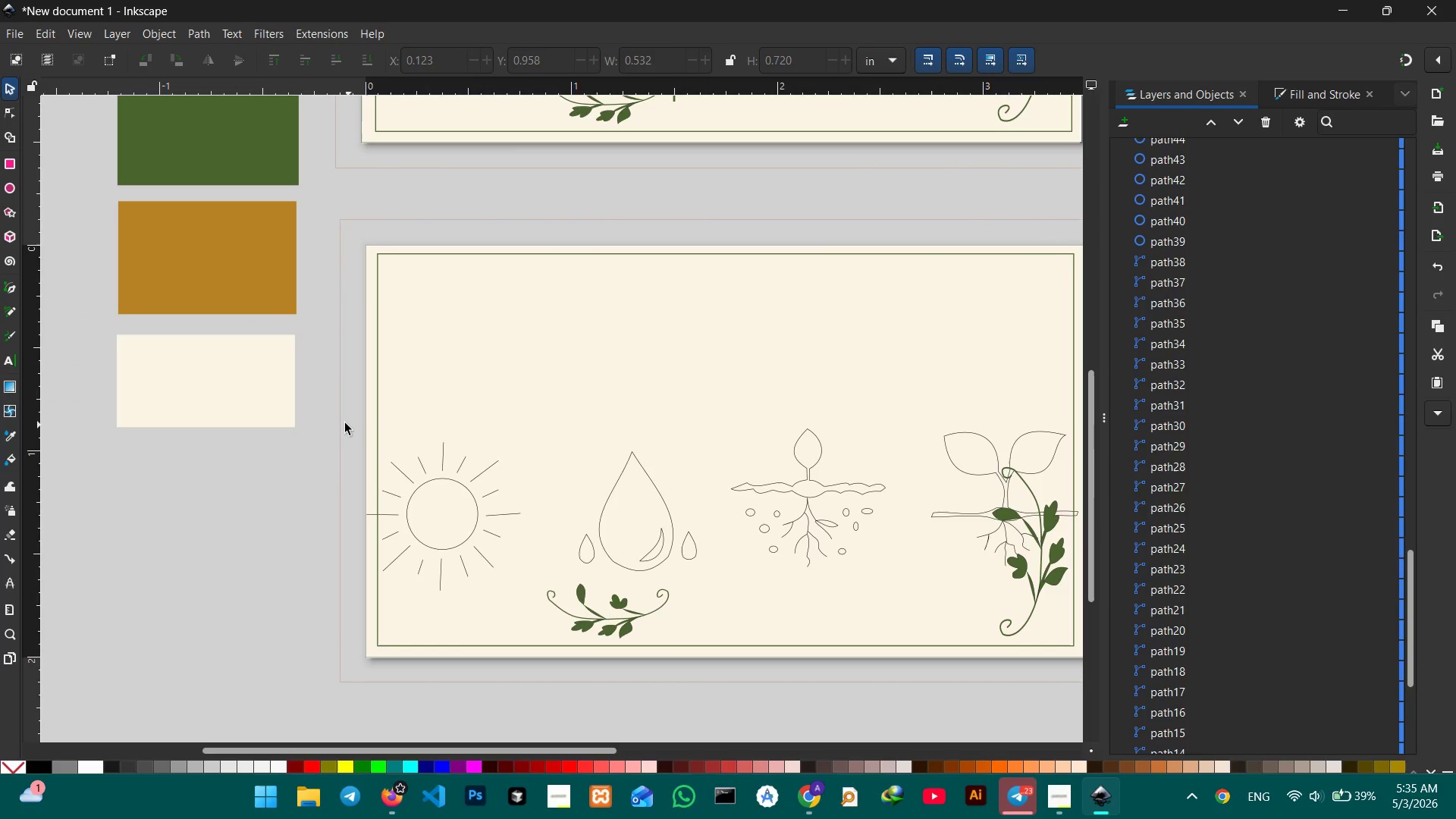 
left_click_drag(start_coordinate=[344, 422], to_coordinate=[522, 607])
 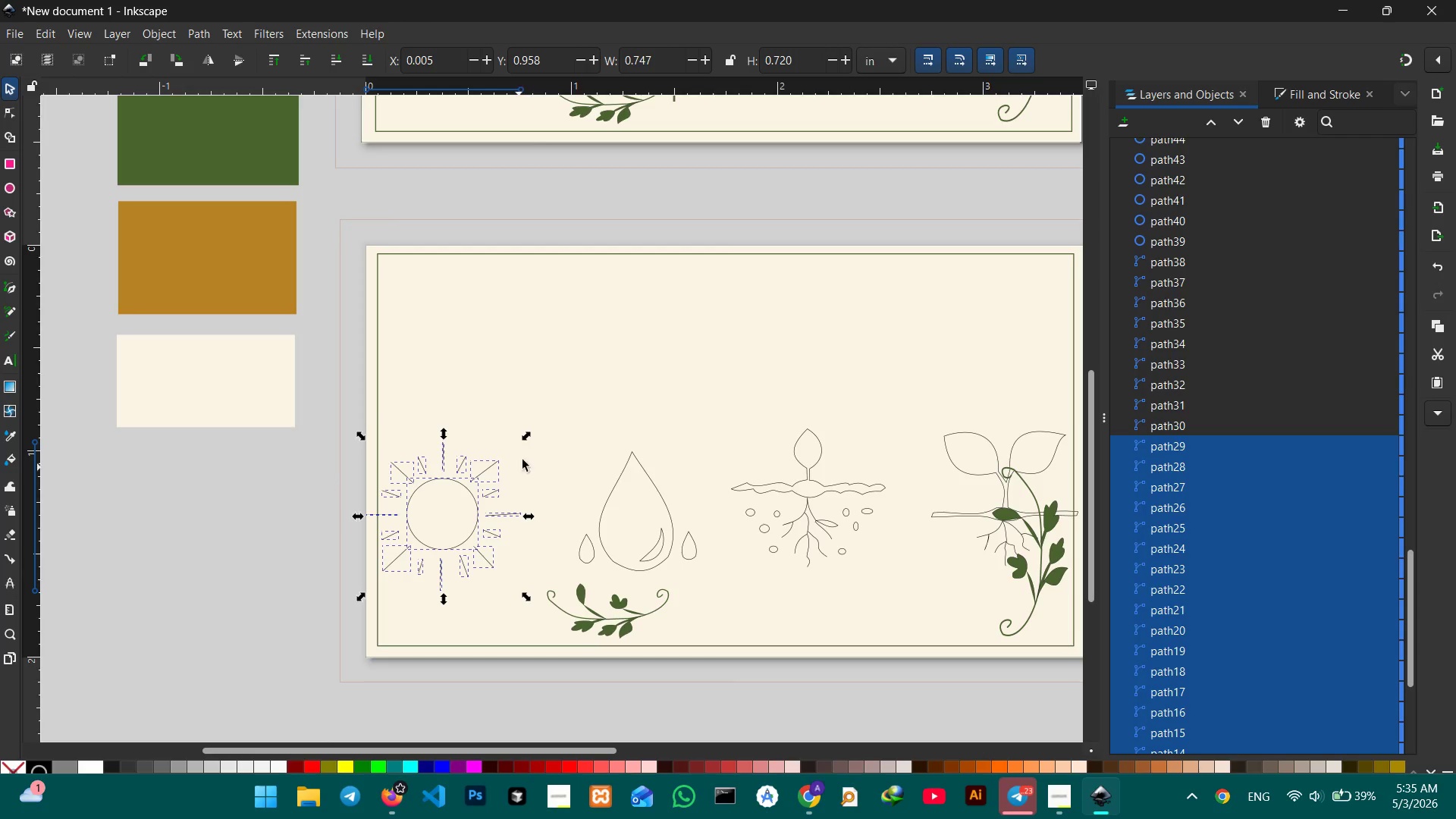 
left_click_drag(start_coordinate=[527, 435], to_coordinate=[468, 472])
 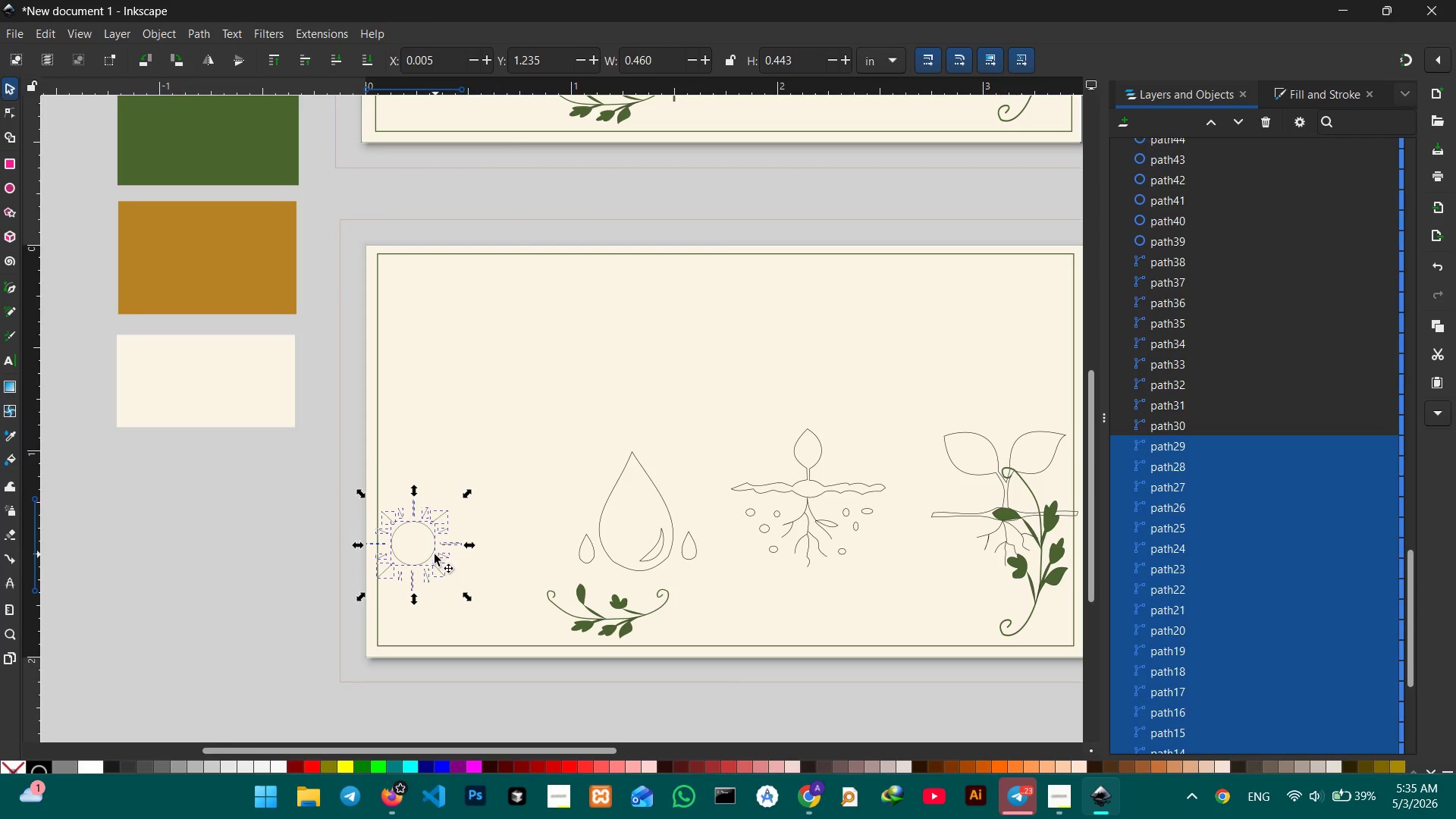 
hold_key(key=ControlLeft, duration=1.28)
 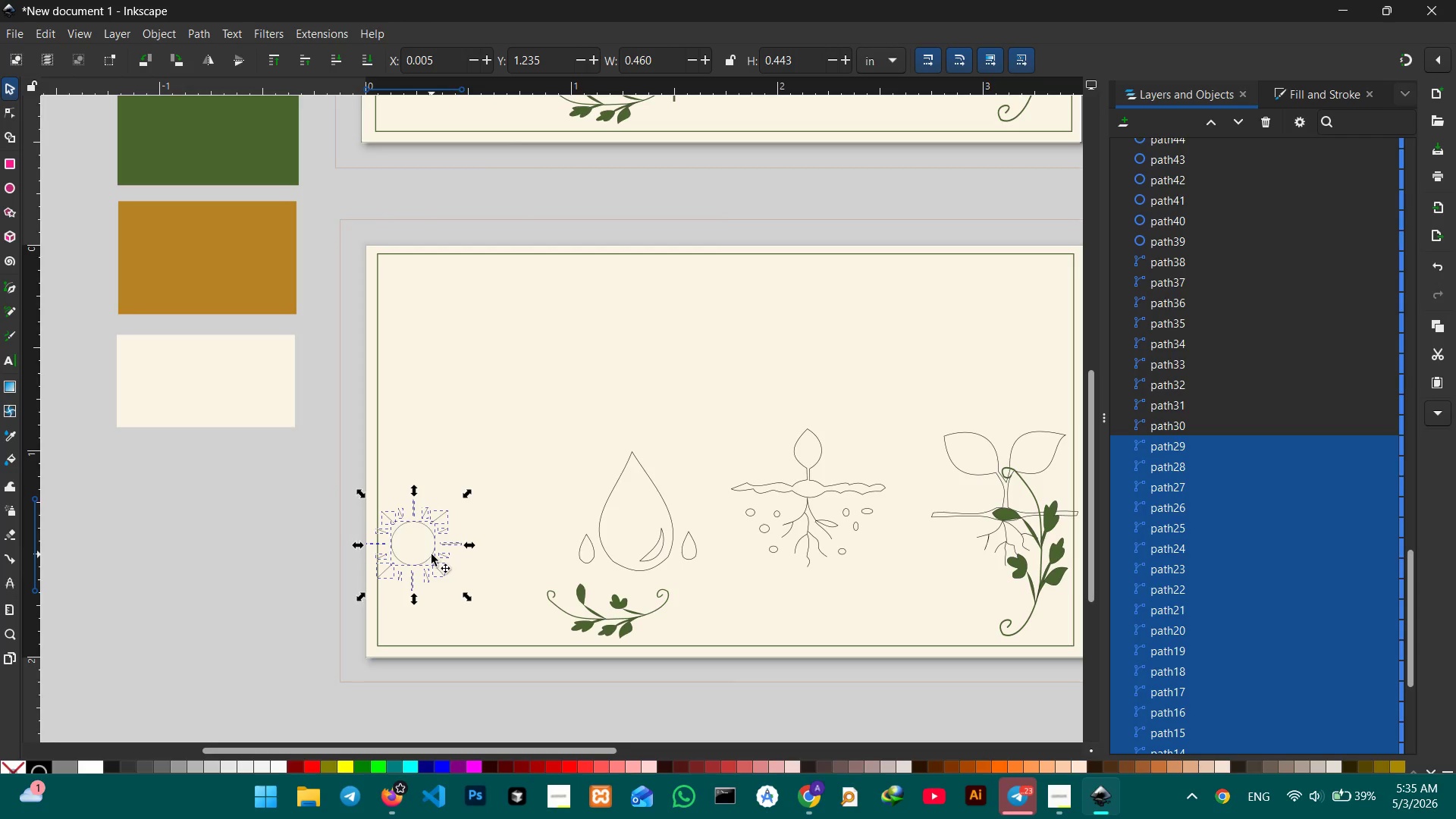 
left_click_drag(start_coordinate=[431, 554], to_coordinate=[479, 534])
 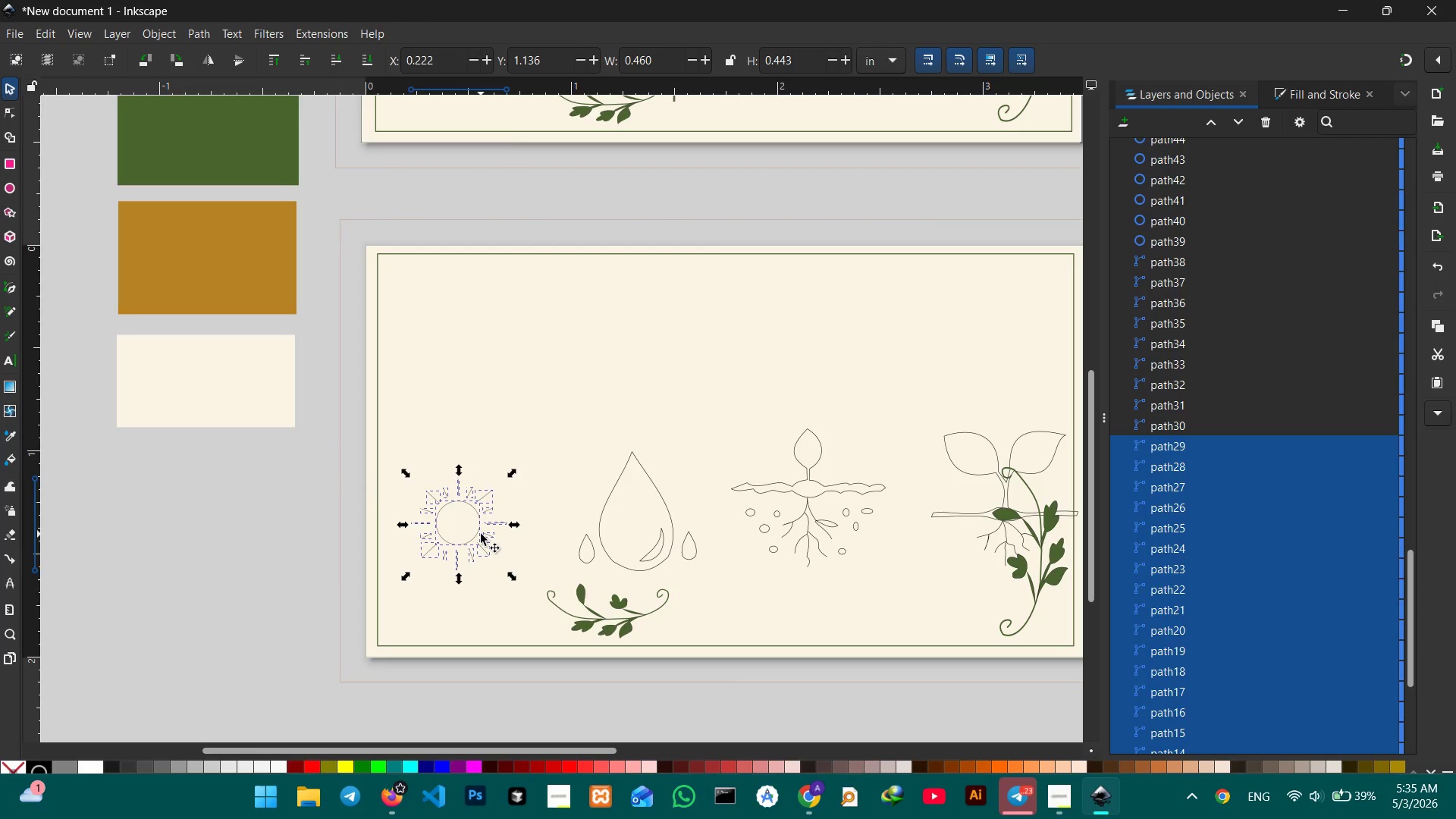 
key(Control+G)
 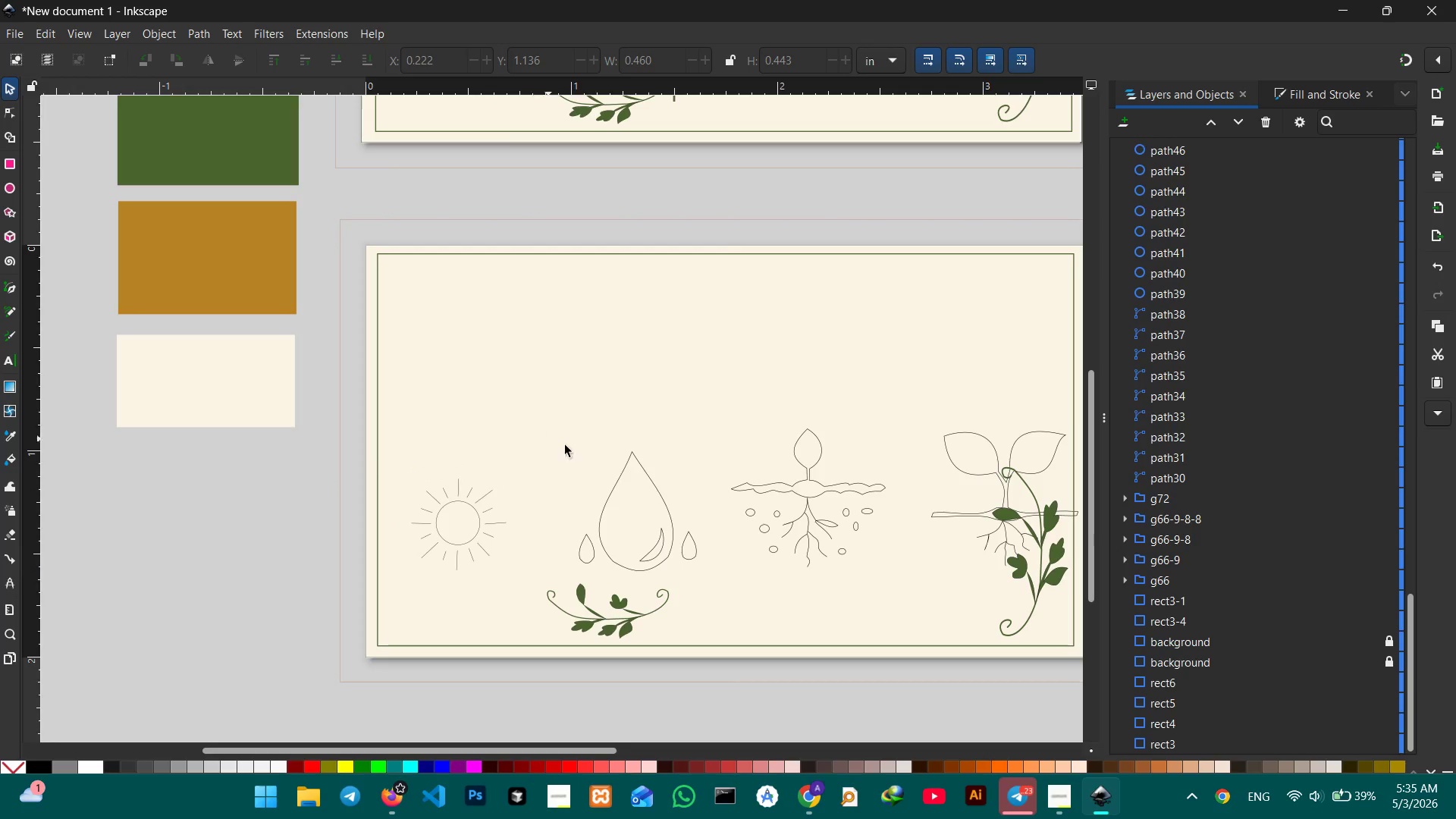 
left_click_drag(start_coordinate=[565, 431], to_coordinate=[701, 573])
 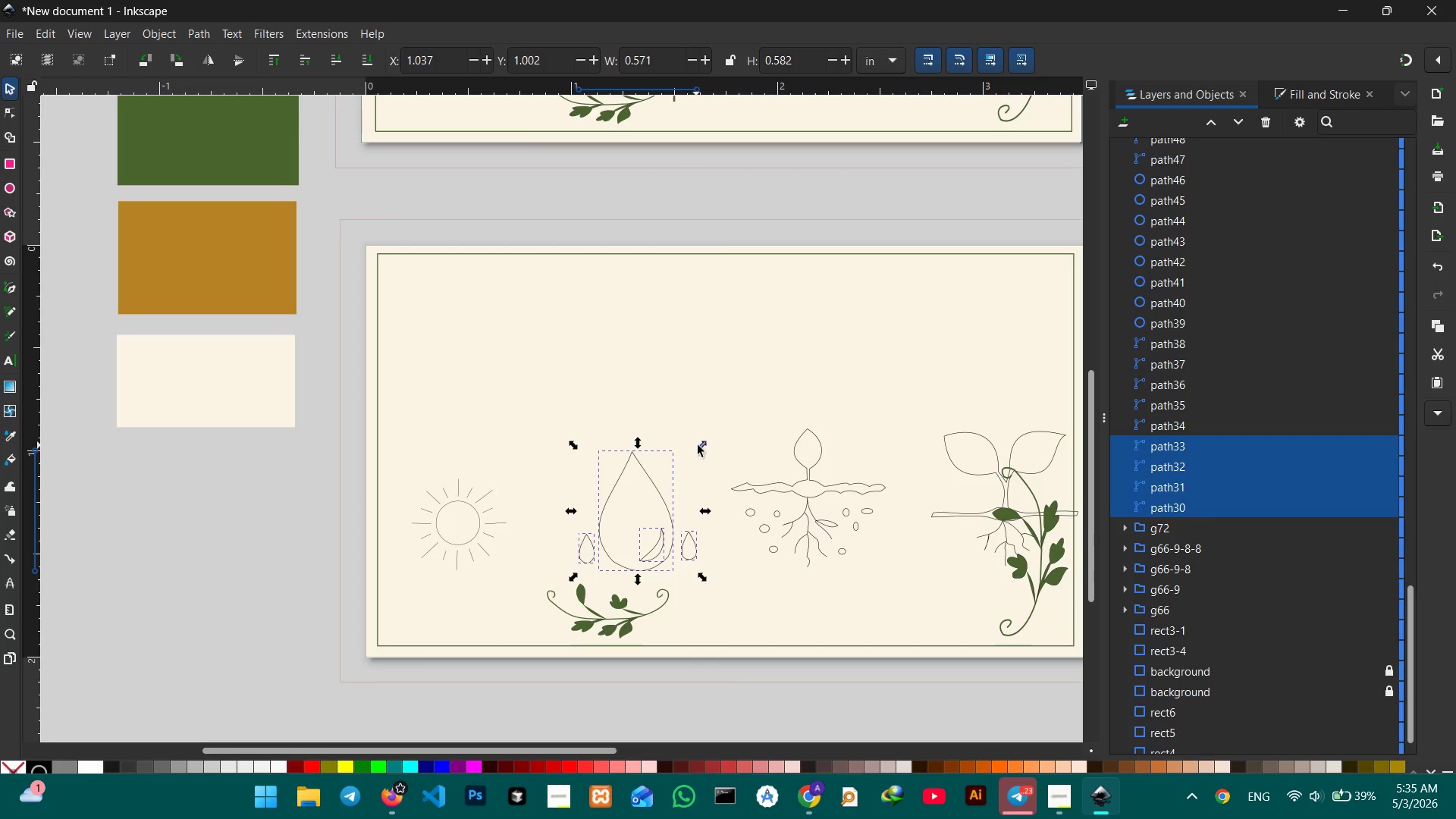 
left_click_drag(start_coordinate=[701, 444], to_coordinate=[664, 488])
 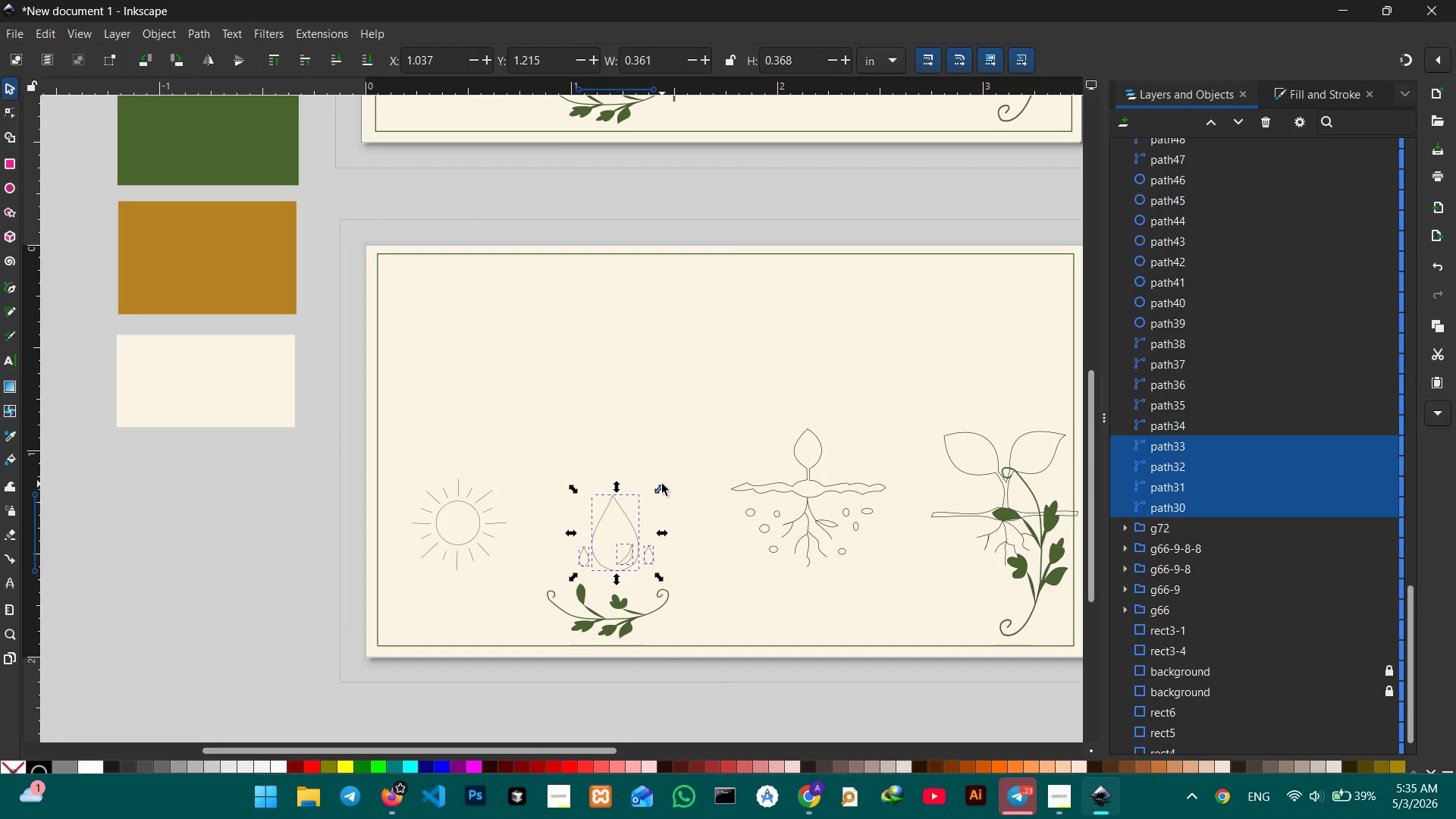 
hold_key(key=ShiftLeft, duration=0.48)
 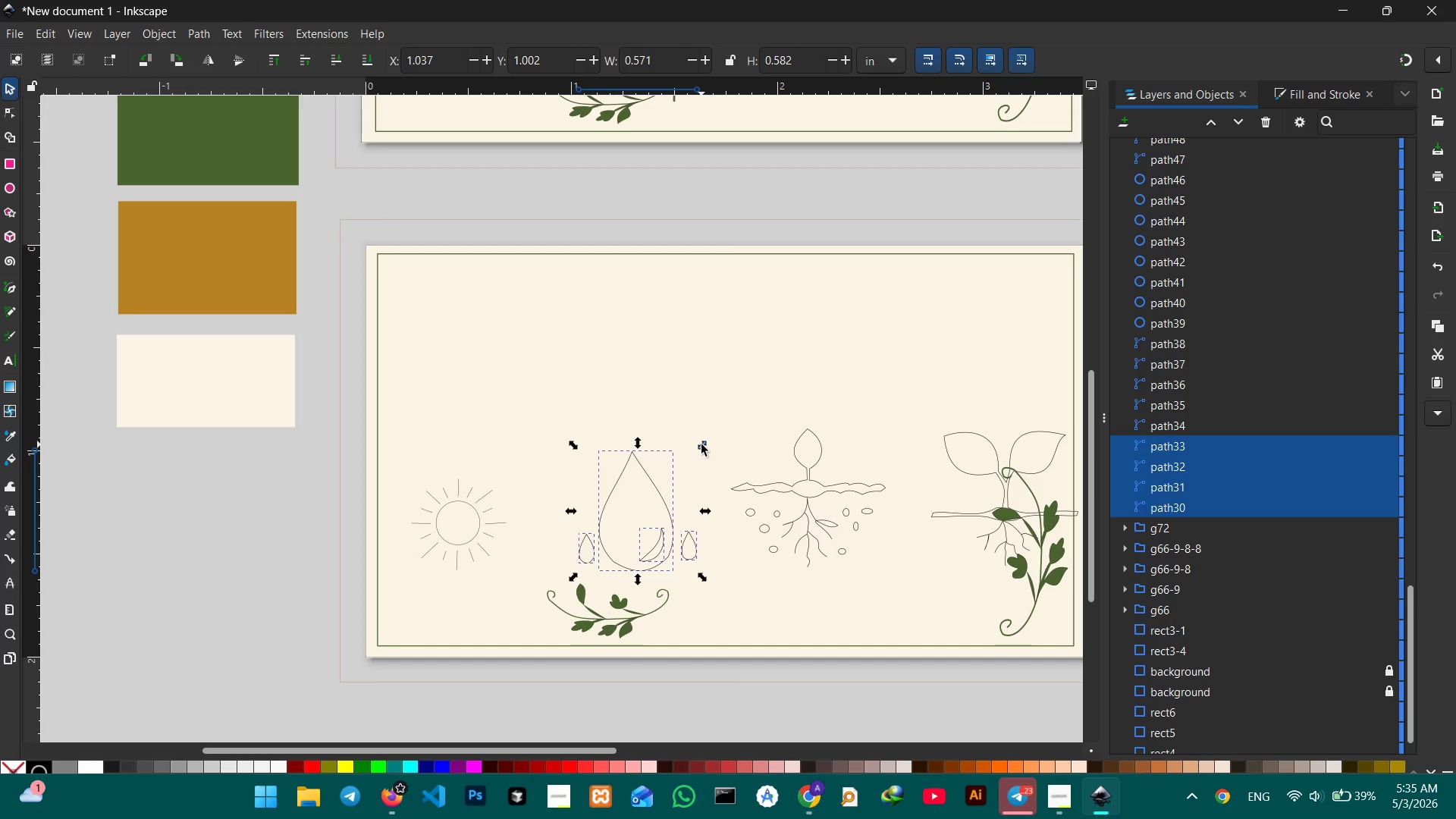 
hold_key(key=ControlLeft, duration=1.23)
 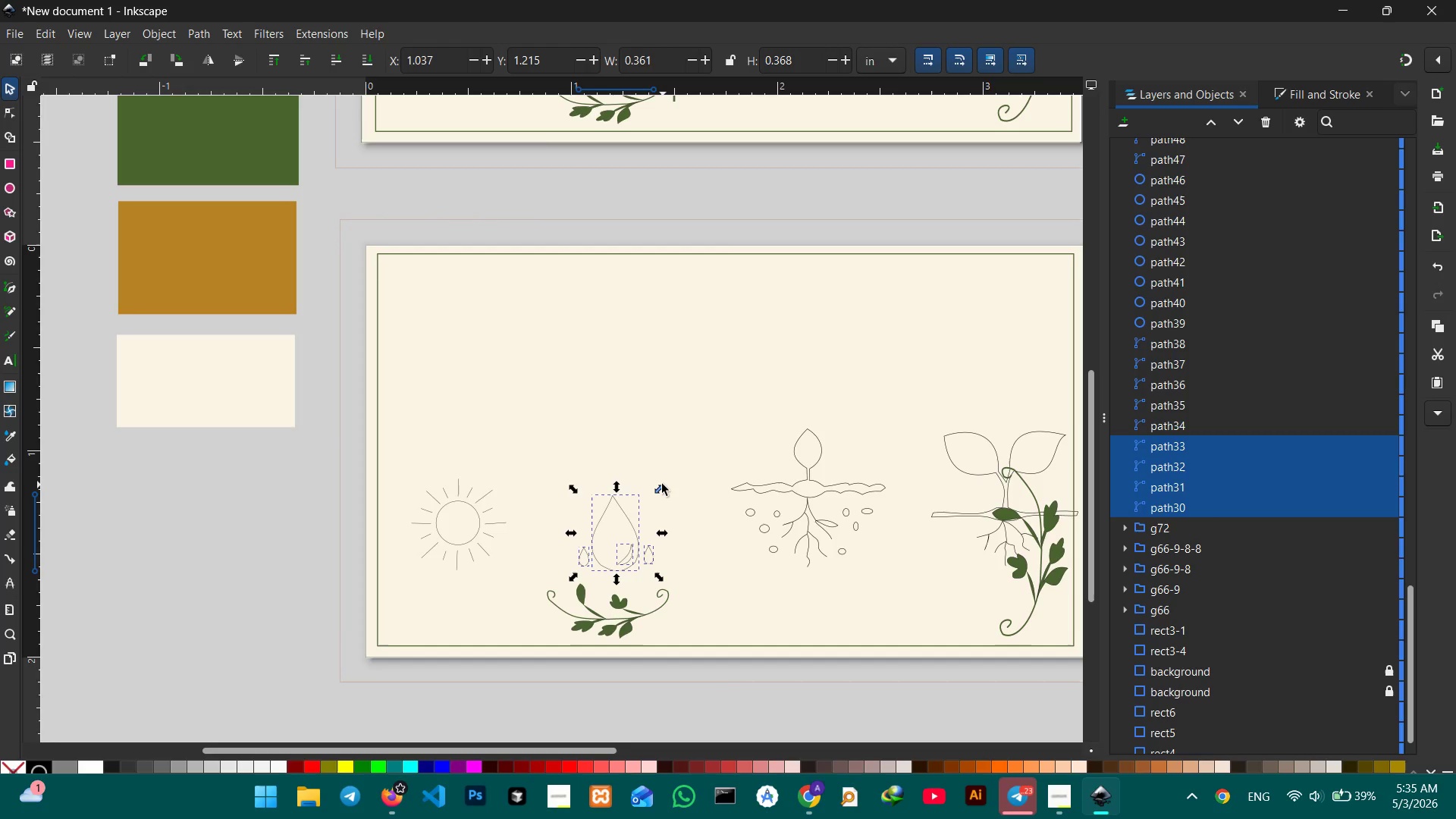 
key(Control+G)
 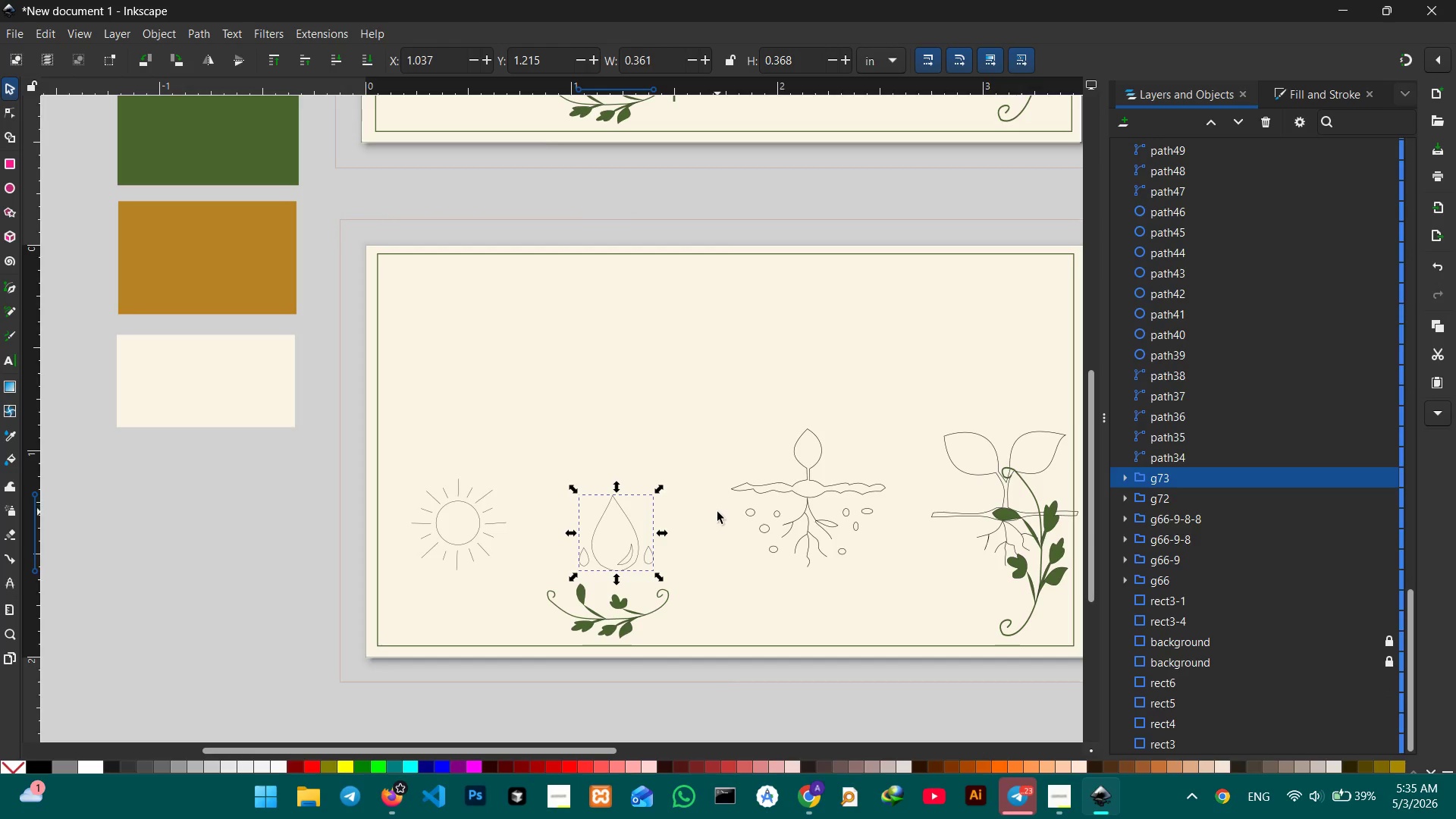 
hold_key(key=Space, duration=0.62)
 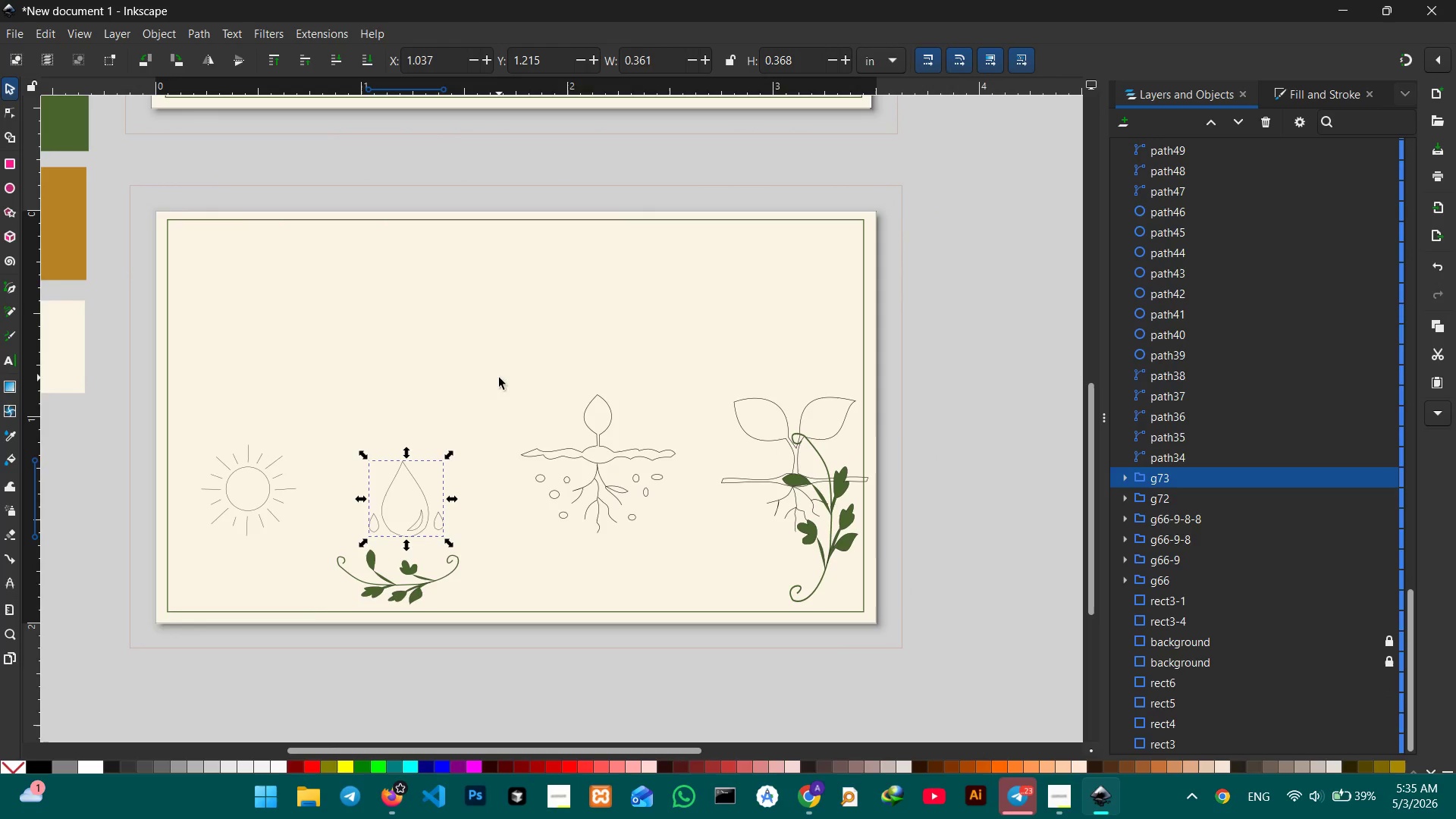 
left_click_drag(start_coordinate=[709, 516], to_coordinate=[497, 495])
 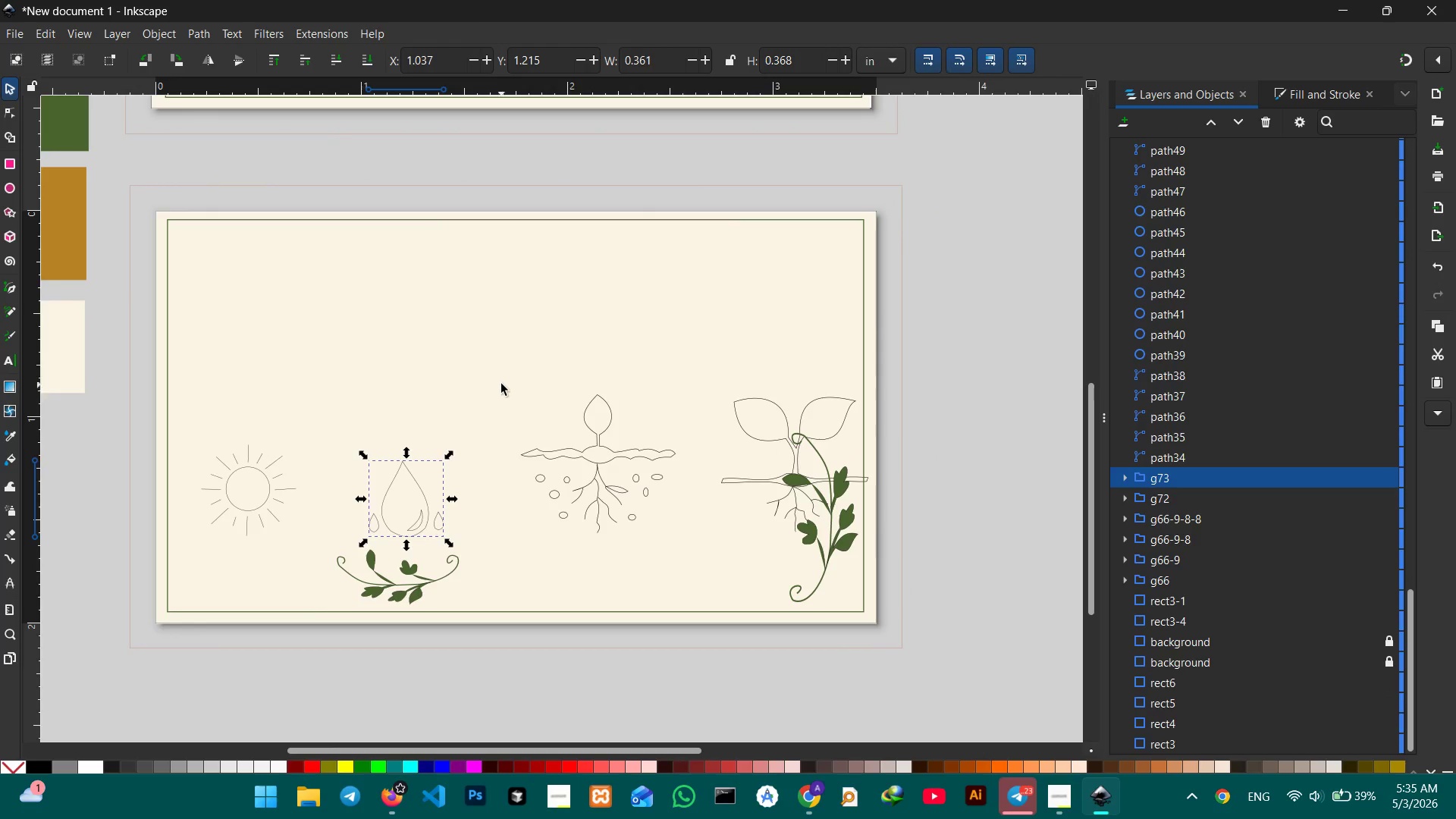 
left_click_drag(start_coordinate=[499, 378], to_coordinate=[682, 564])
 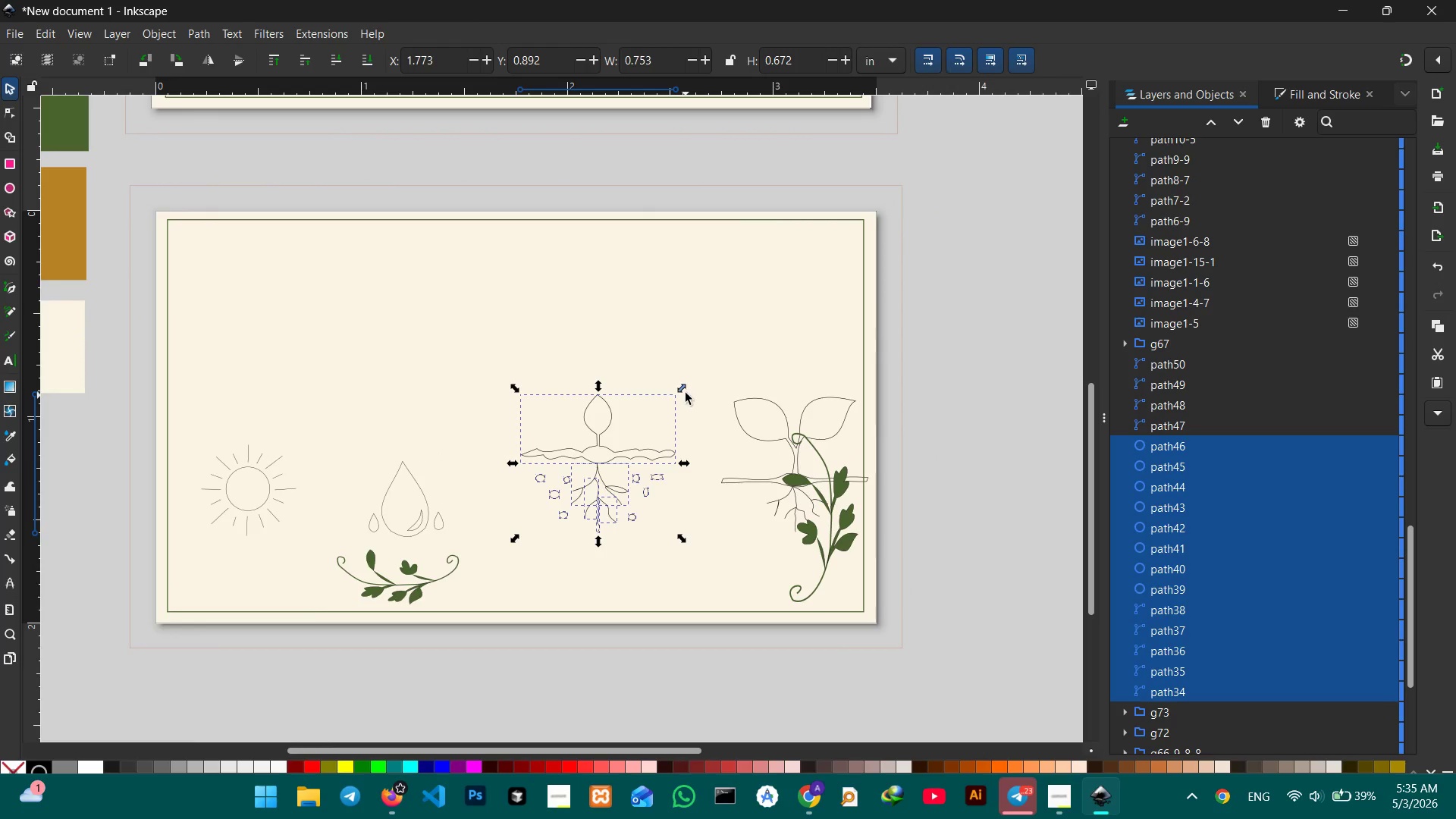 
left_click_drag(start_coordinate=[686, 392], to_coordinate=[632, 447])
 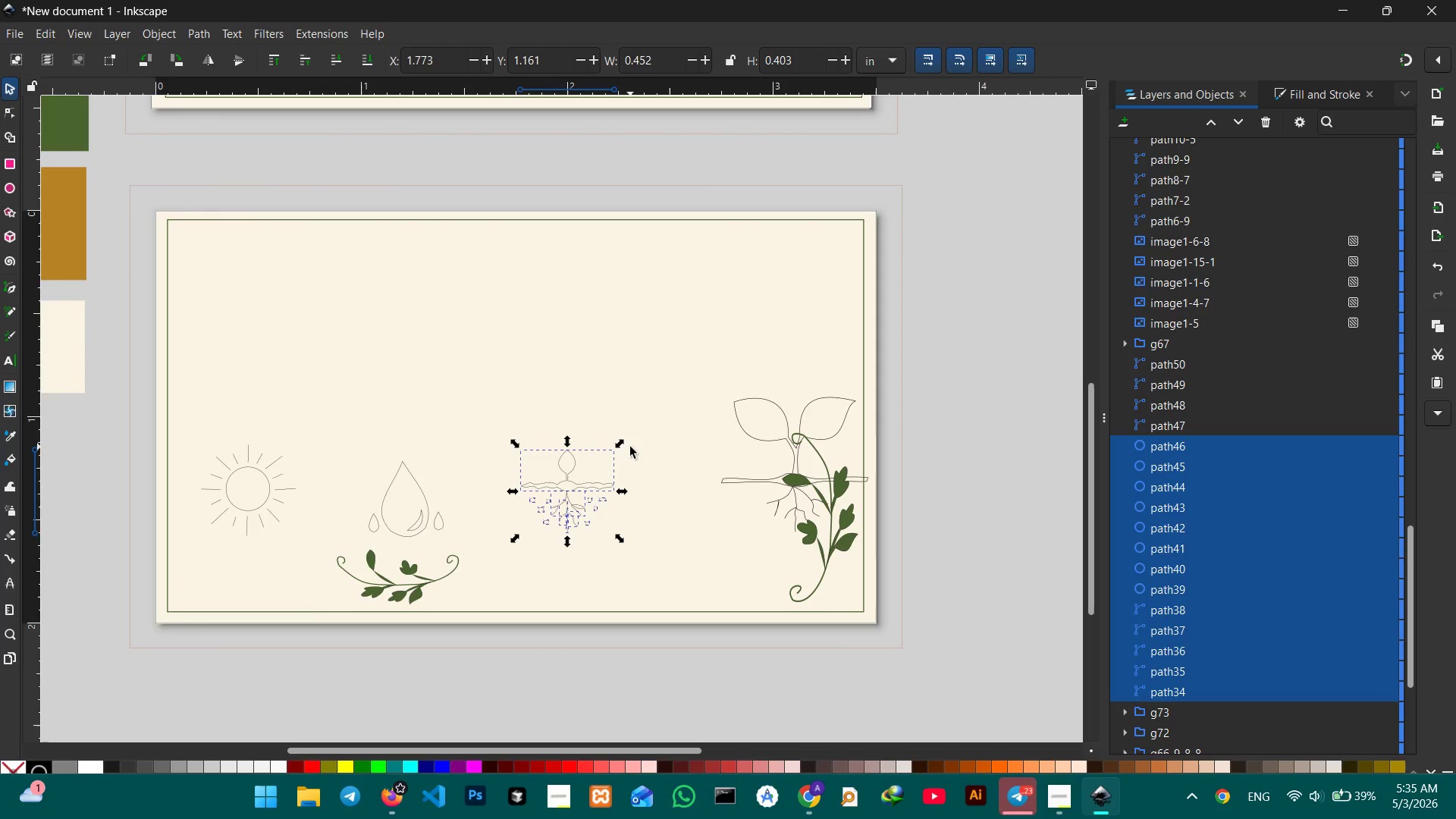 
hold_key(key=ControlLeft, duration=1.7)
 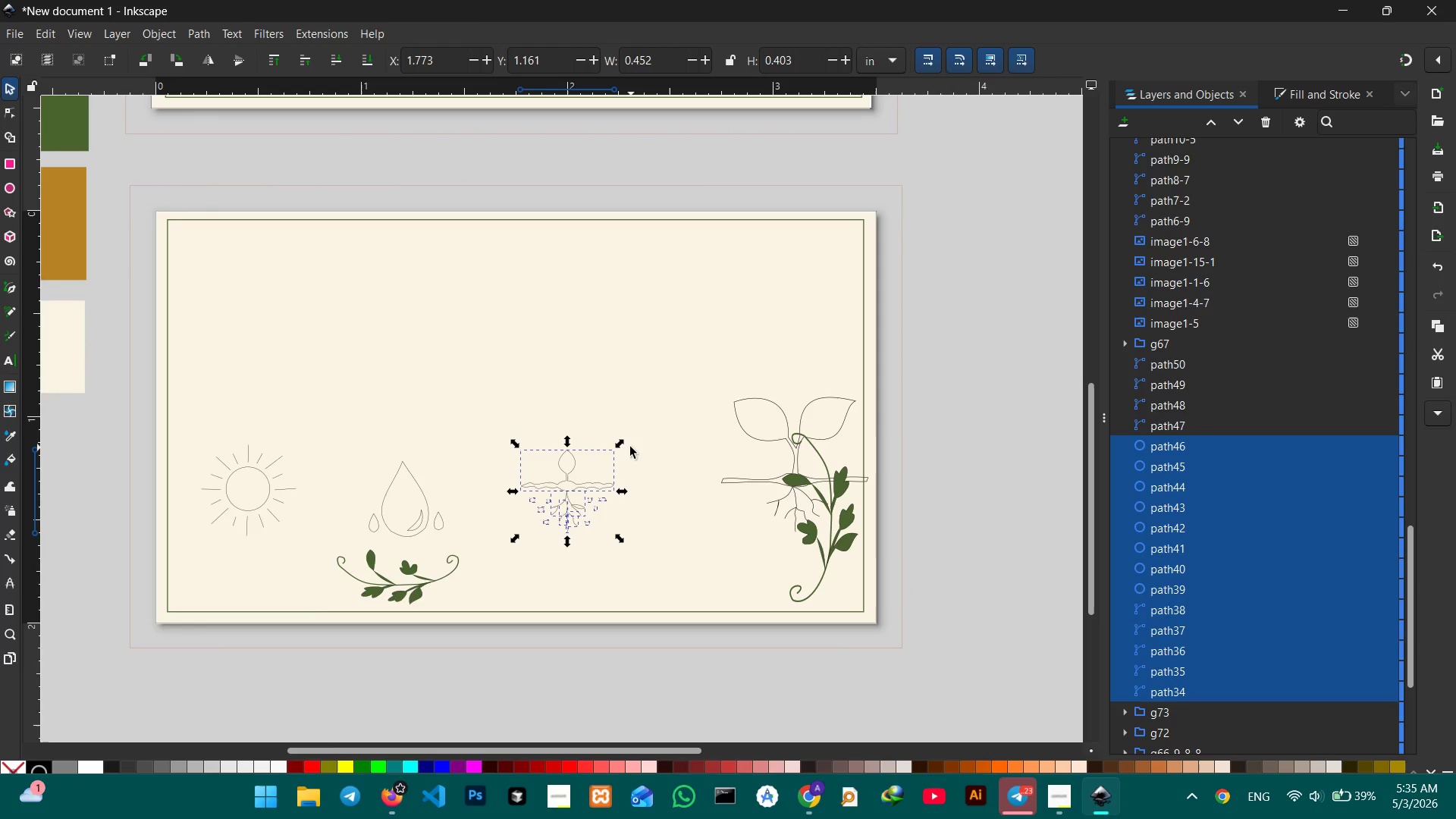 
key(Control+G)
 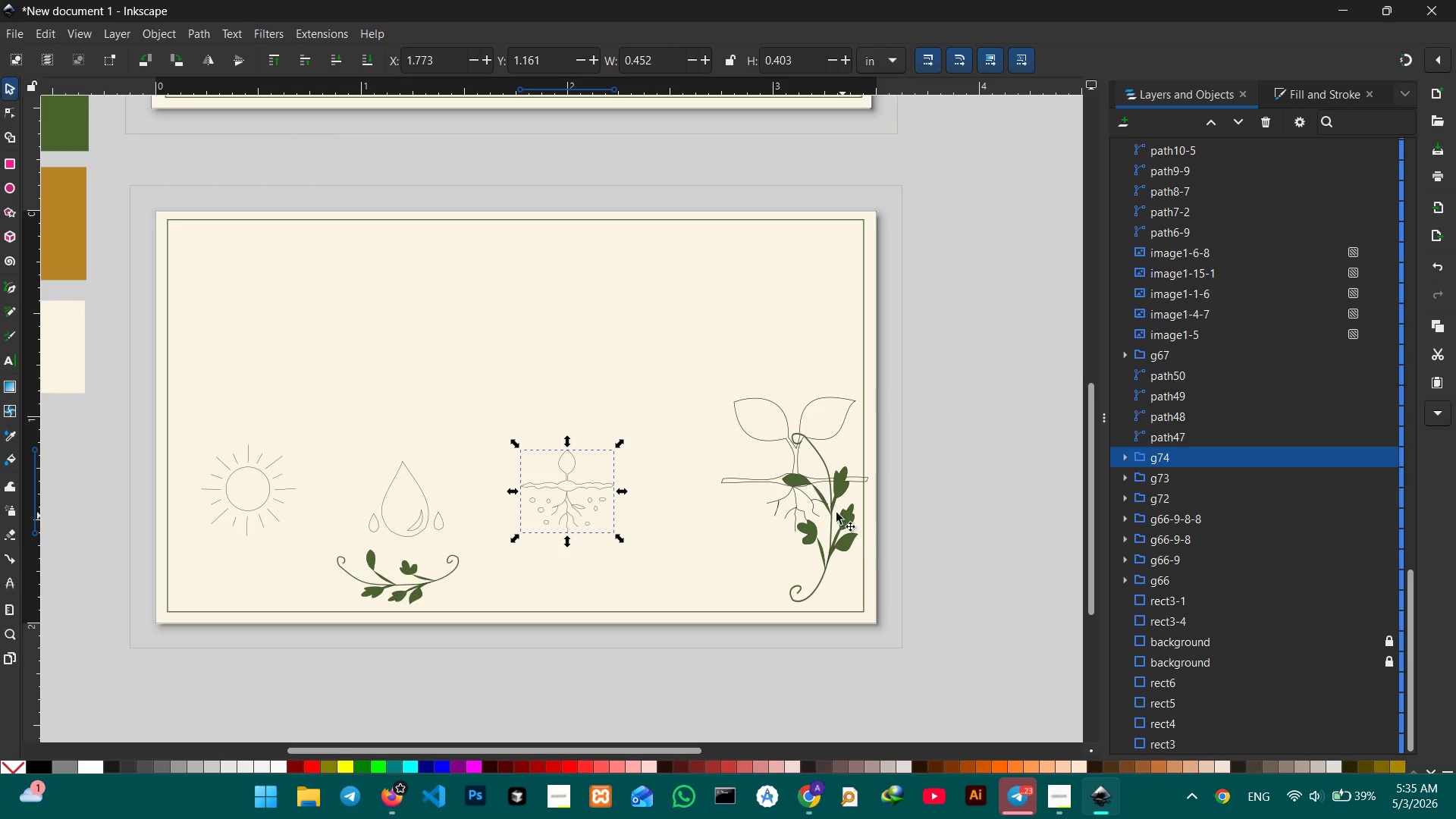 
left_click_drag(start_coordinate=[842, 525], to_coordinate=[853, 528])
 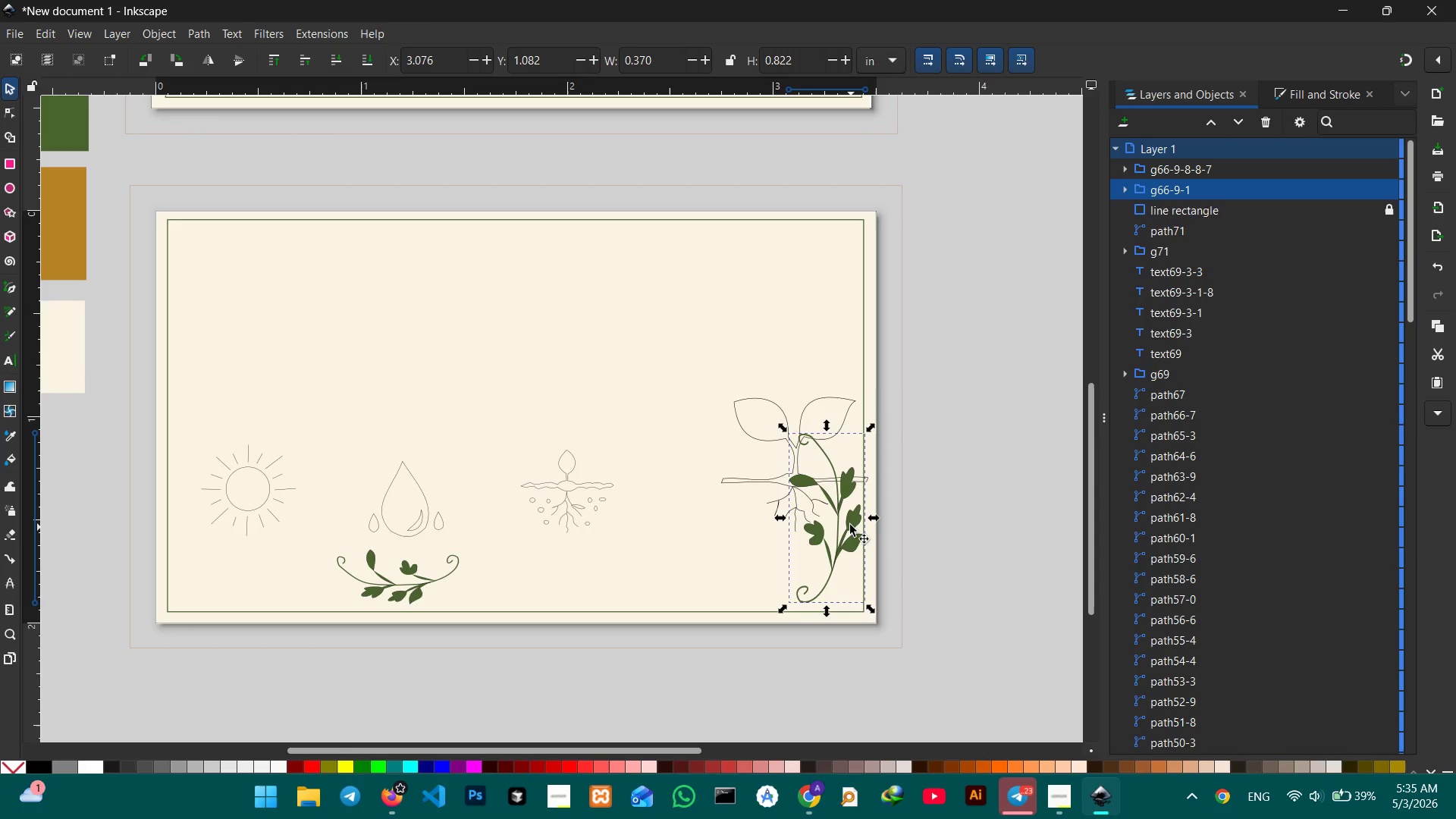 
left_click_drag(start_coordinate=[849, 524], to_coordinate=[1009, 519])
 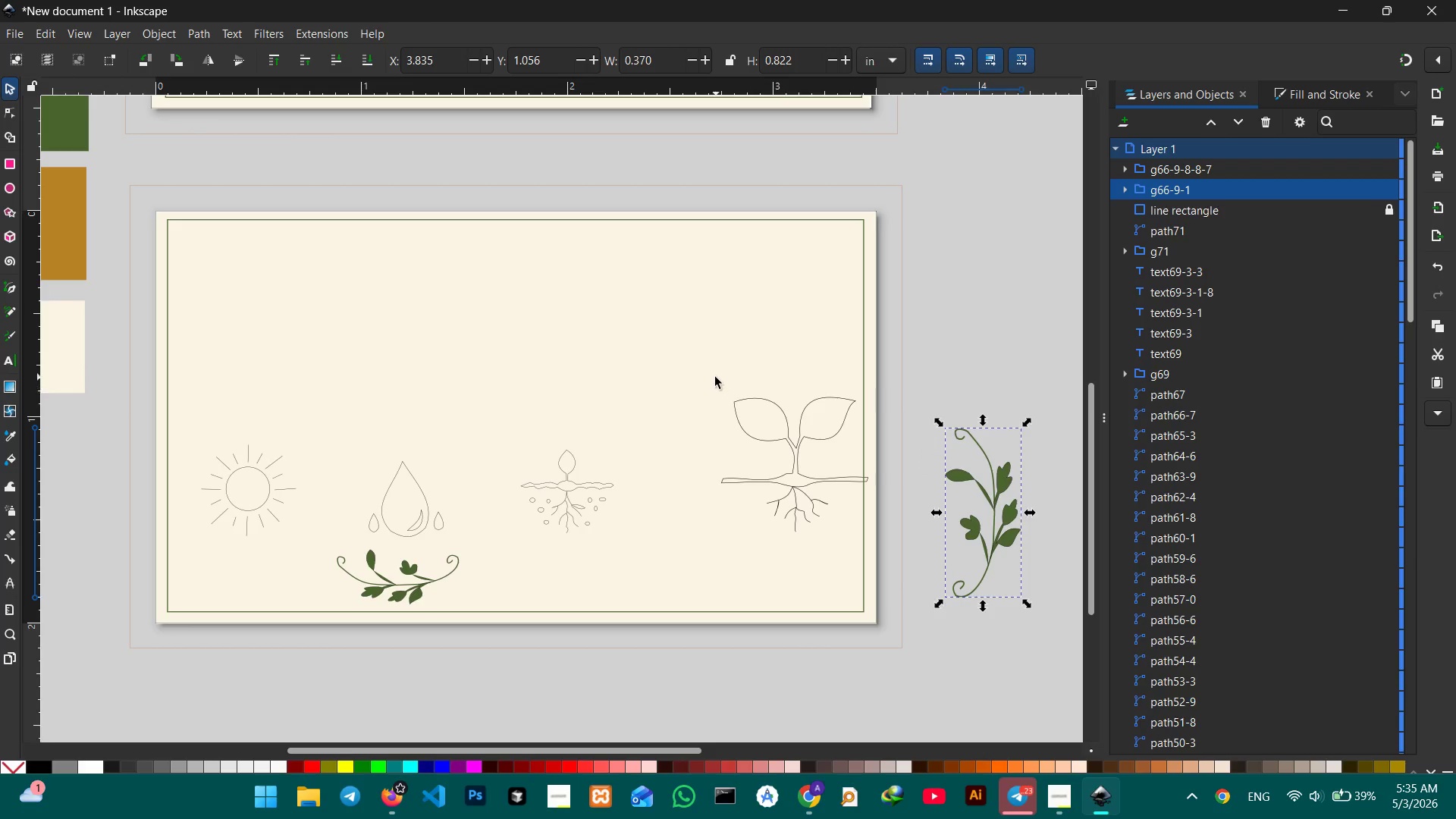 
left_click_drag(start_coordinate=[713, 375], to_coordinate=[875, 564])
 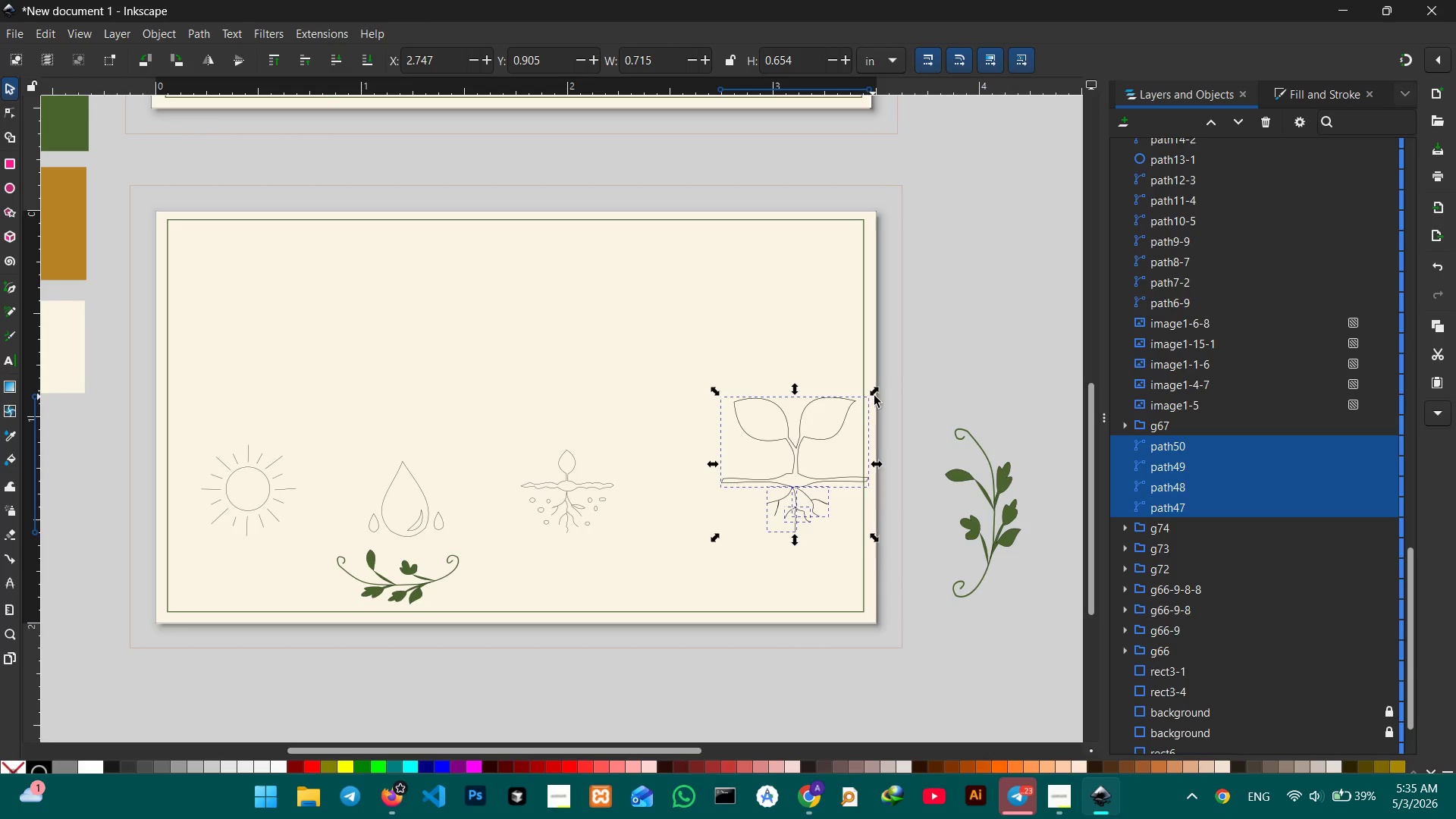 
left_click_drag(start_coordinate=[874, 395], to_coordinate=[826, 431])
 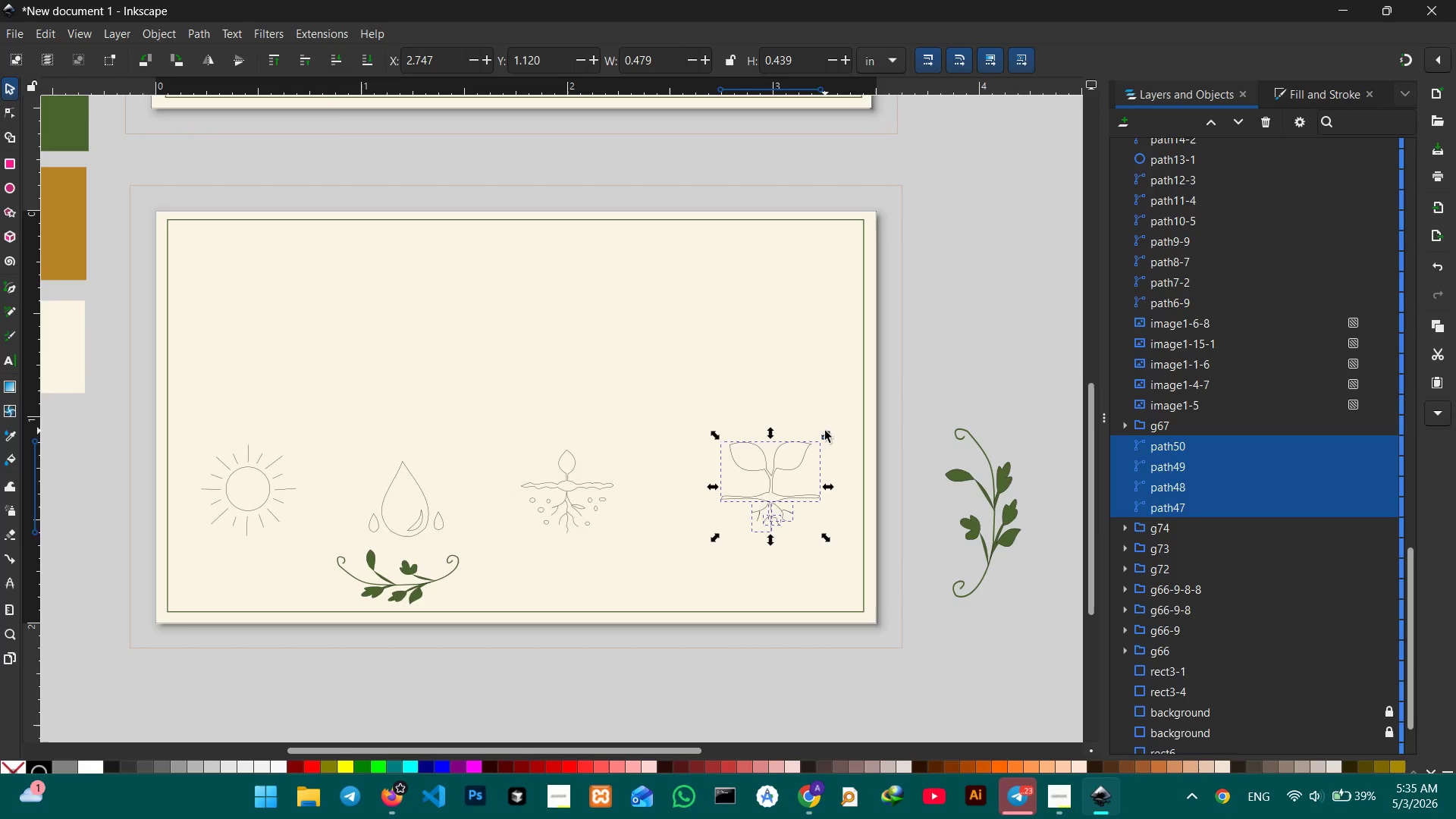 
hold_key(key=ControlLeft, duration=1.69)
 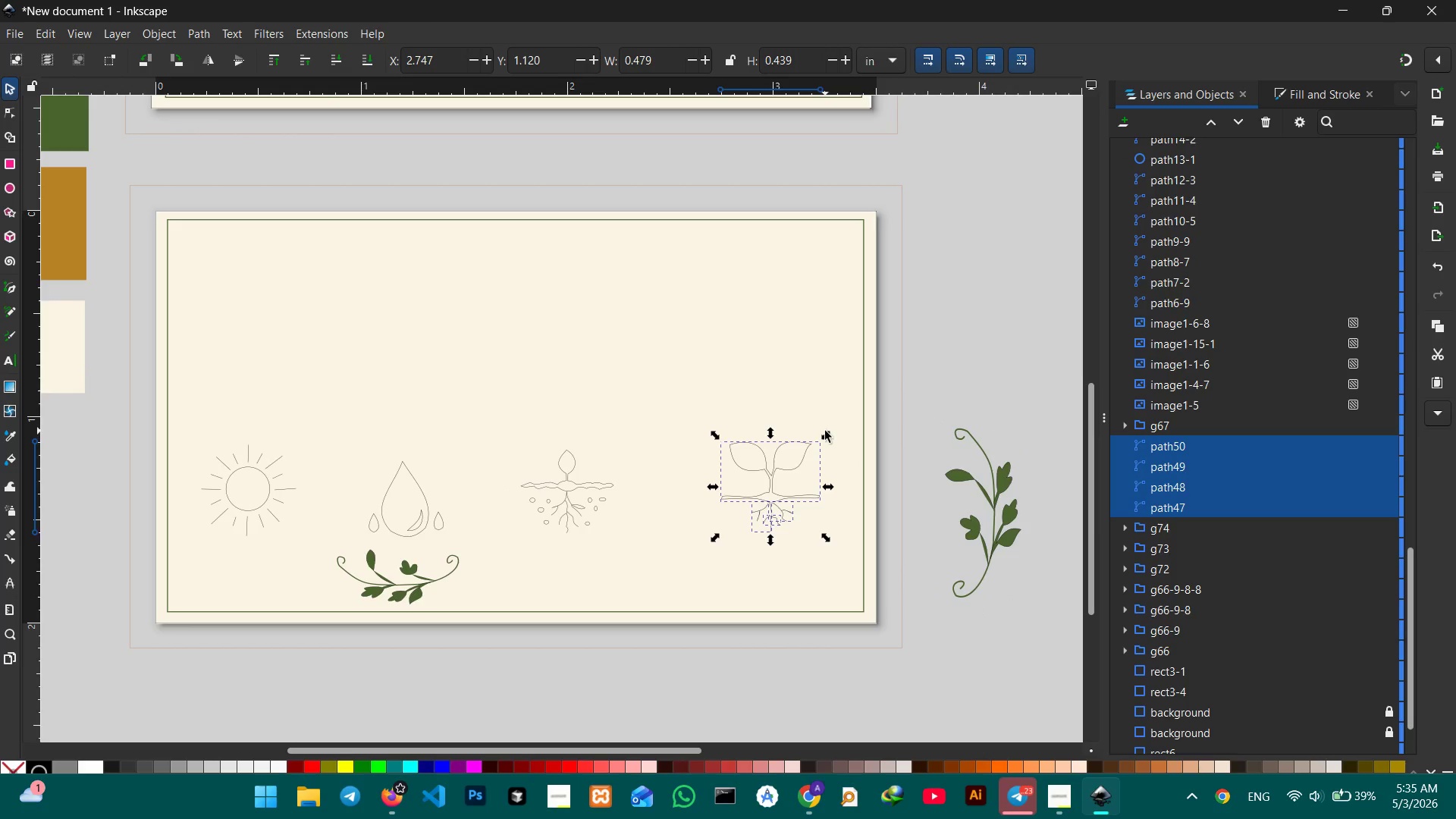 
key(Control+G)
 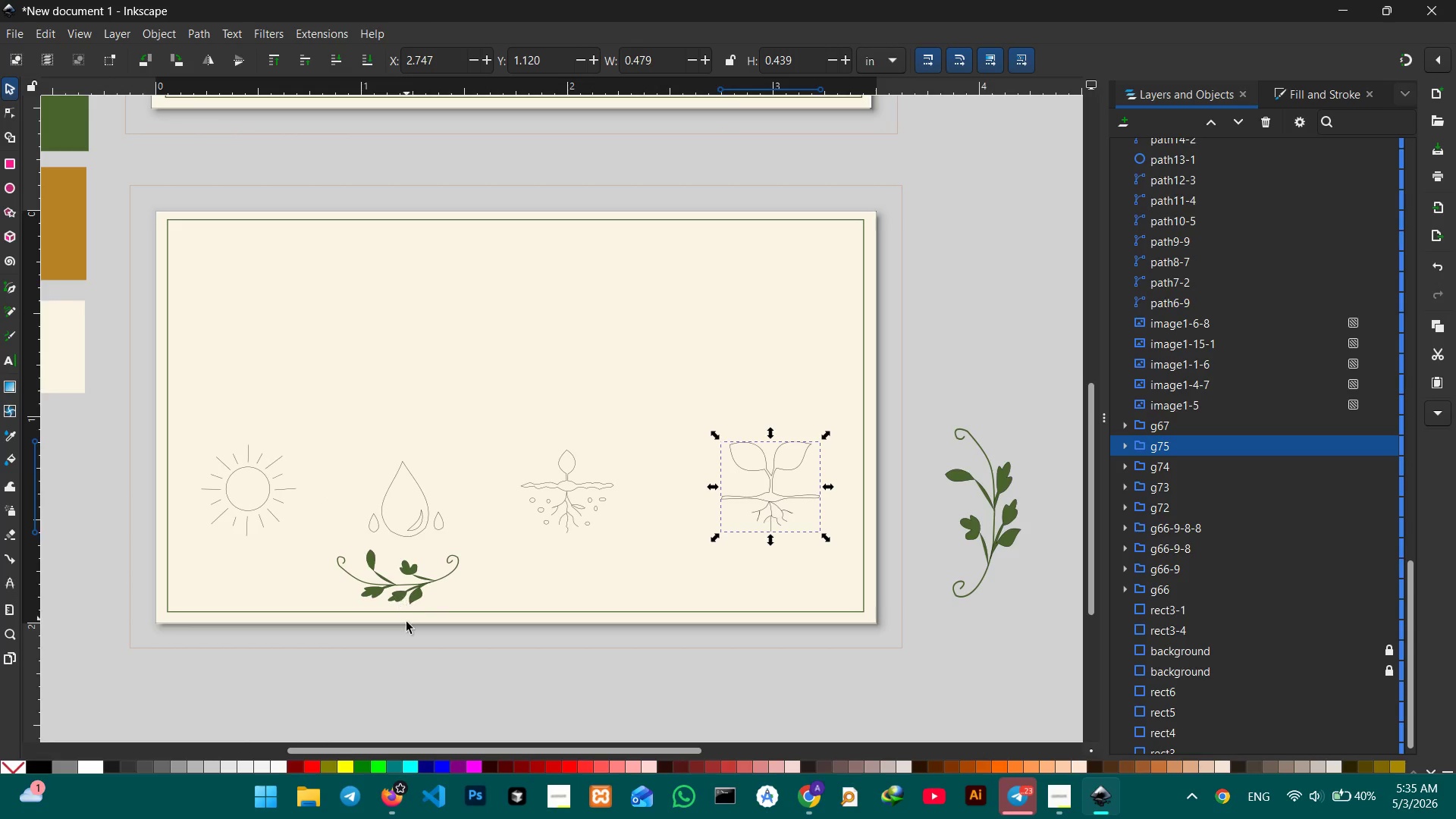 
left_click_drag(start_coordinate=[384, 587], to_coordinate=[791, 594])
 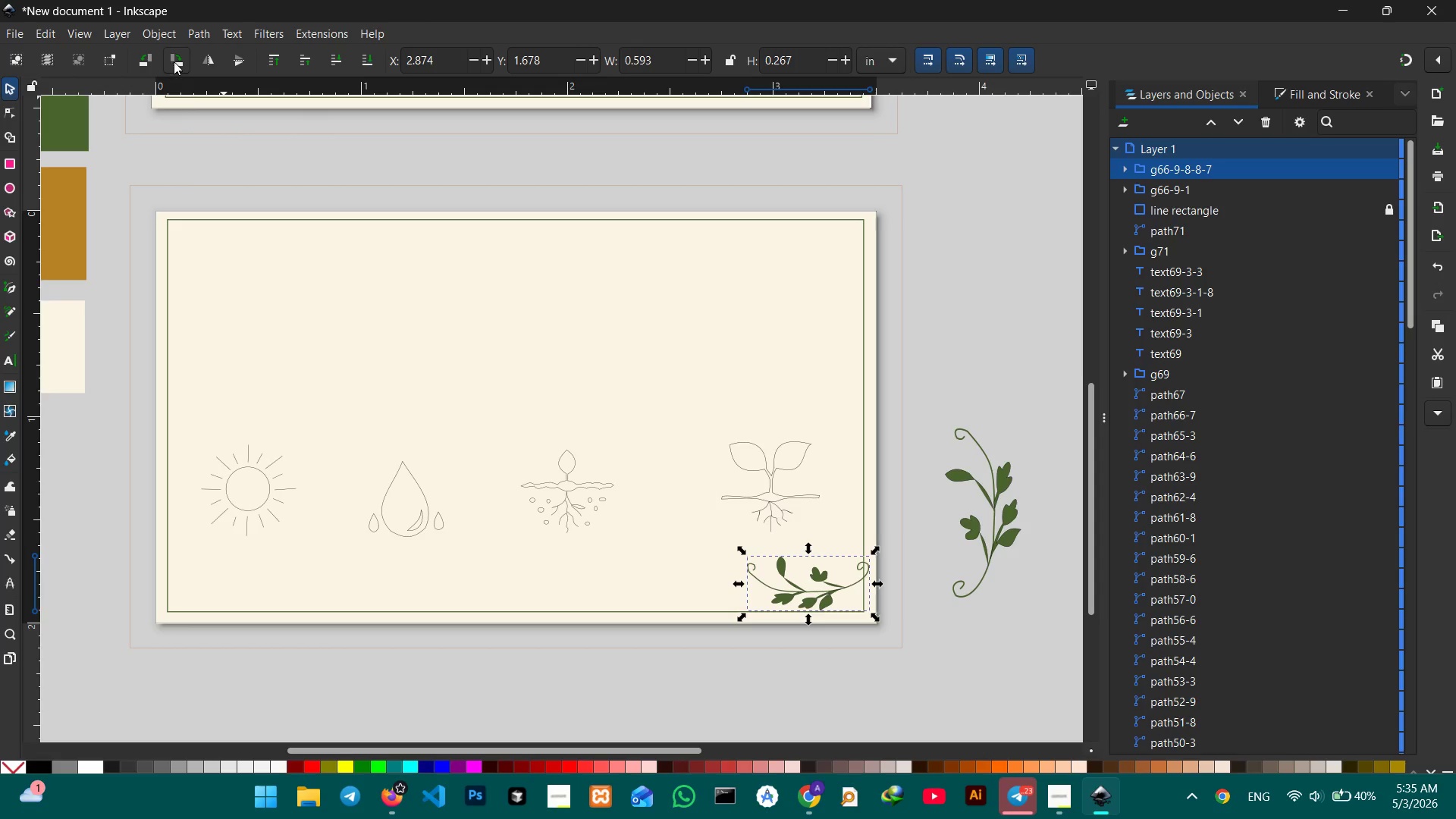 
left_click([235, 59])
 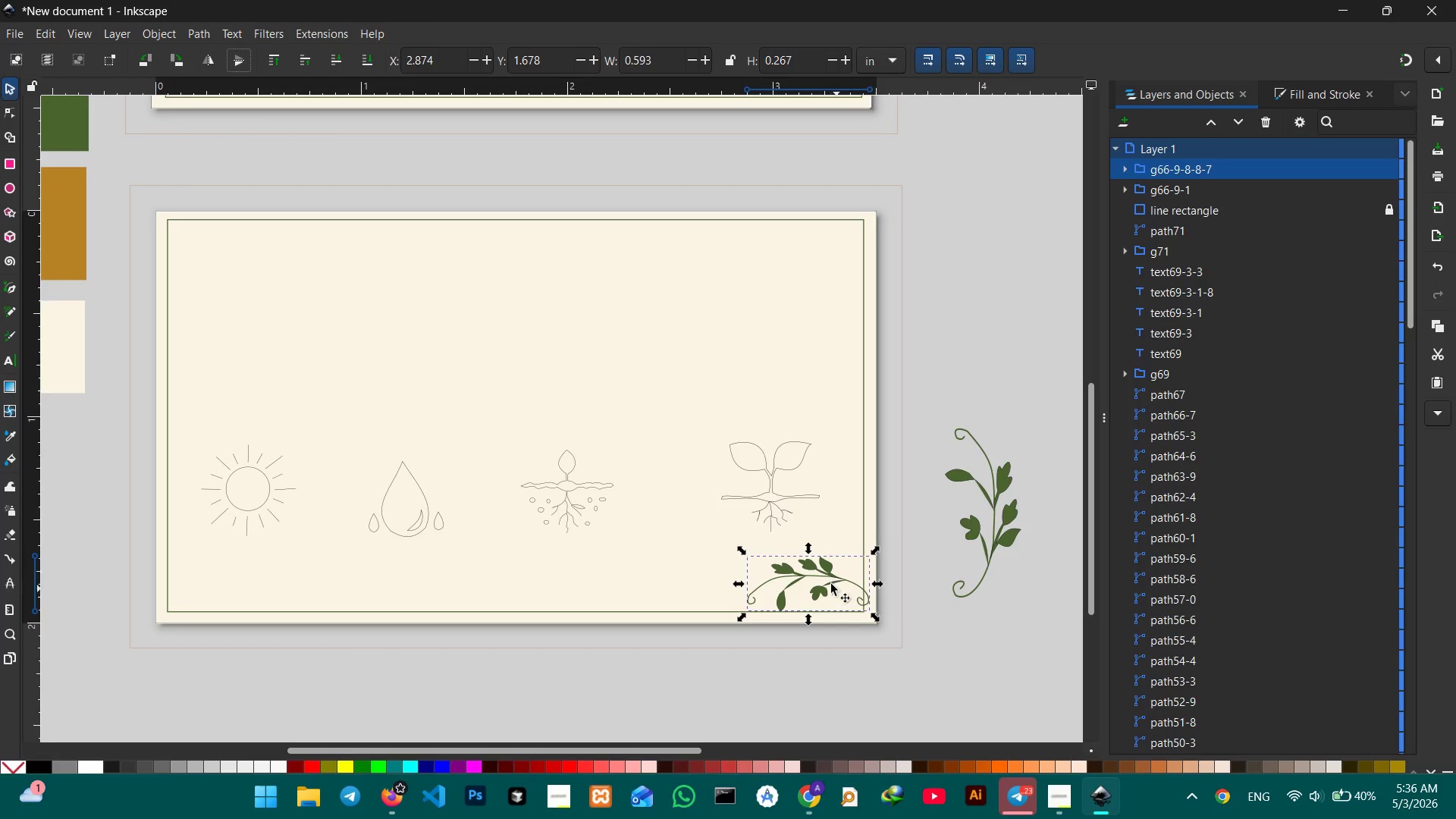 
left_click_drag(start_coordinate=[828, 567], to_coordinate=[814, 231])
 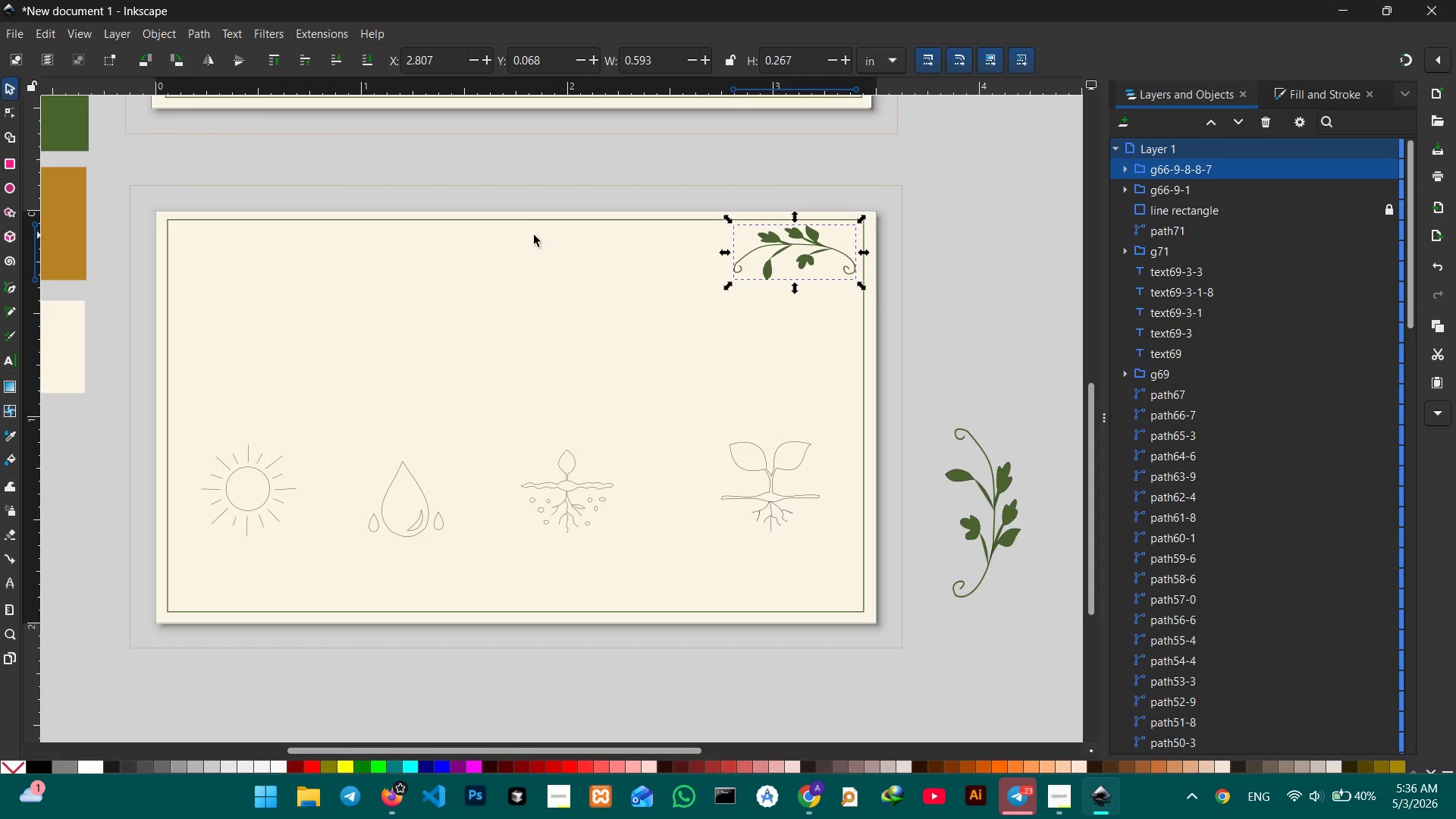 
key(Control+C)
 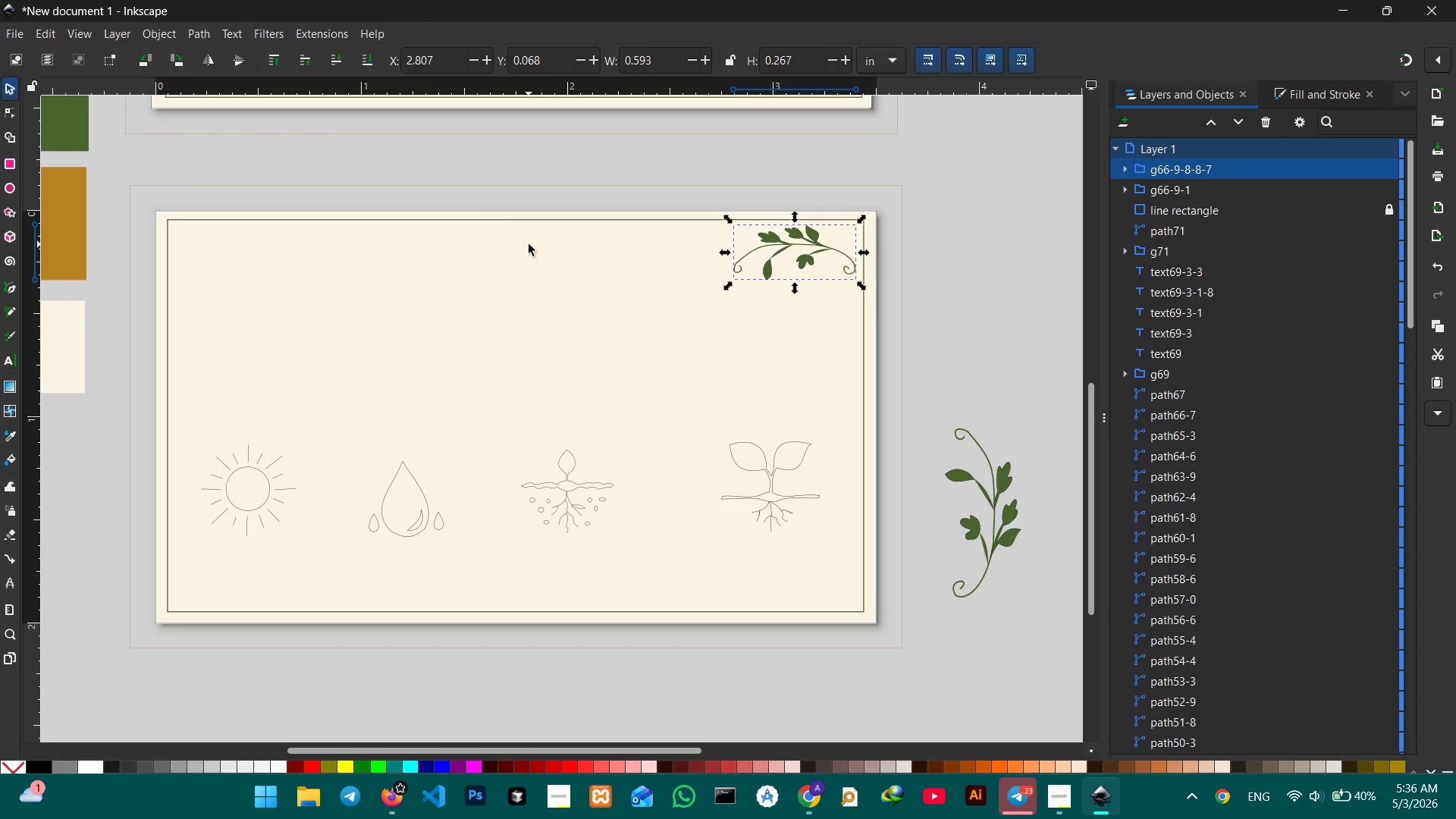 
key(Control+V)
 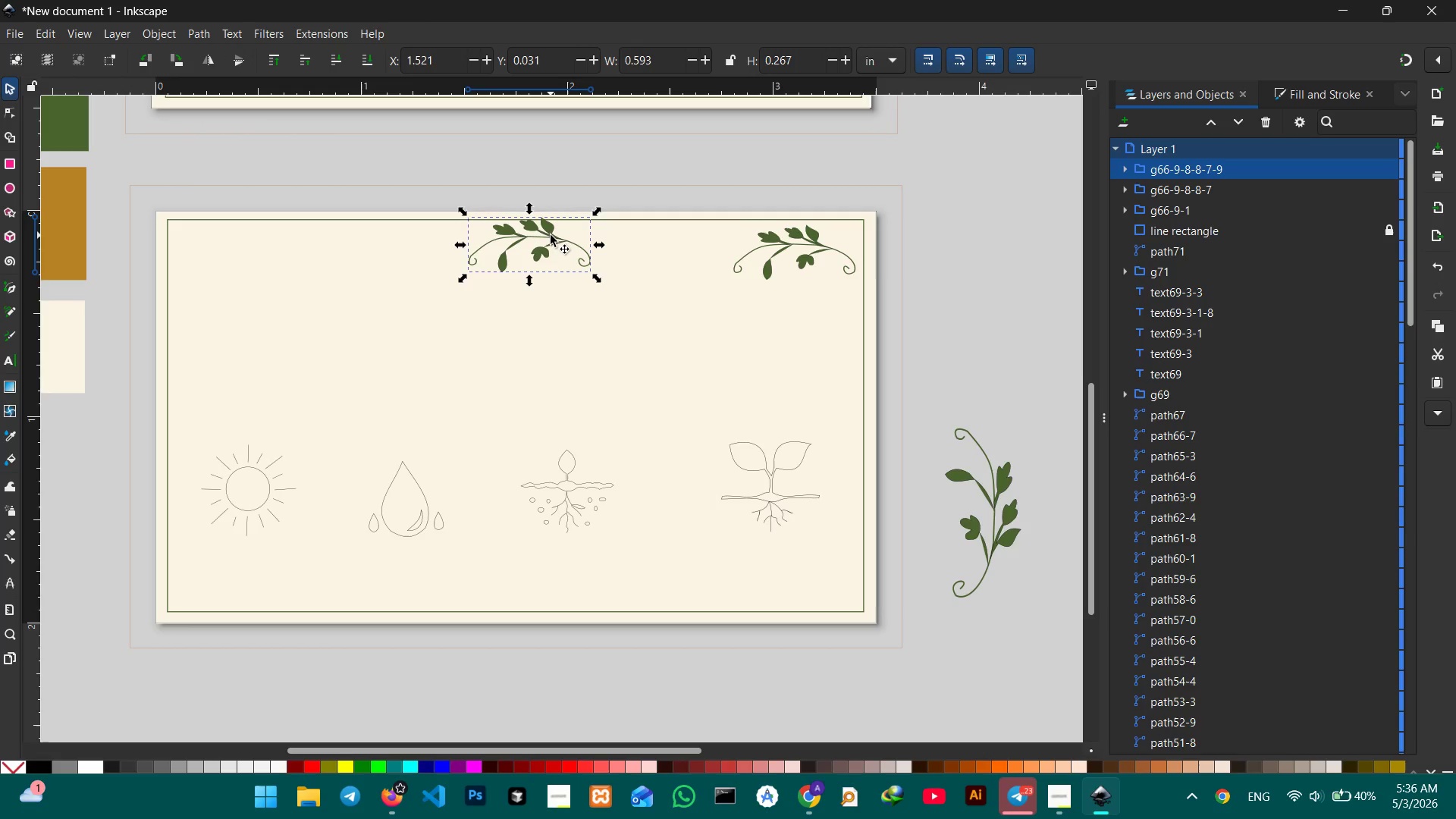 
left_click_drag(start_coordinate=[551, 233], to_coordinate=[256, 582])
 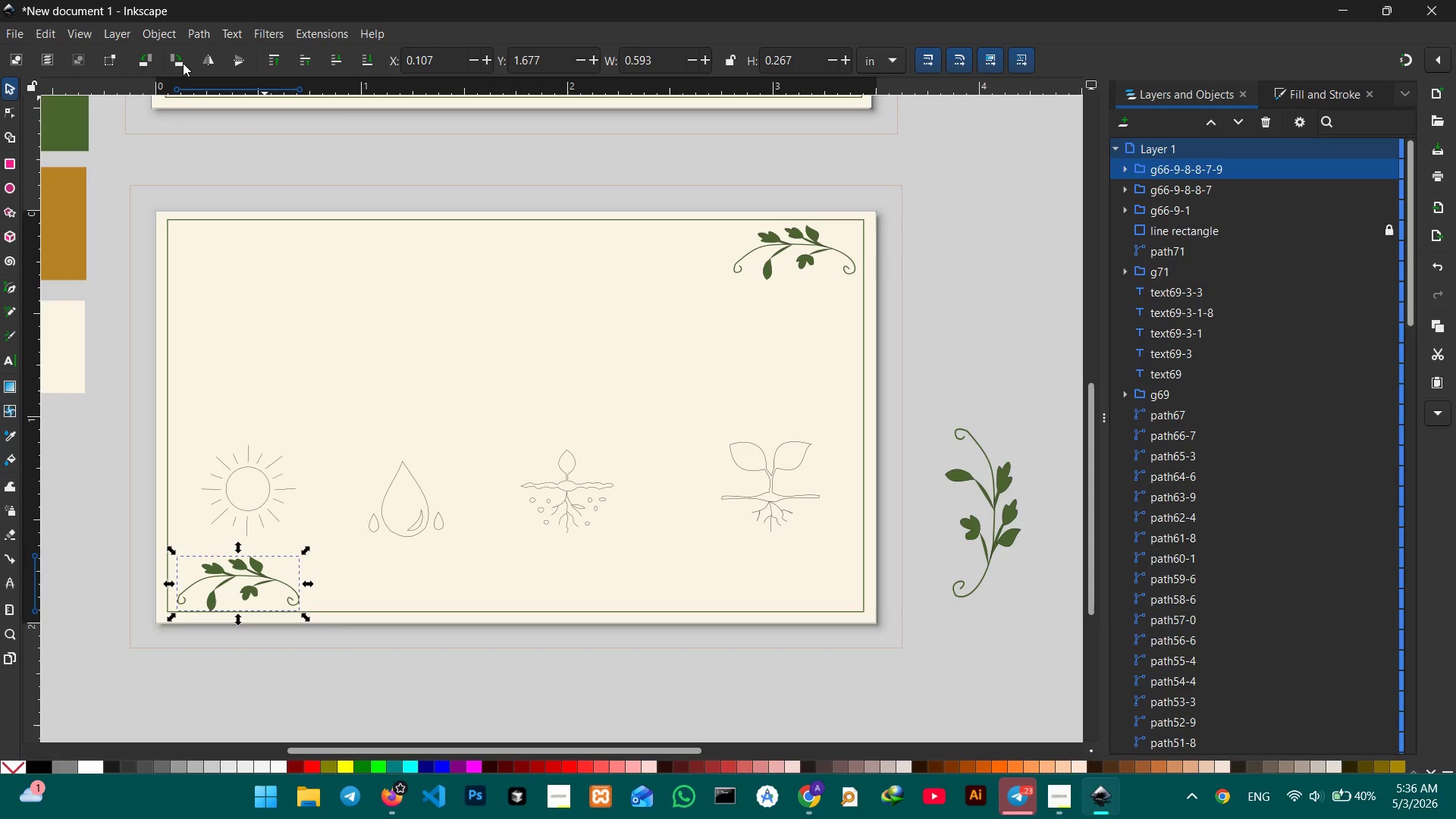 
left_click([208, 60])
 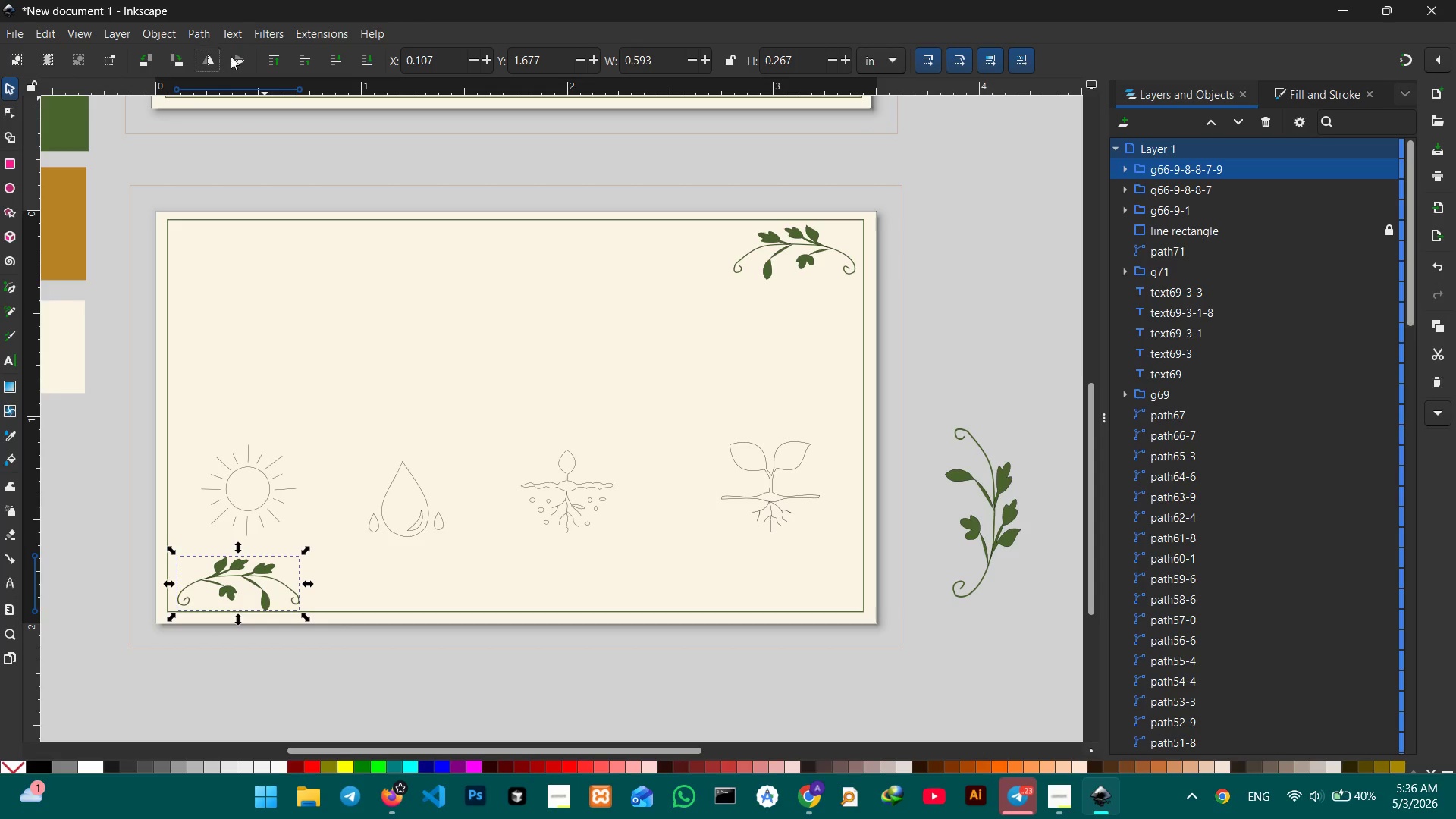 
left_click([236, 55])
 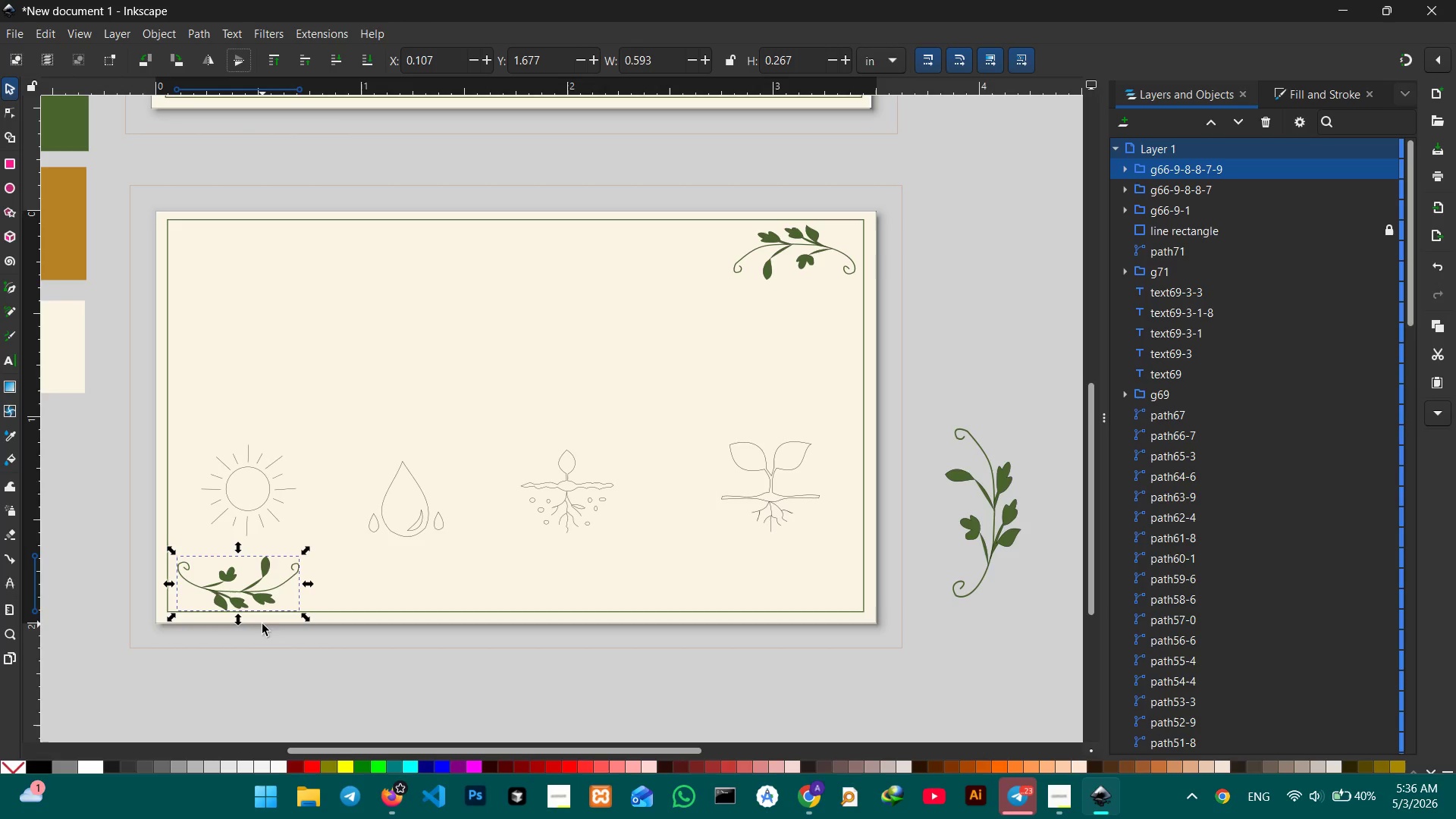 
left_click_drag(start_coordinate=[262, 601], to_coordinate=[258, 595])
 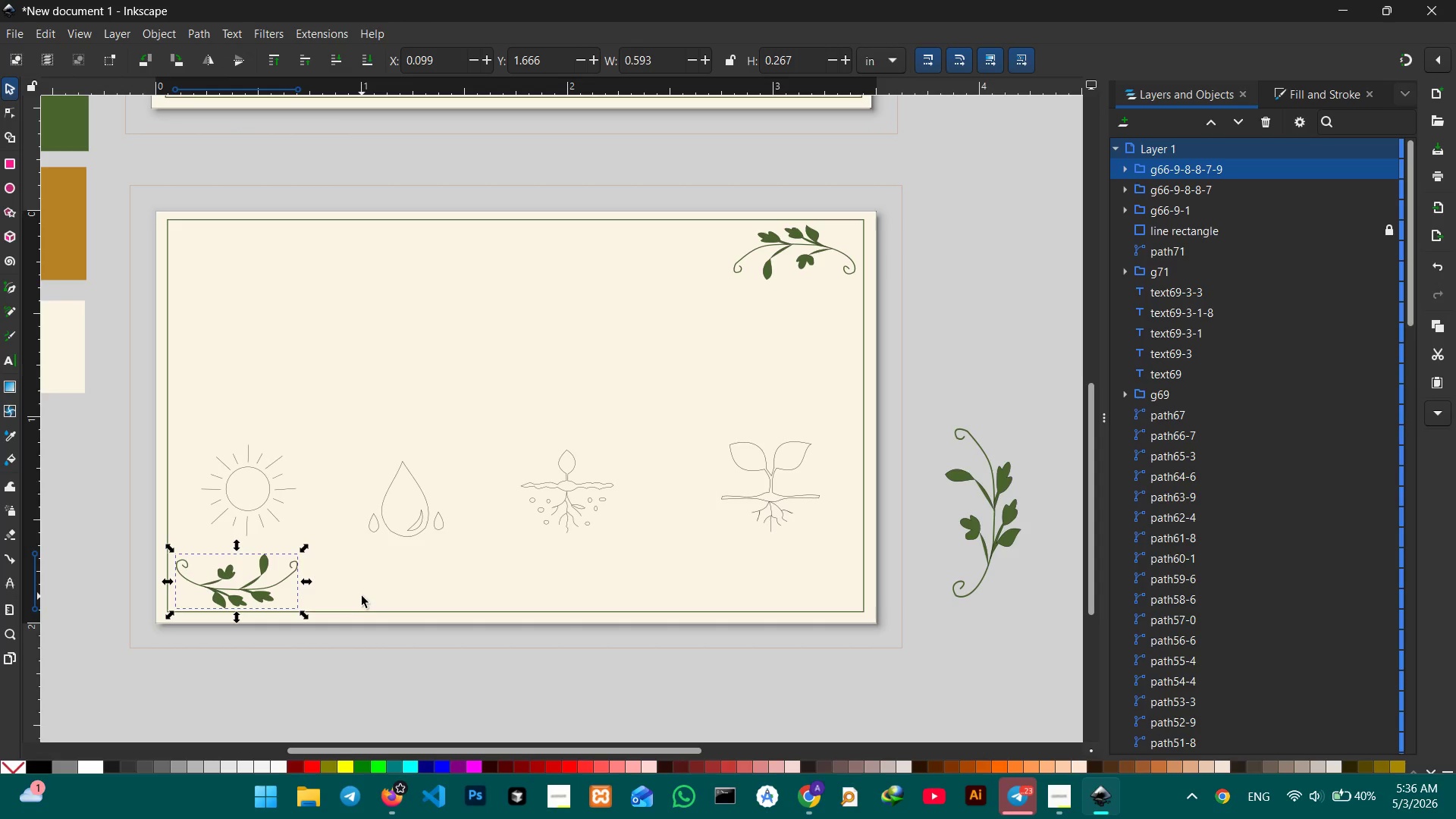 
left_click([362, 596])
 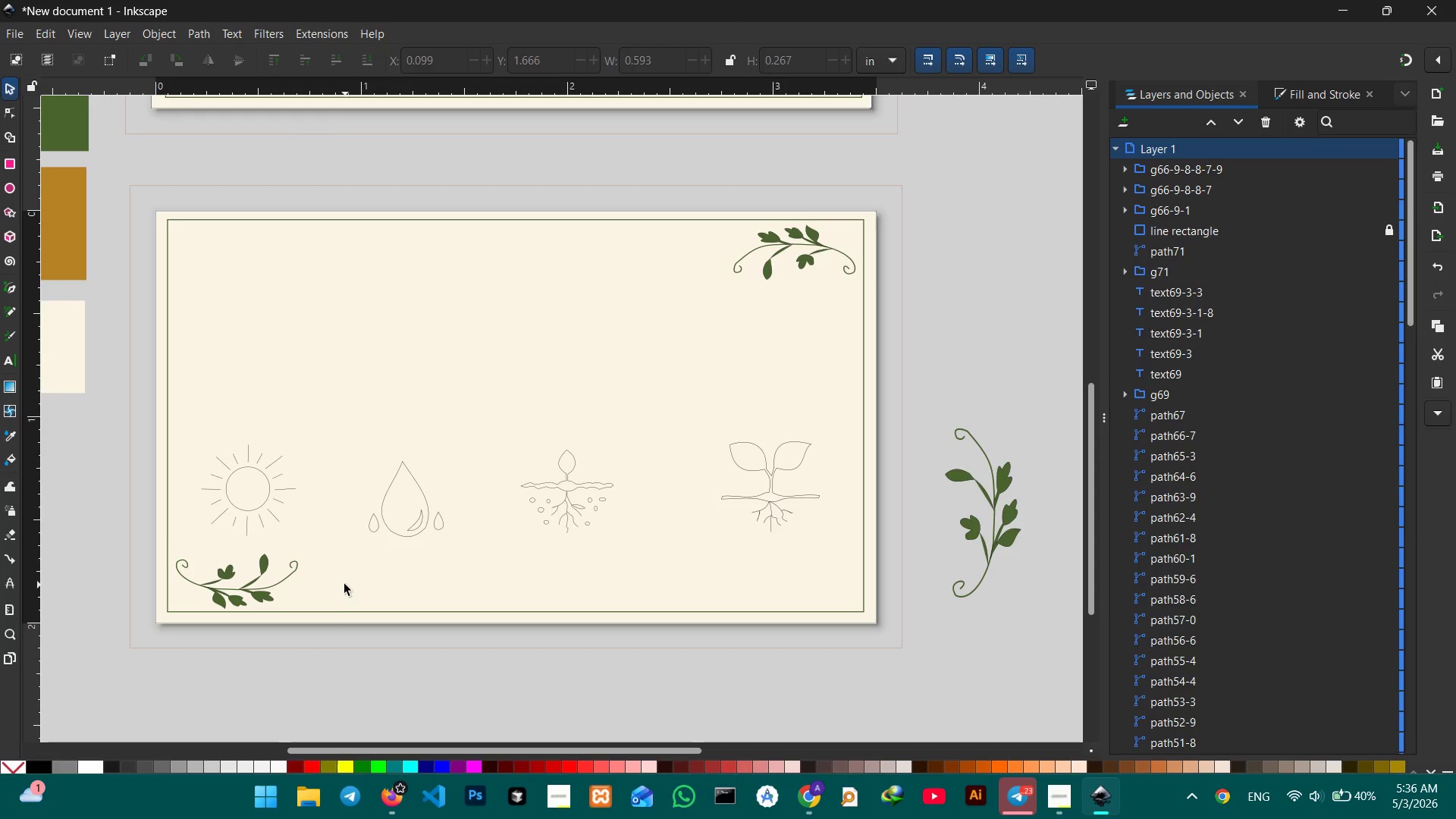 
scroll: coordinate [517, 311], scroll_direction: up, amount: 7.0
 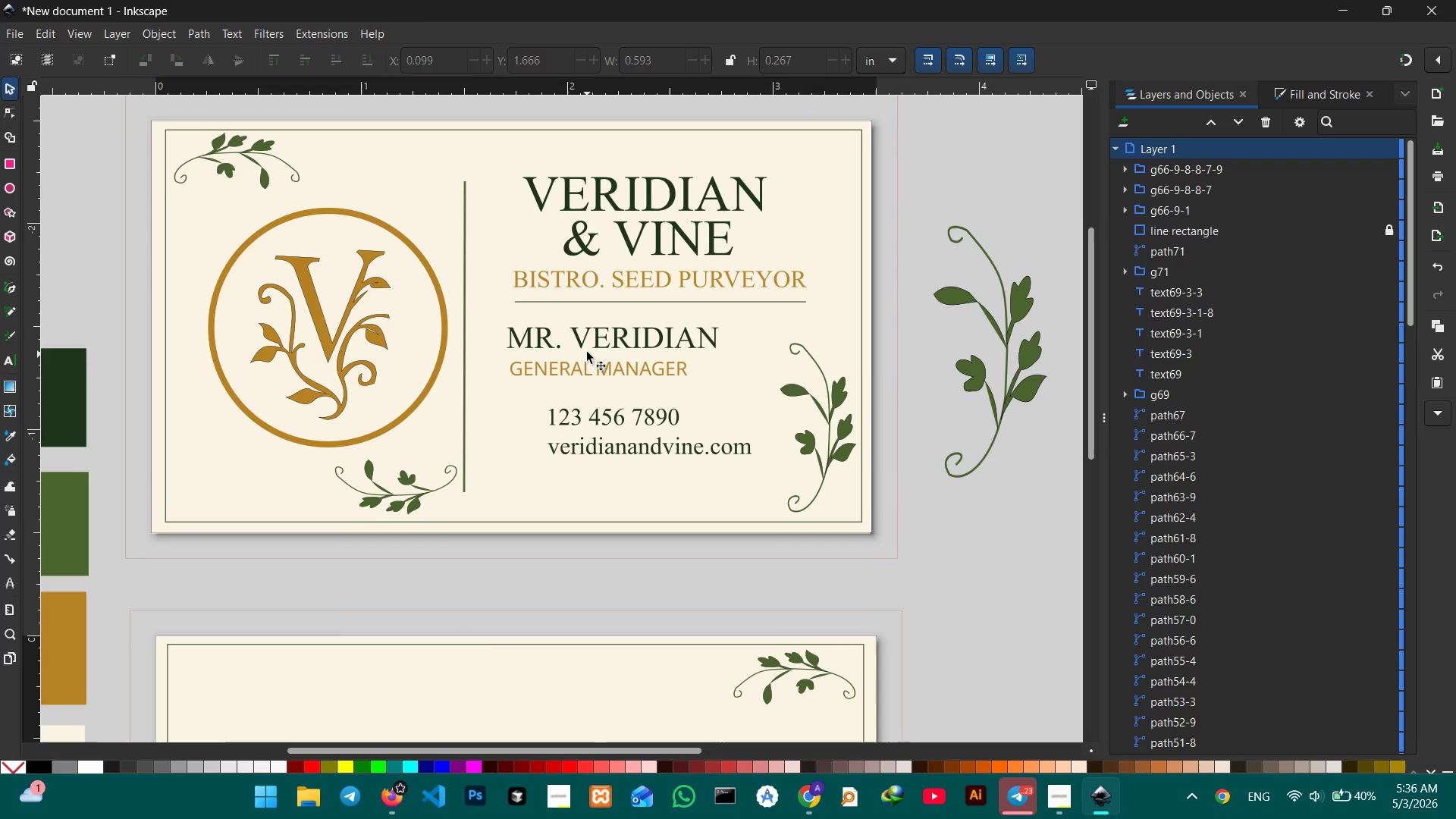 
left_click([583, 345])
 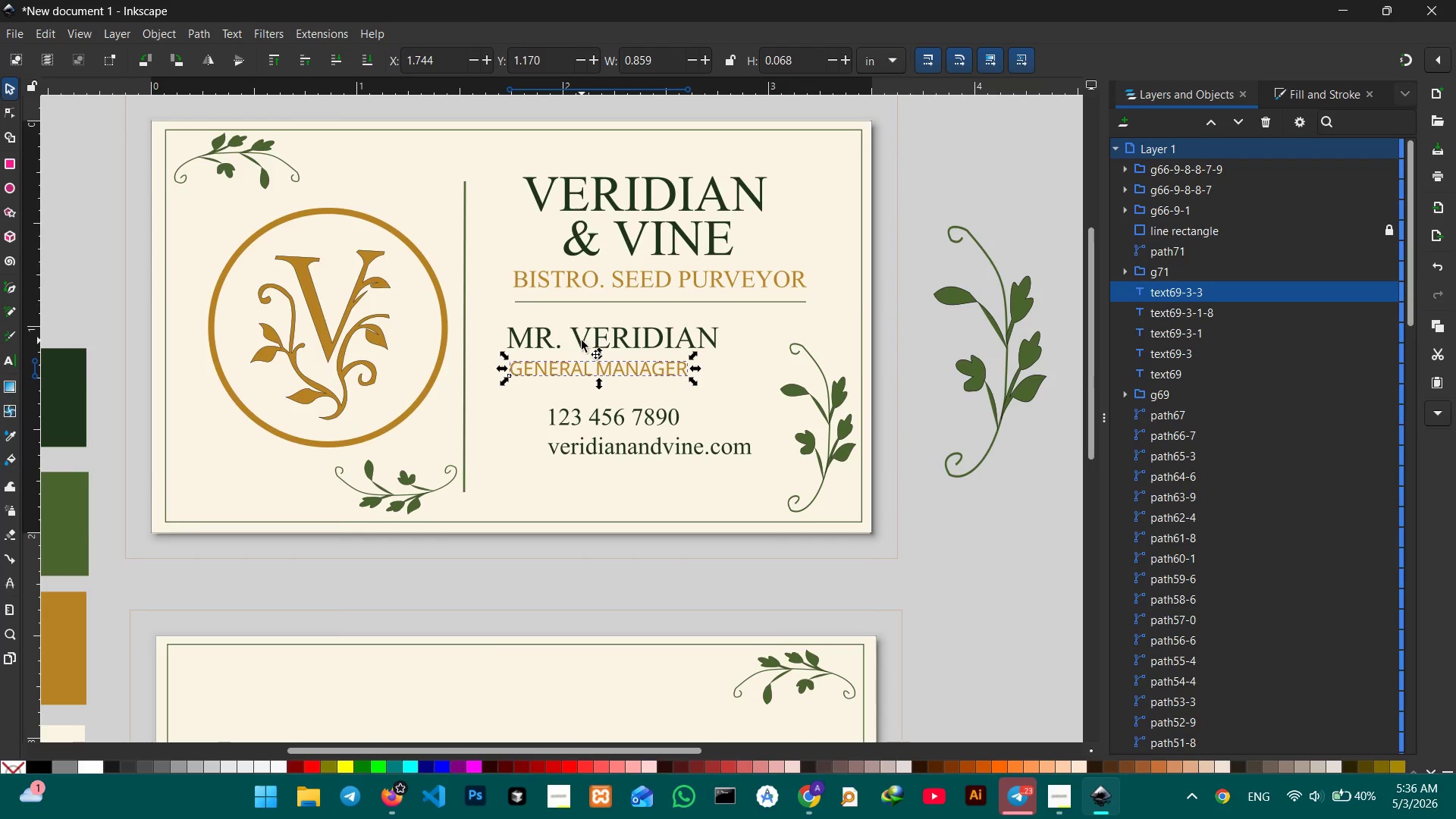 
left_click([580, 337])
 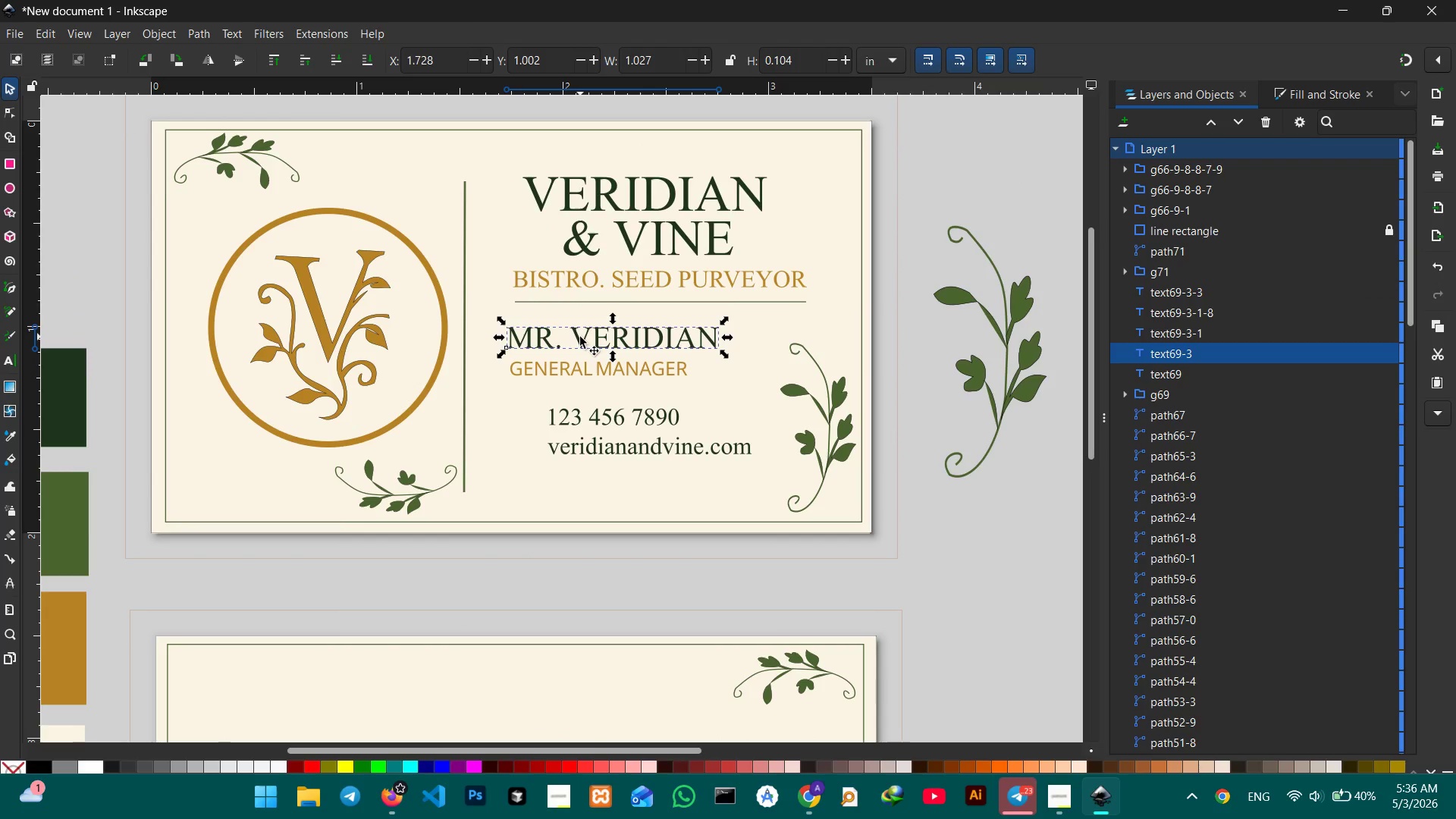 
key(Control+C)
 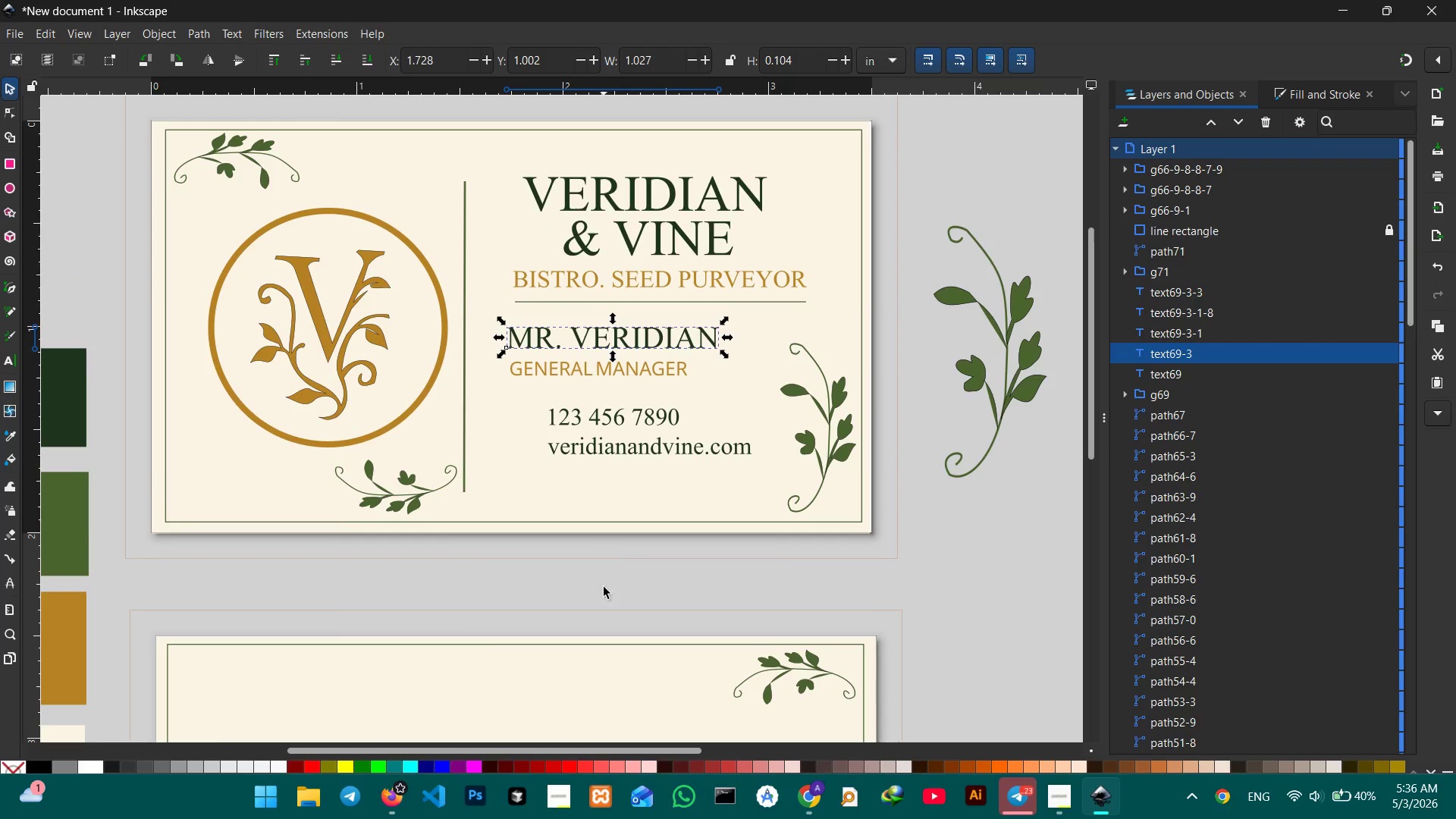 
hold_key(key=Space, duration=1.14)
 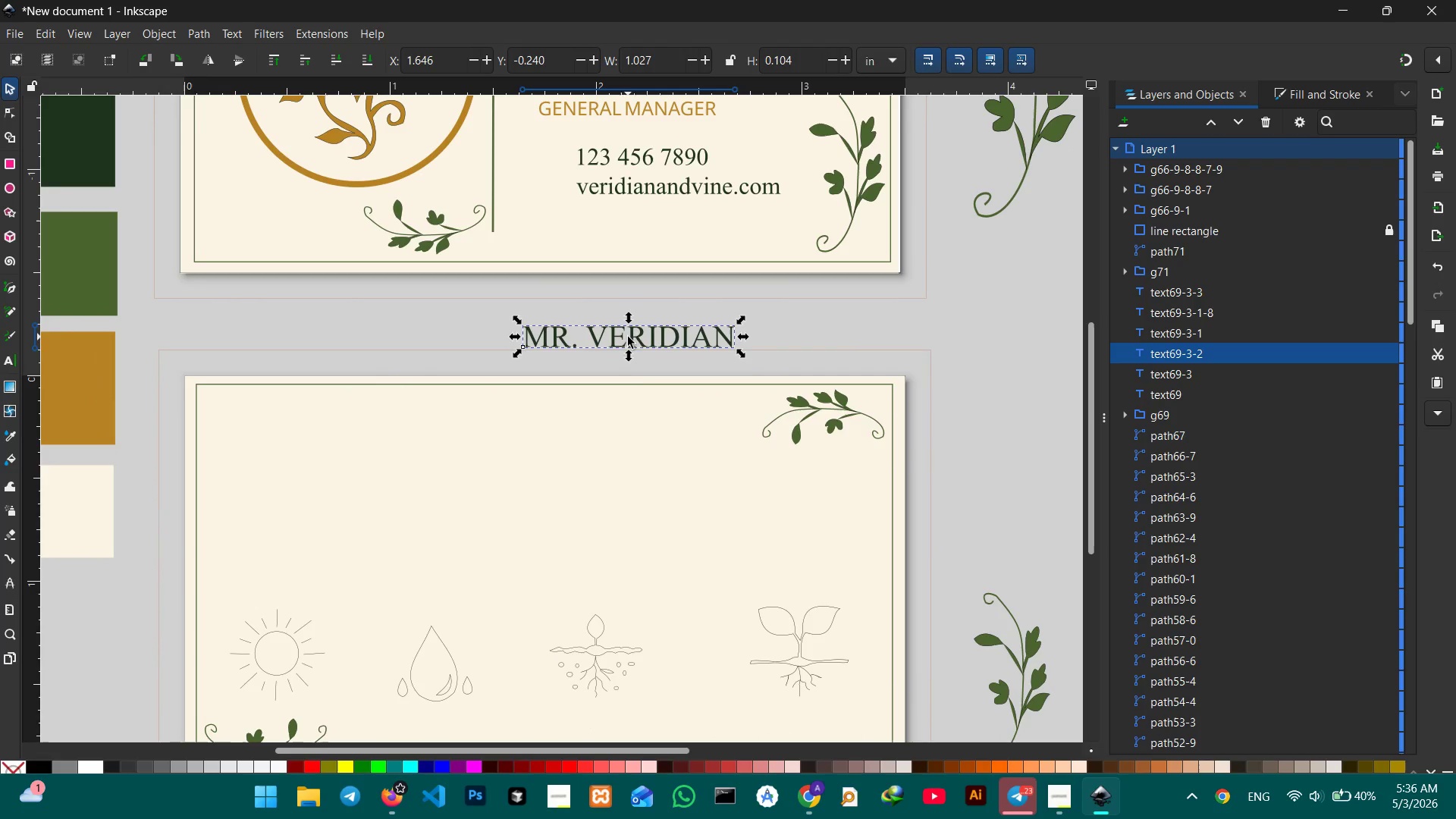 
left_click_drag(start_coordinate=[604, 598], to_coordinate=[632, 337])
 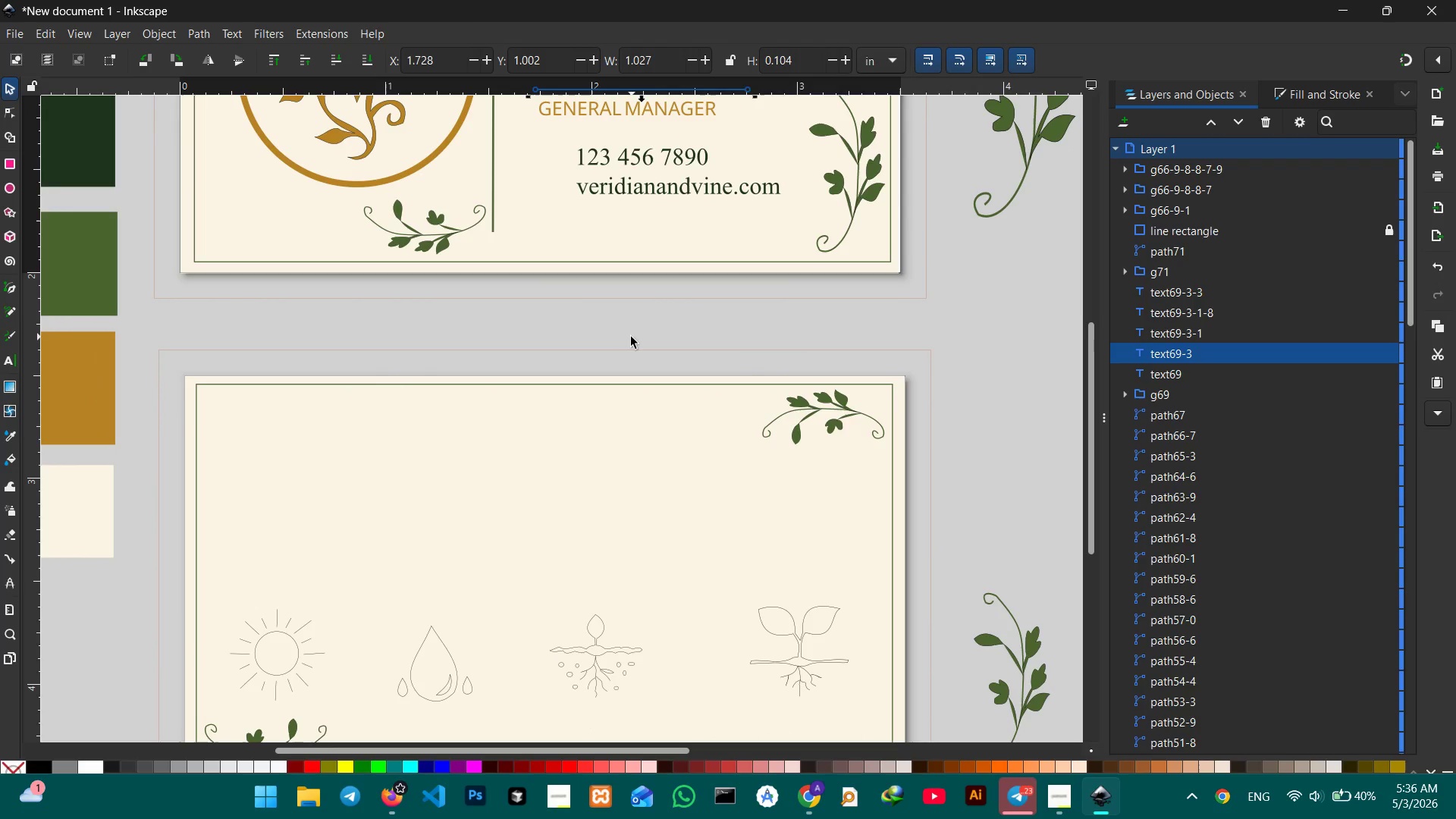 
key(Control+V)
 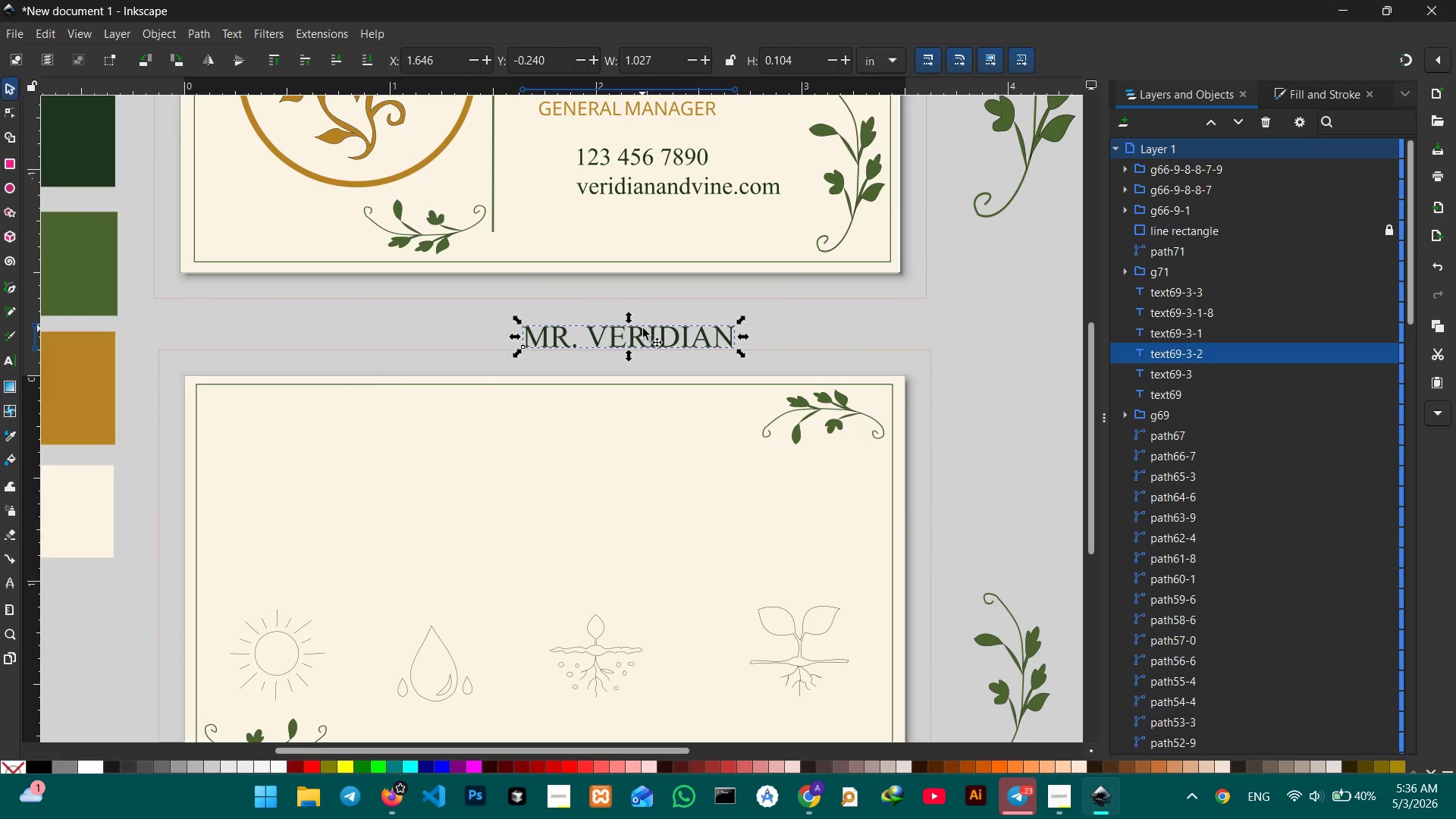 
left_click_drag(start_coordinate=[641, 333], to_coordinate=[522, 428])
 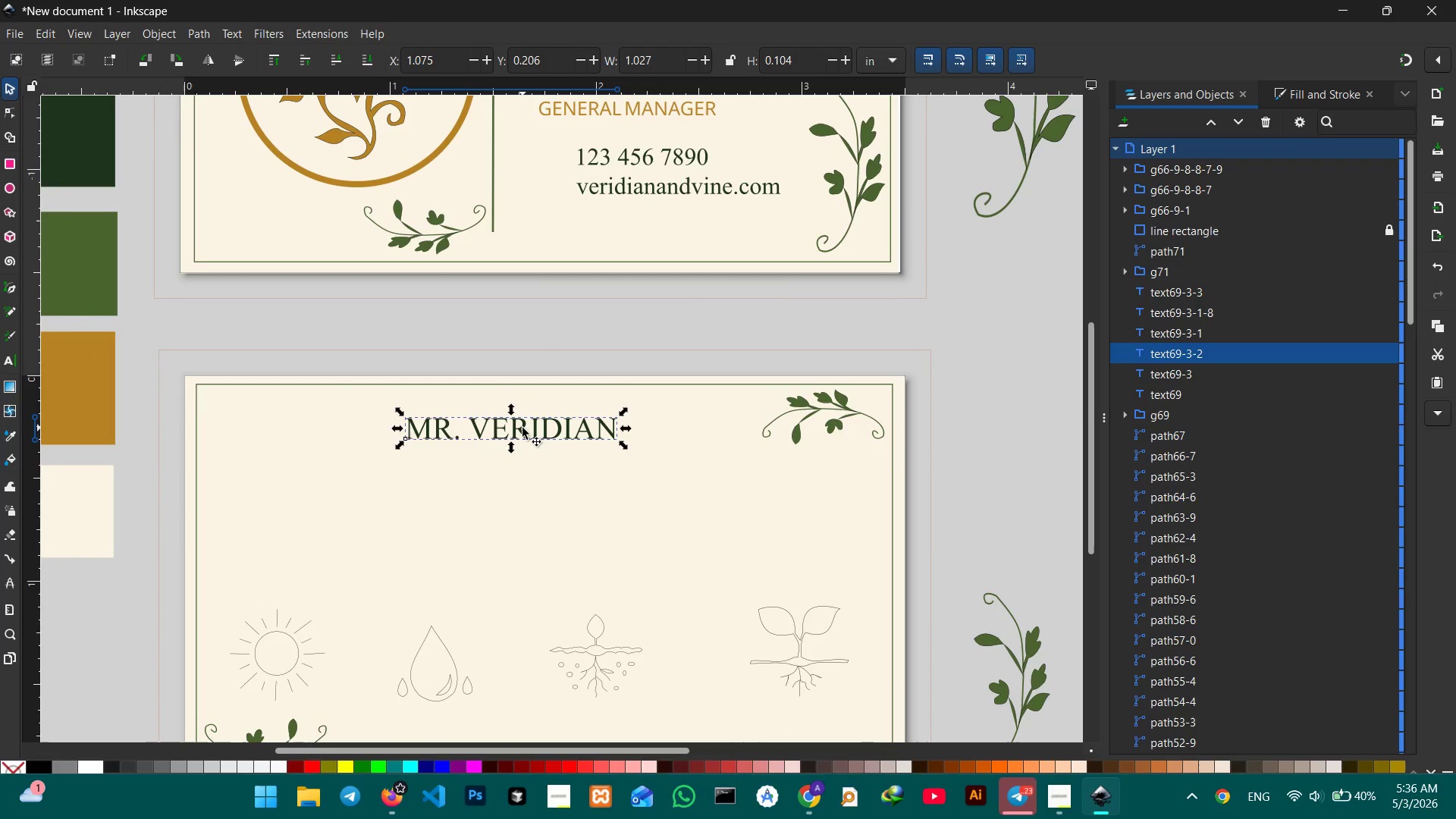 
double_click([522, 428])
 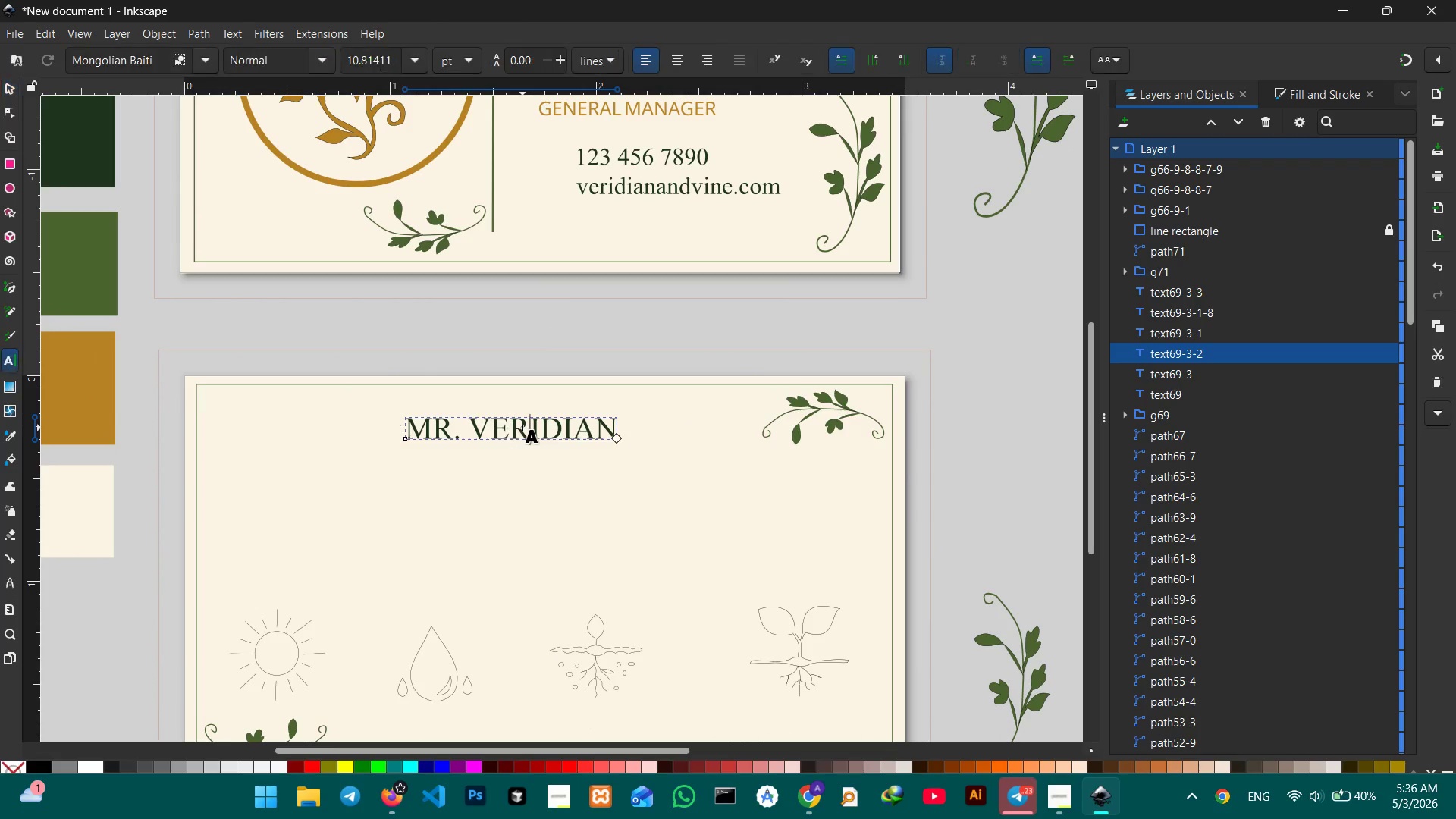 
triple_click([522, 428])
 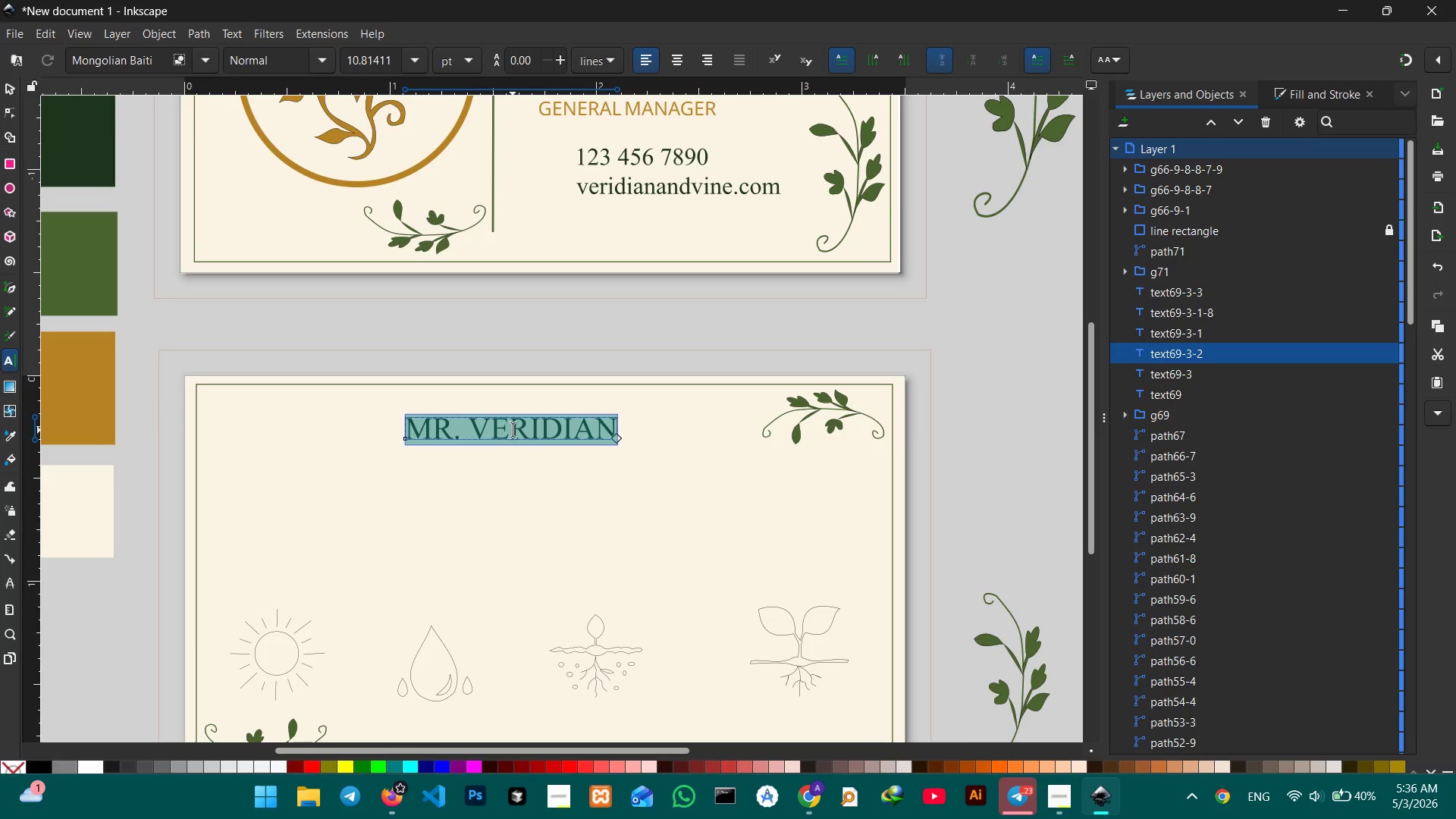 
type(MINIT)
 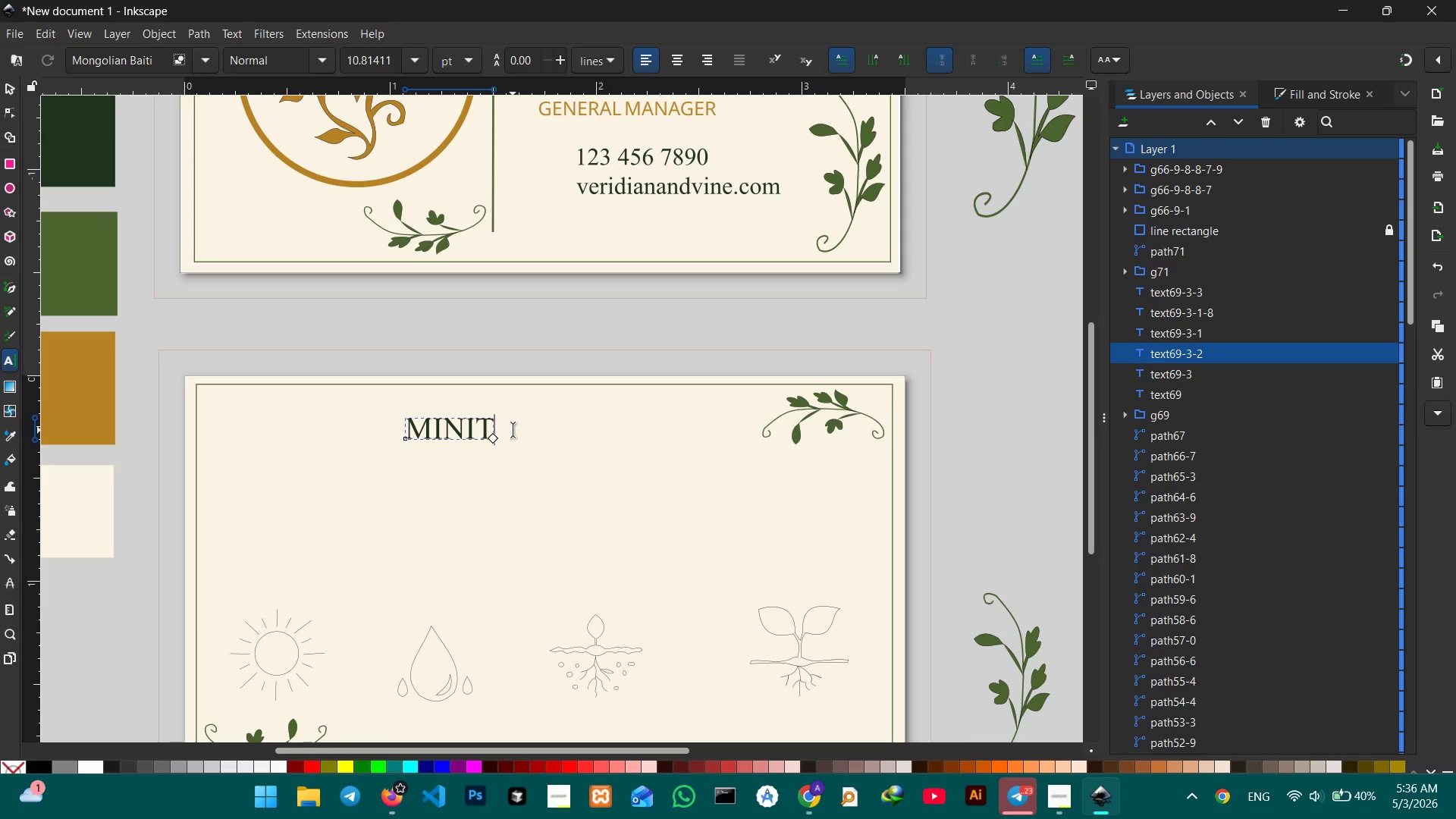 
key(Backspace)
type(ATURE PLANTING GUIDE)
 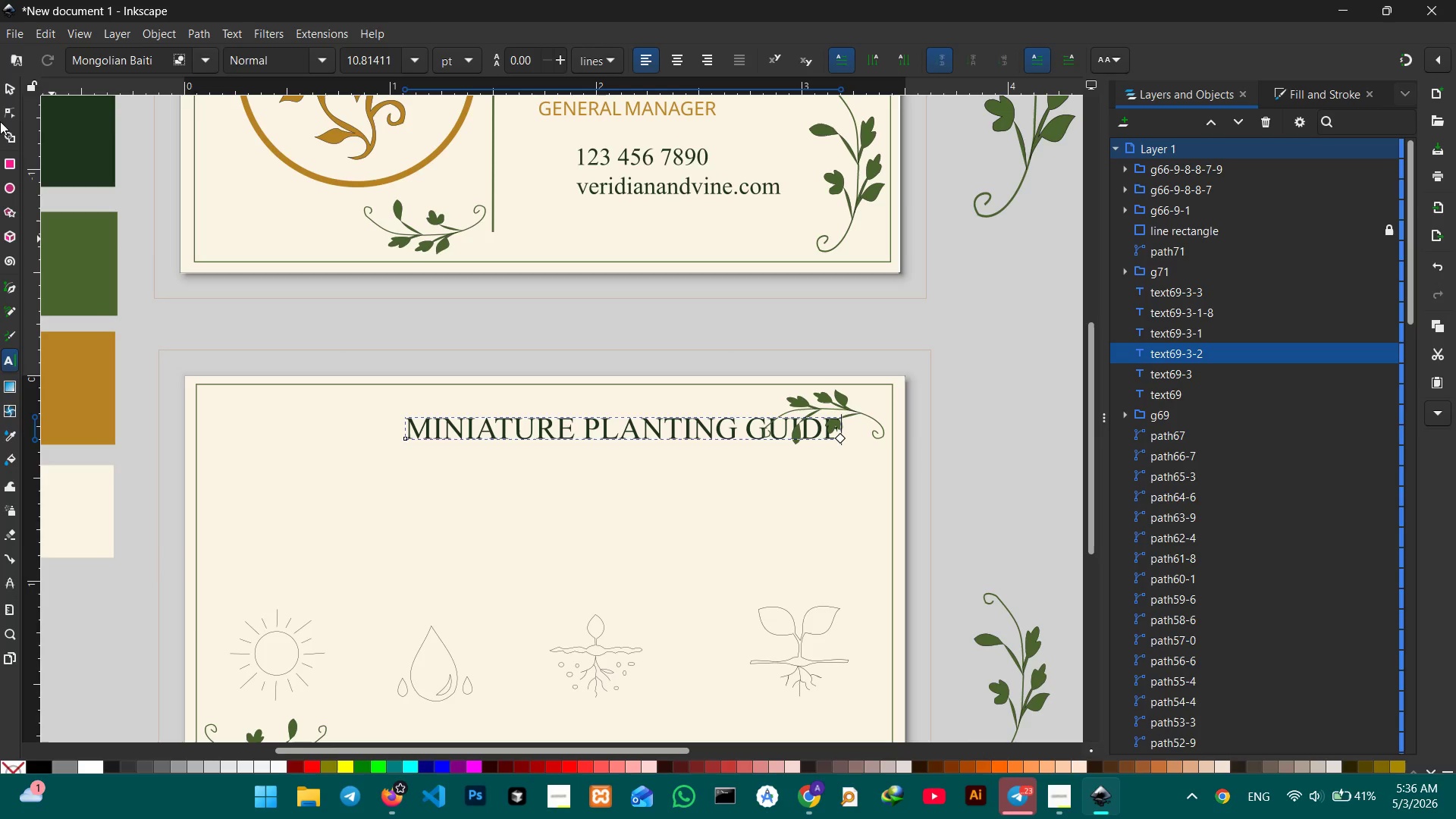 
left_click([6, 83])
 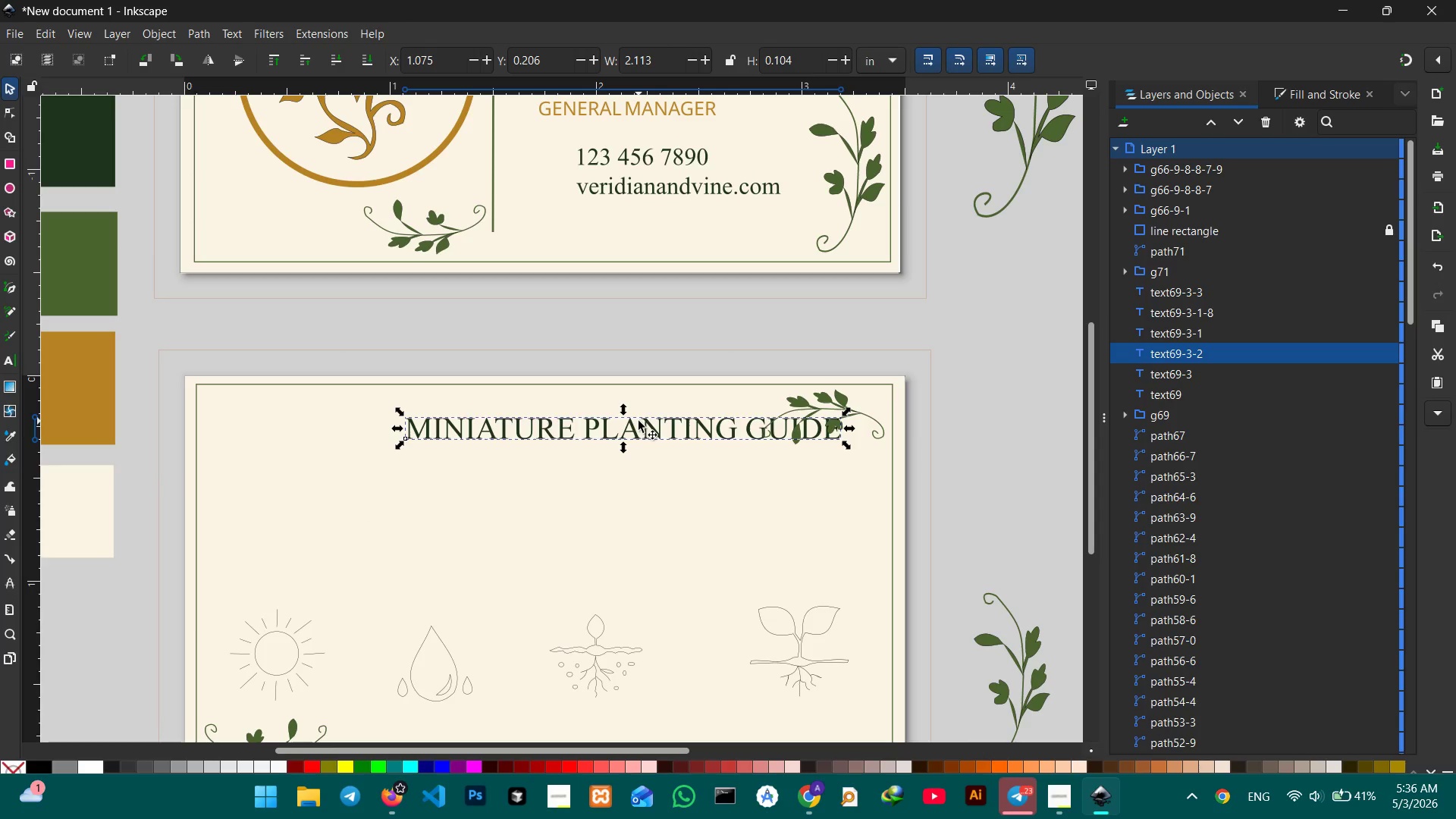 
left_click_drag(start_coordinate=[635, 435], to_coordinate=[573, 433])
 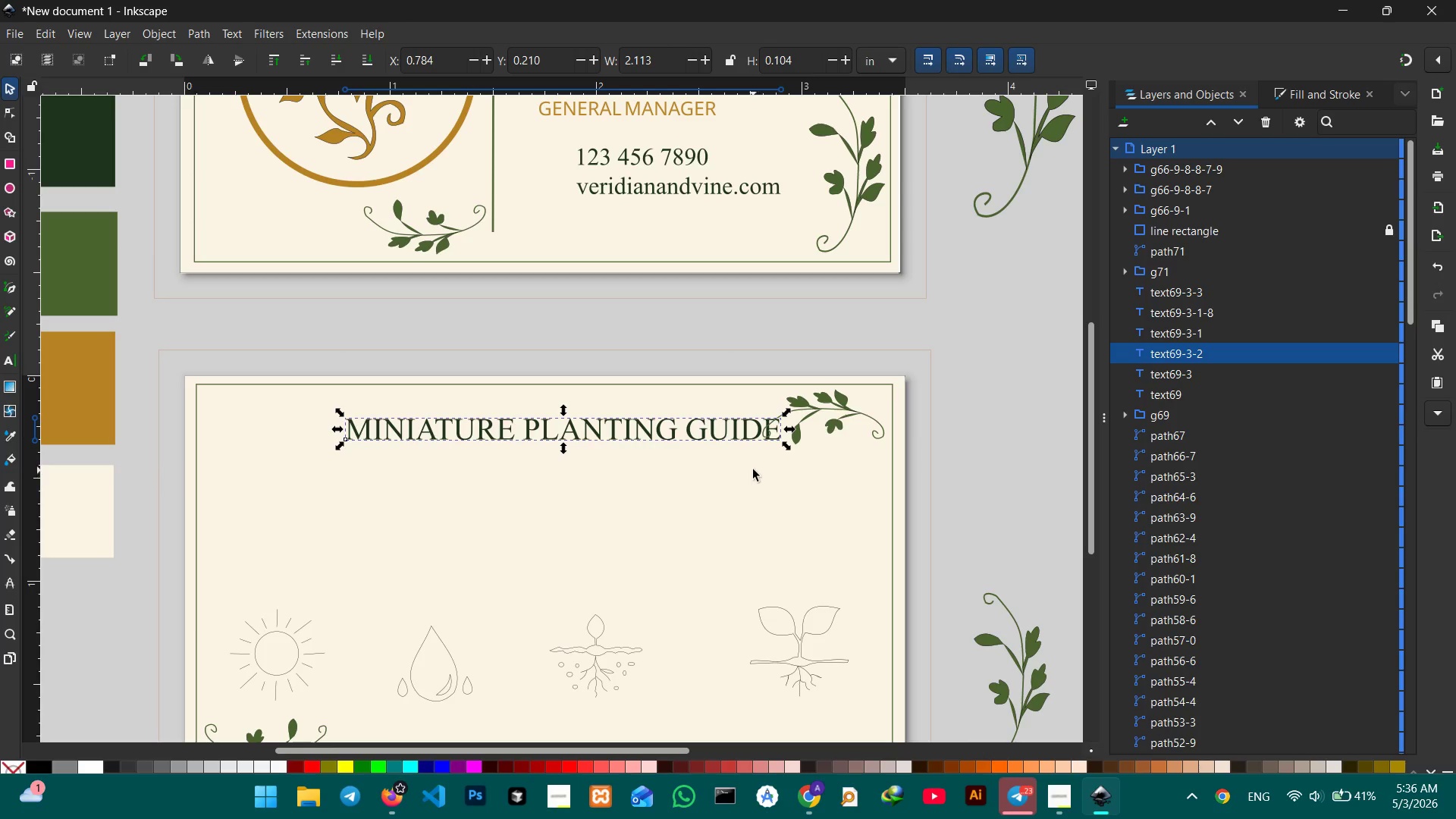 
hold_key(key=Space, duration=0.66)
 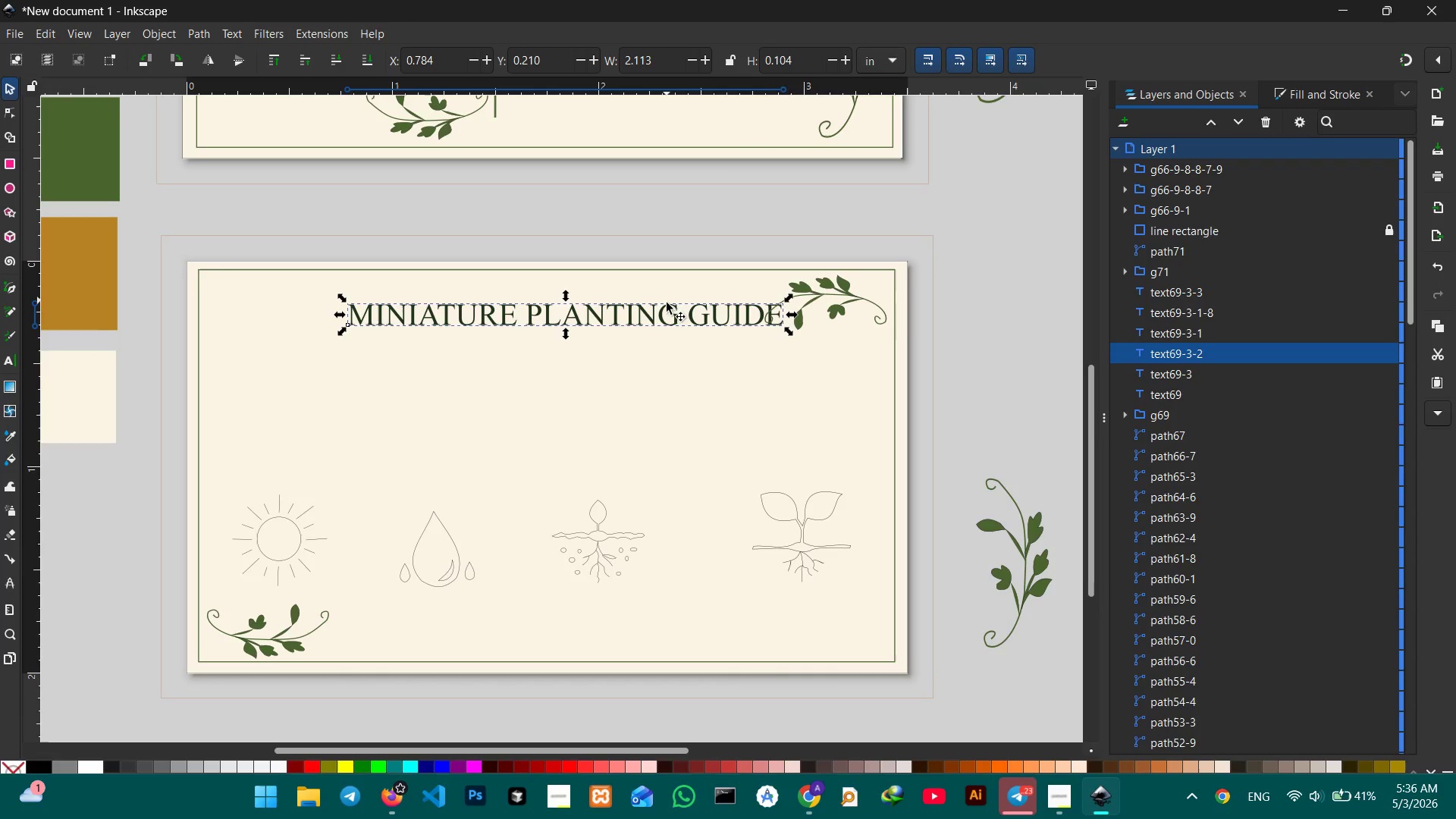 
left_click_drag(start_coordinate=[777, 531], to_coordinate=[780, 416])
 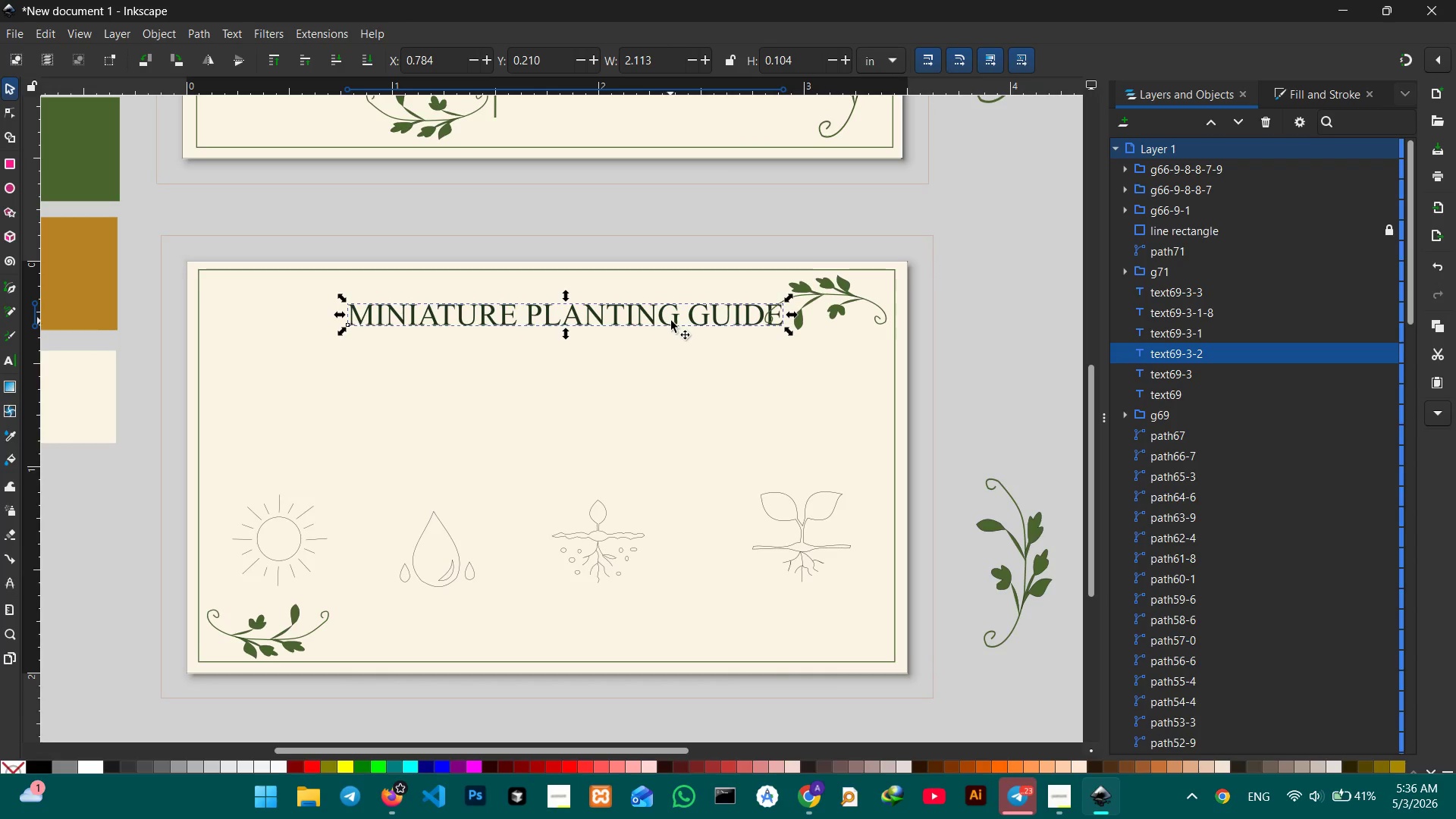 
left_click_drag(start_coordinate=[673, 318], to_coordinate=[645, 303])
 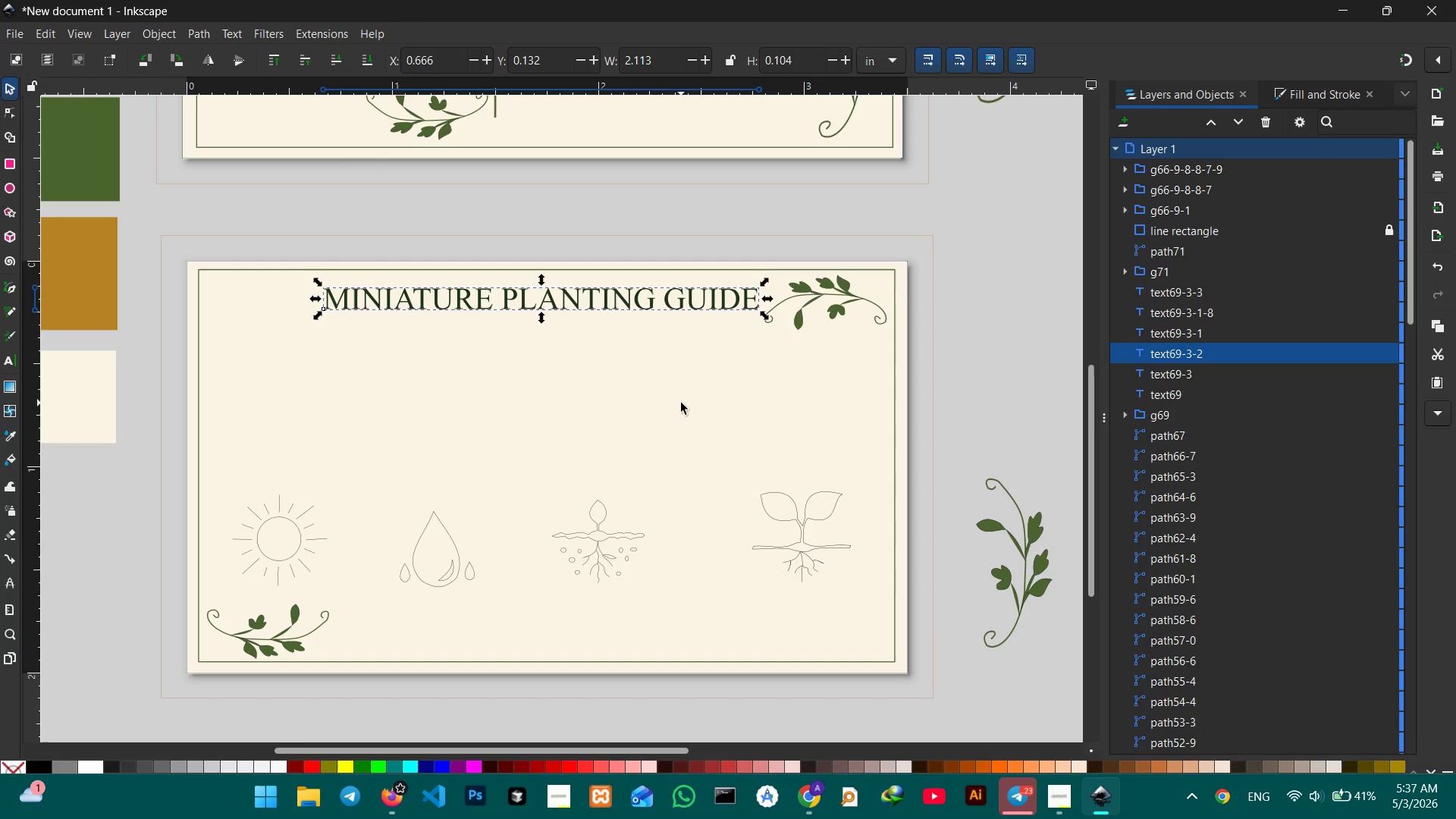 
left_click([681, 403])
 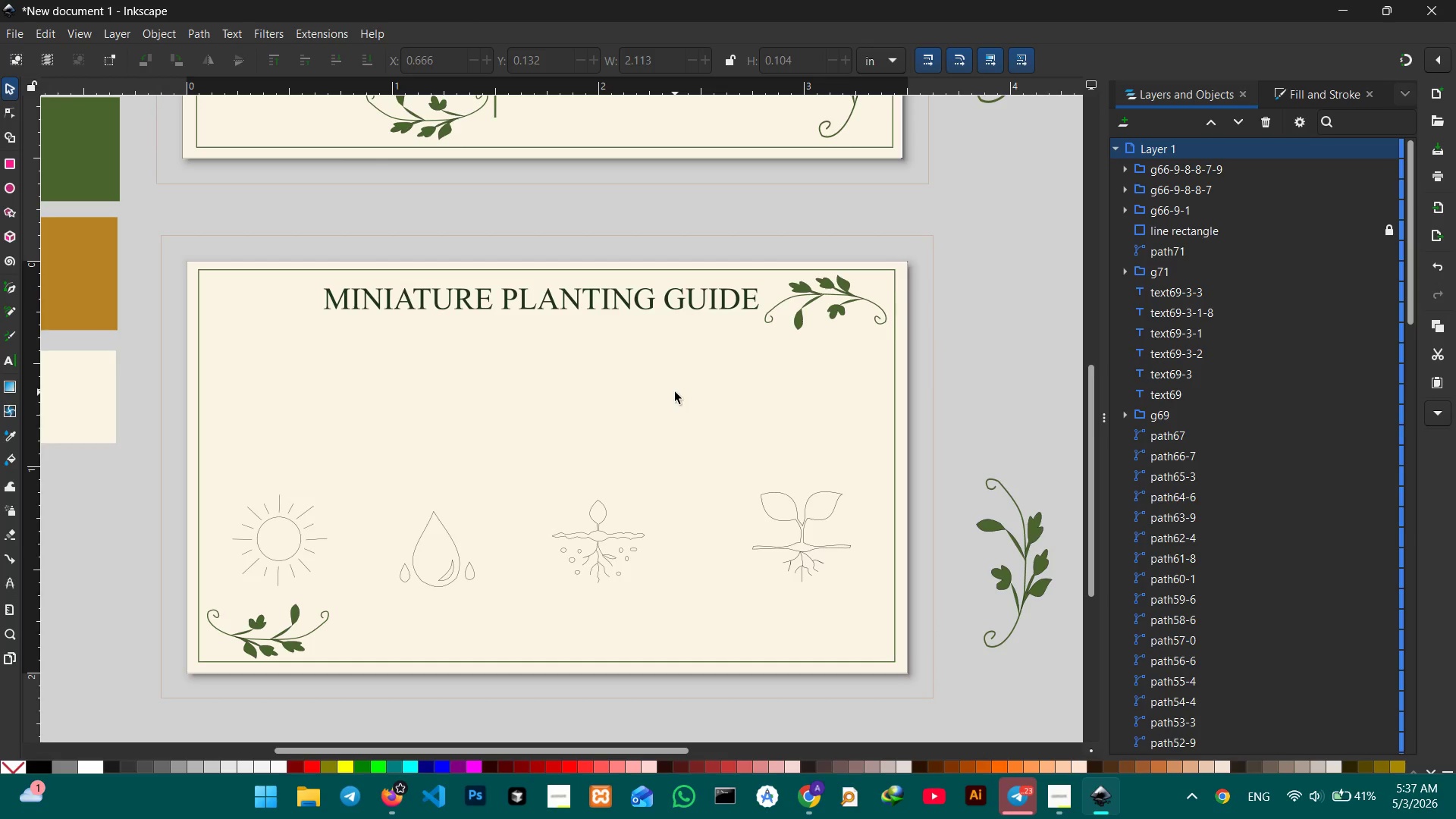 
wait(6.91)
 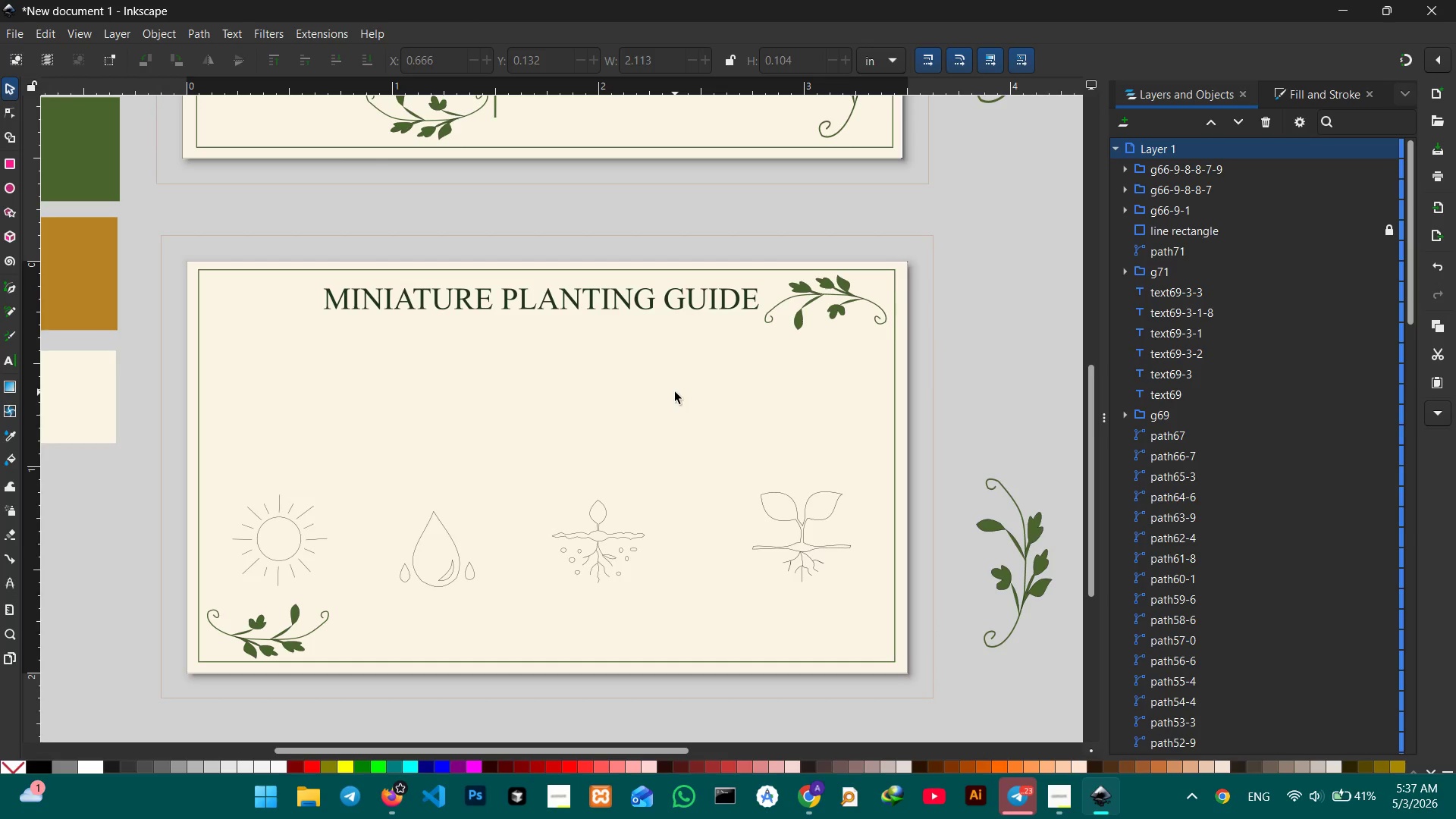 
scroll: coordinate [519, 240], scroll_direction: up, amount: 2.0
 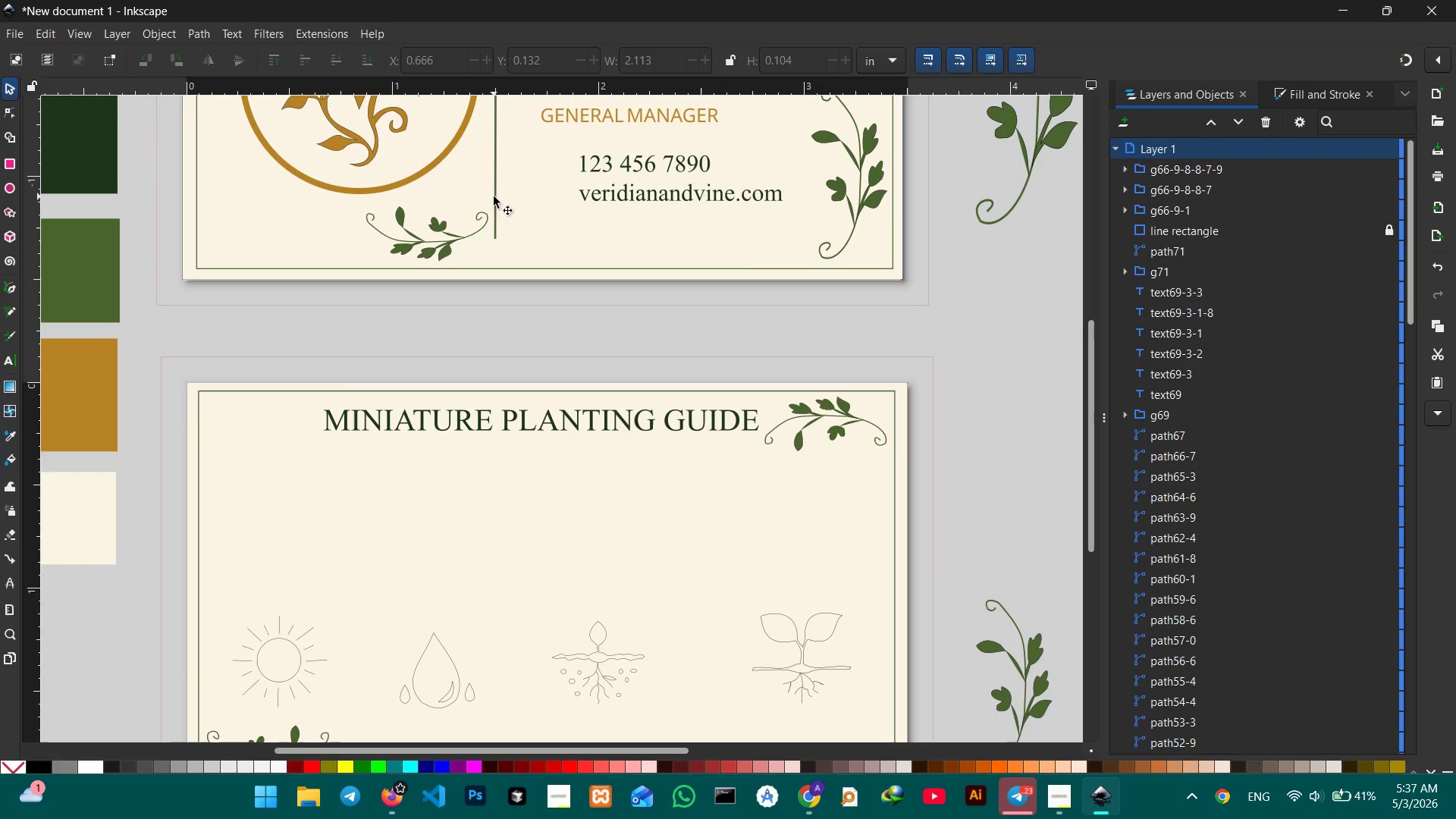 
left_click([494, 196])
 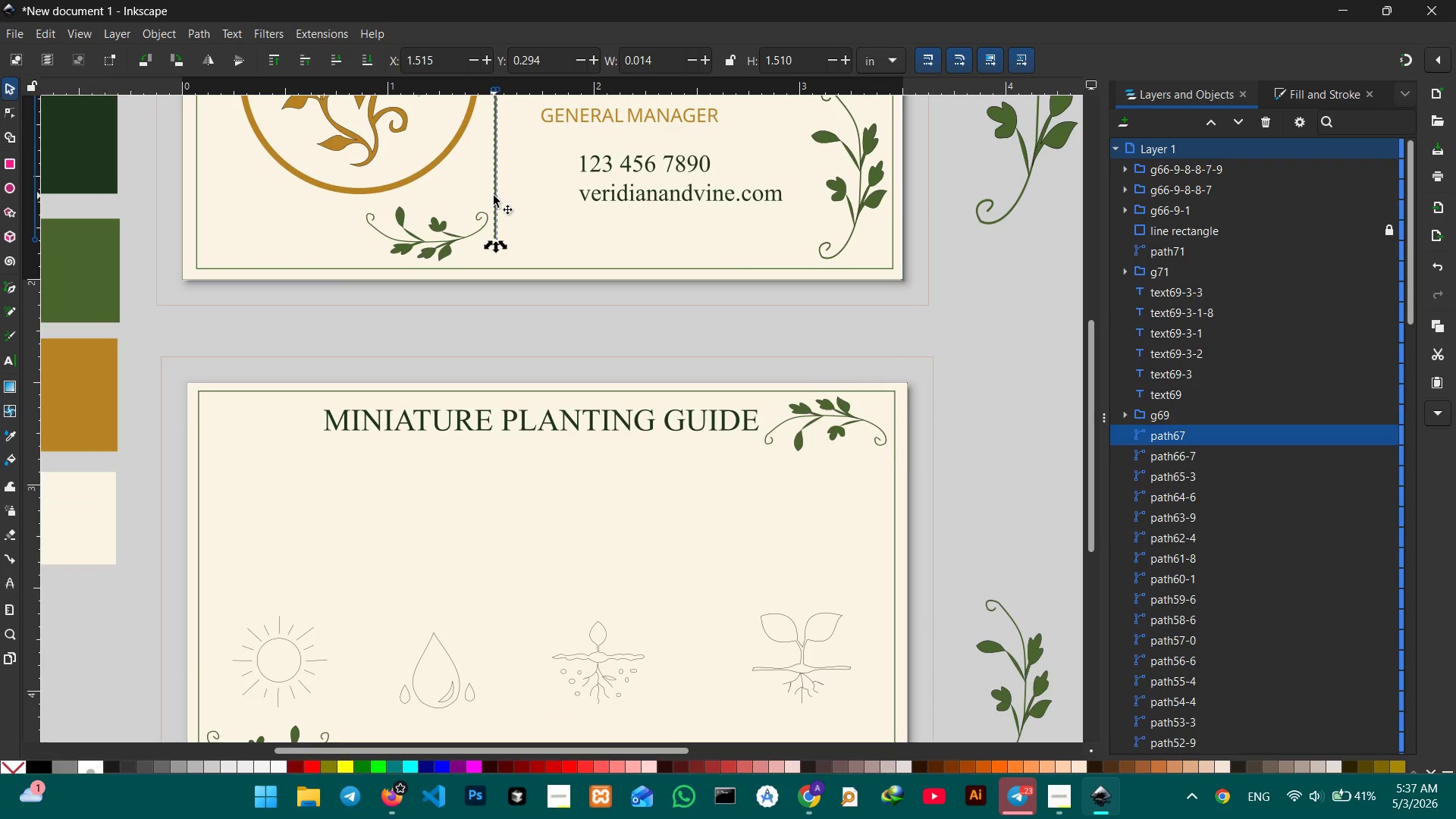 
key(Control+C)
 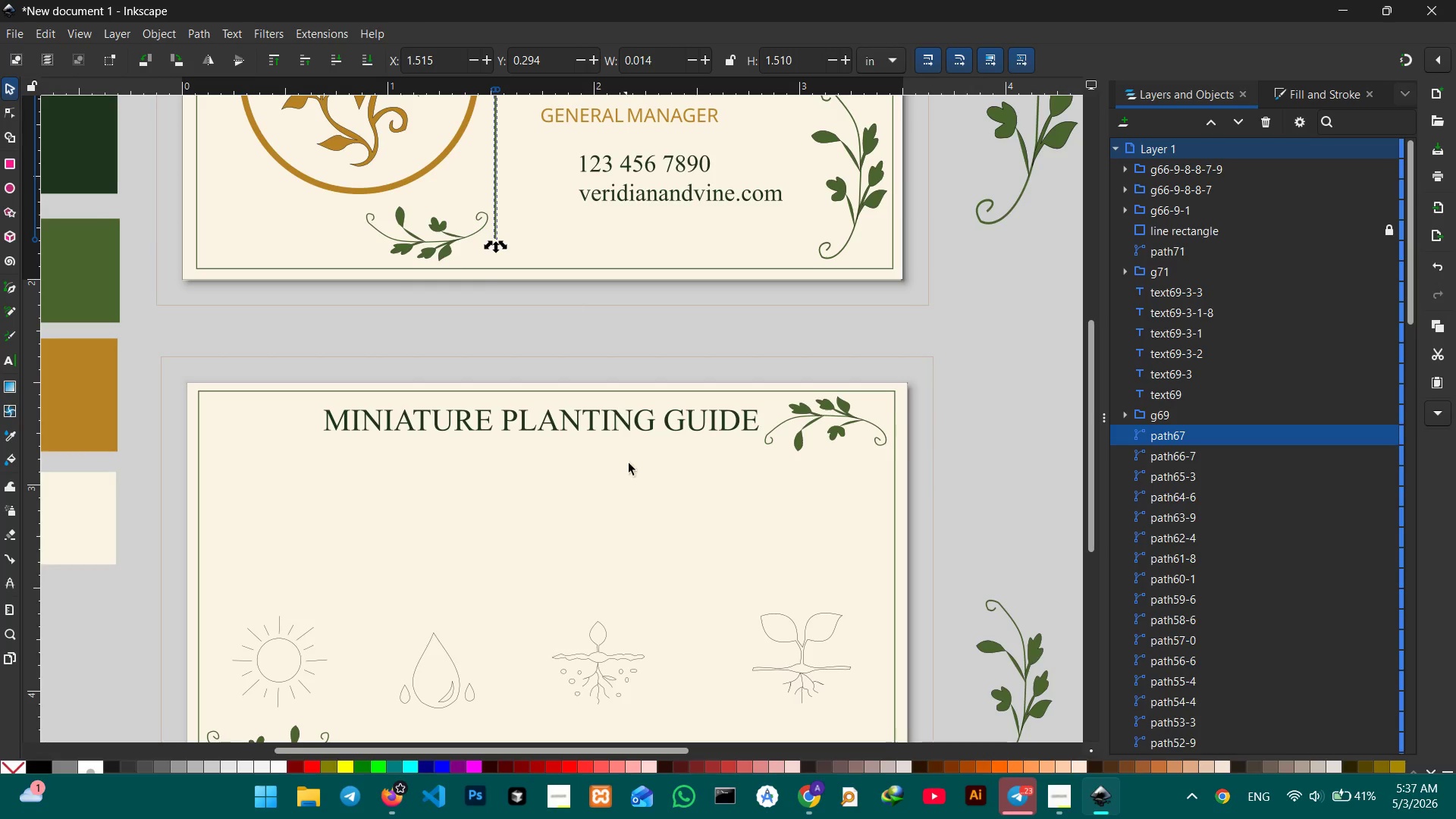 
hold_key(key=Space, duration=0.69)
 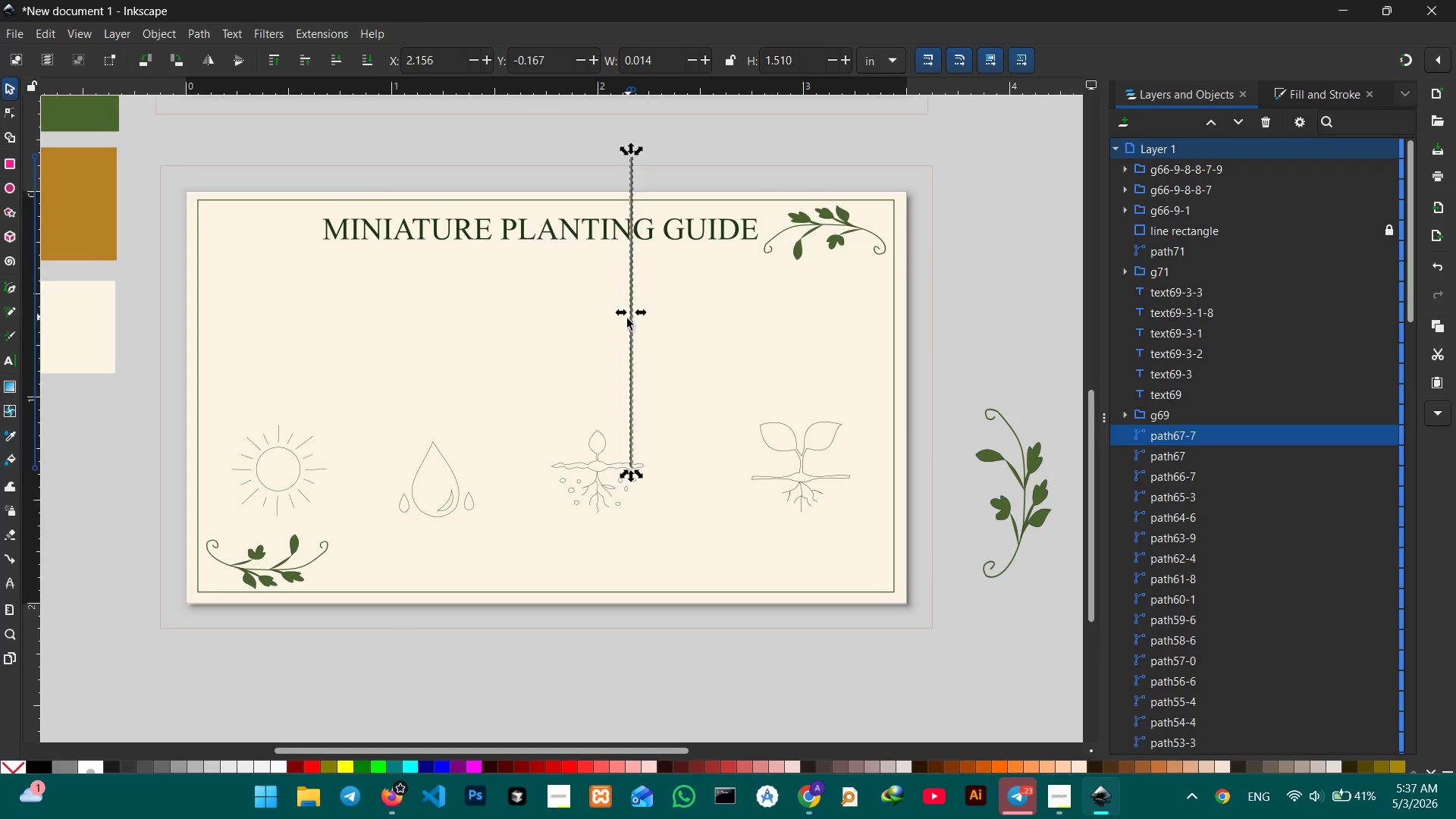 
left_click_drag(start_coordinate=[632, 516], to_coordinate=[631, 314])
 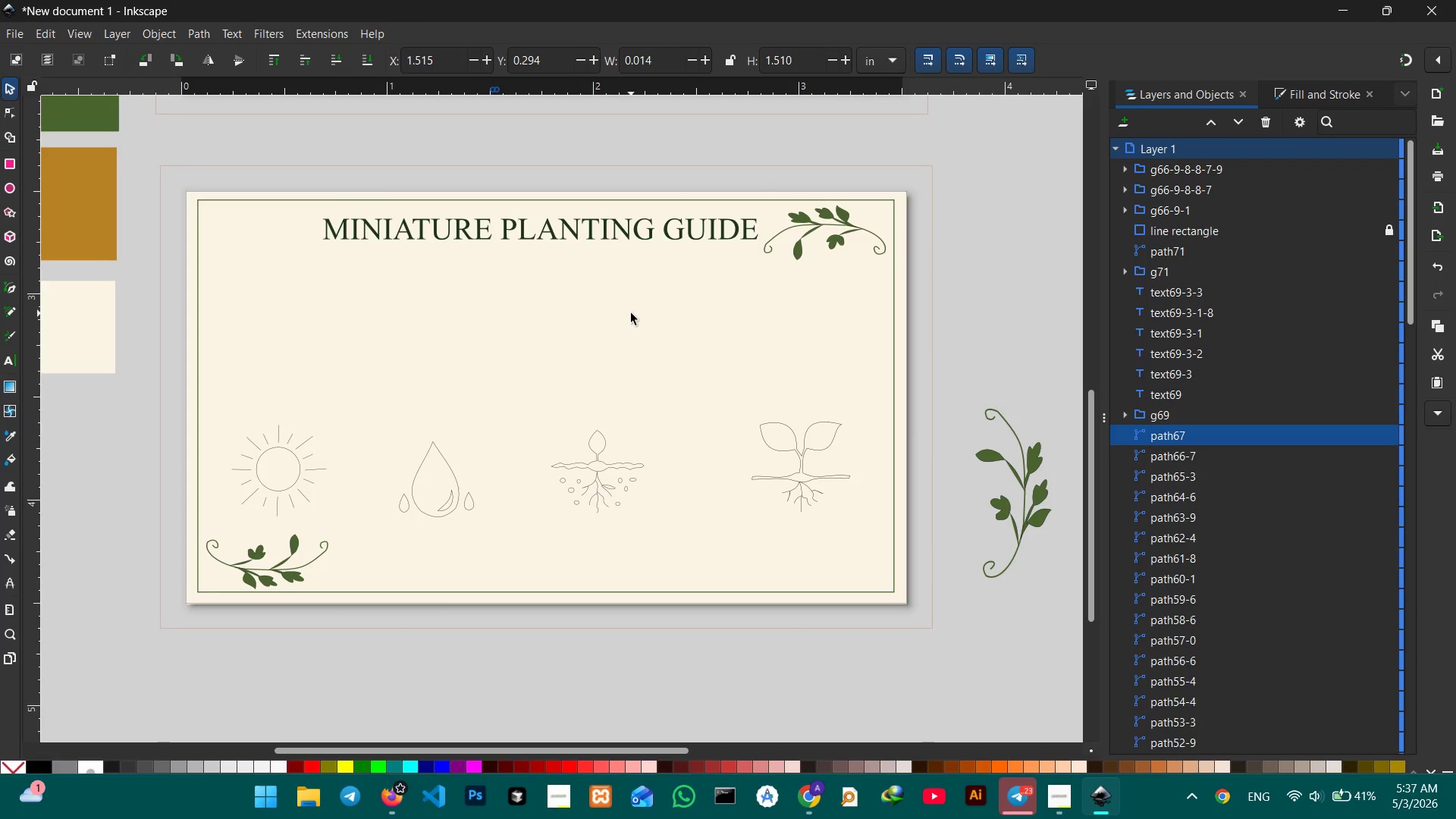 
key(Control+V)
 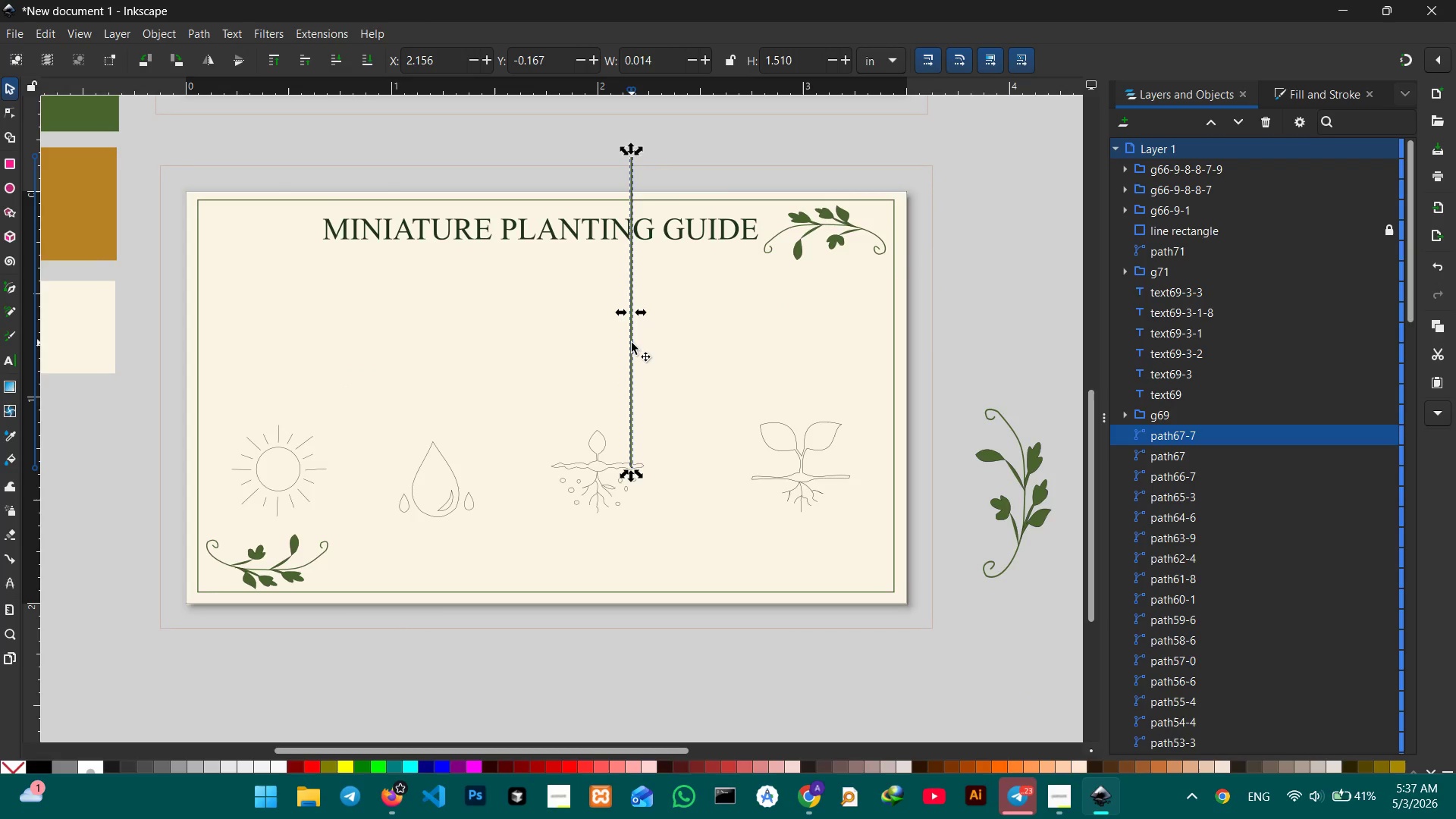 
left_click_drag(start_coordinate=[632, 343], to_coordinate=[549, 439])
 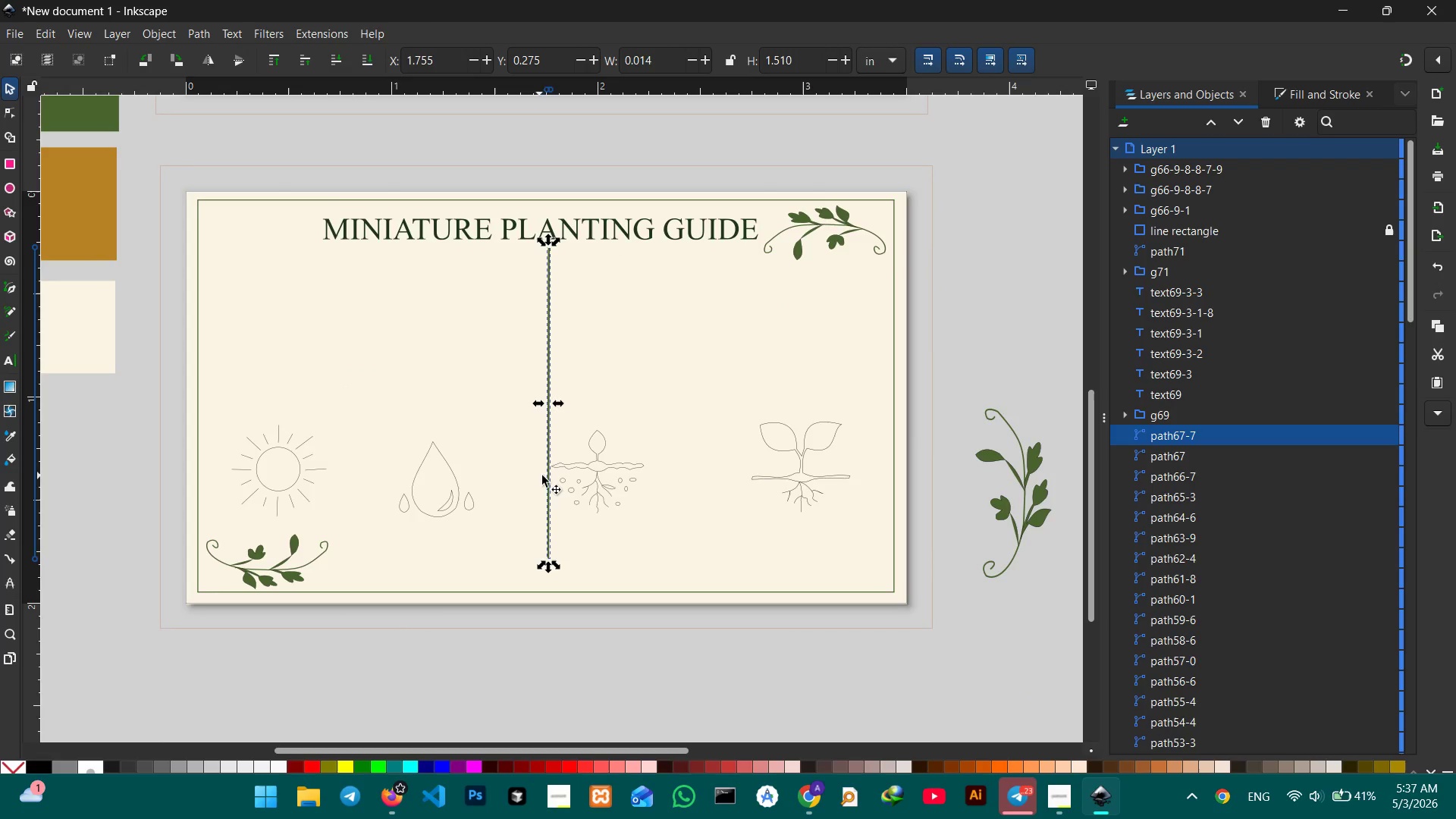 
left_click_drag(start_coordinate=[548, 477], to_coordinate=[538, 487])
 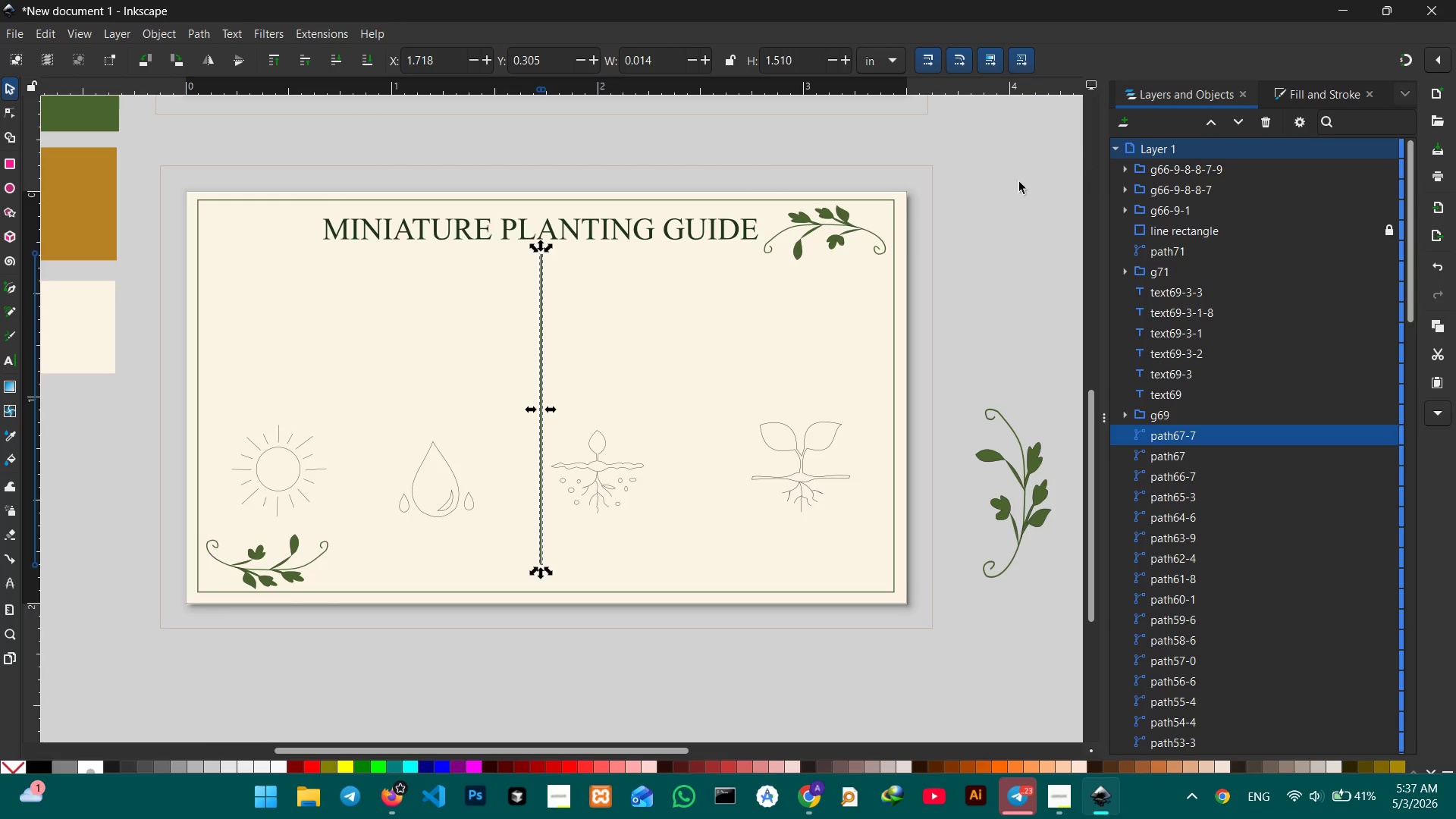 
left_click([805, 290])
 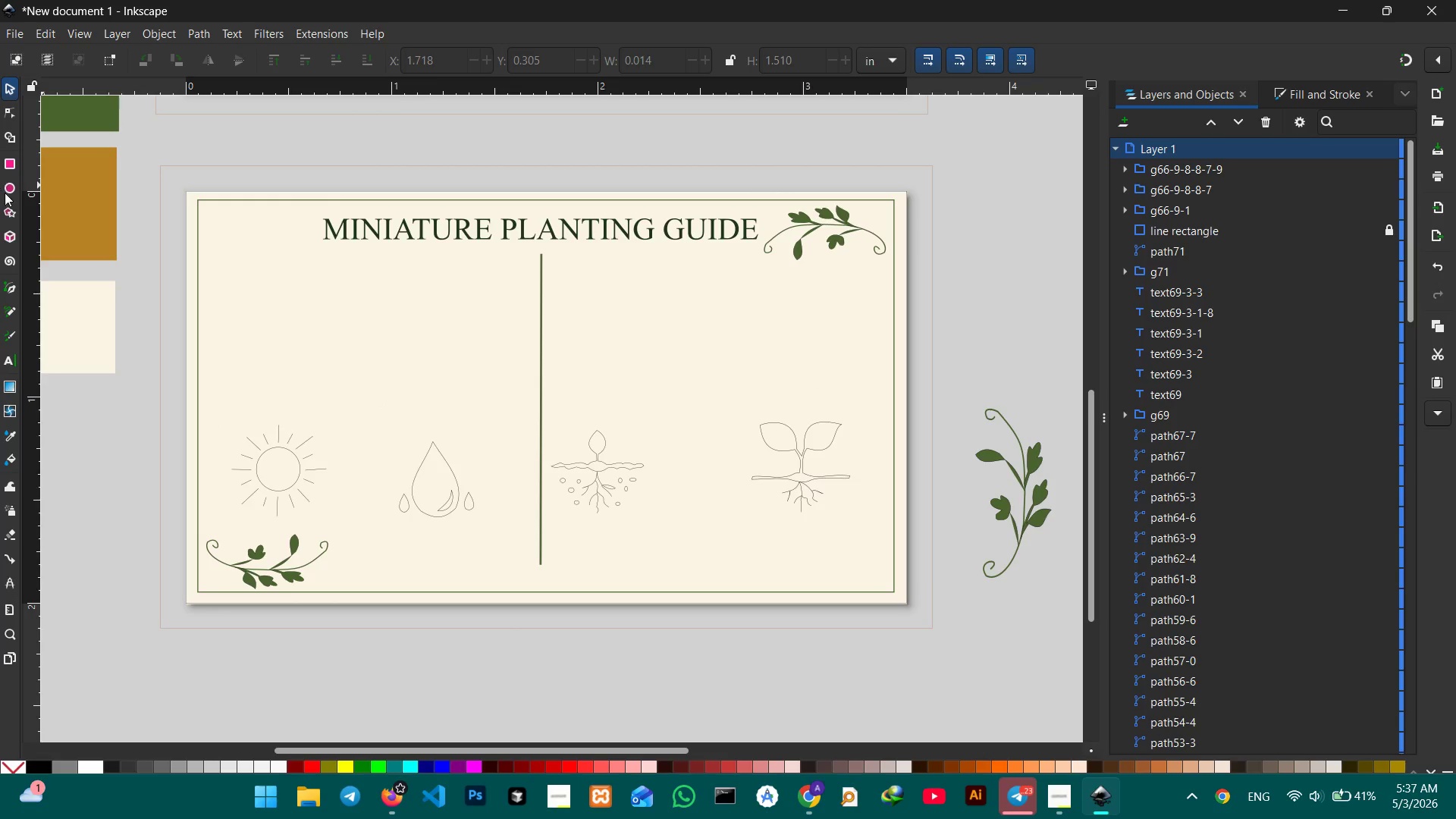 
left_click([10, 190])
 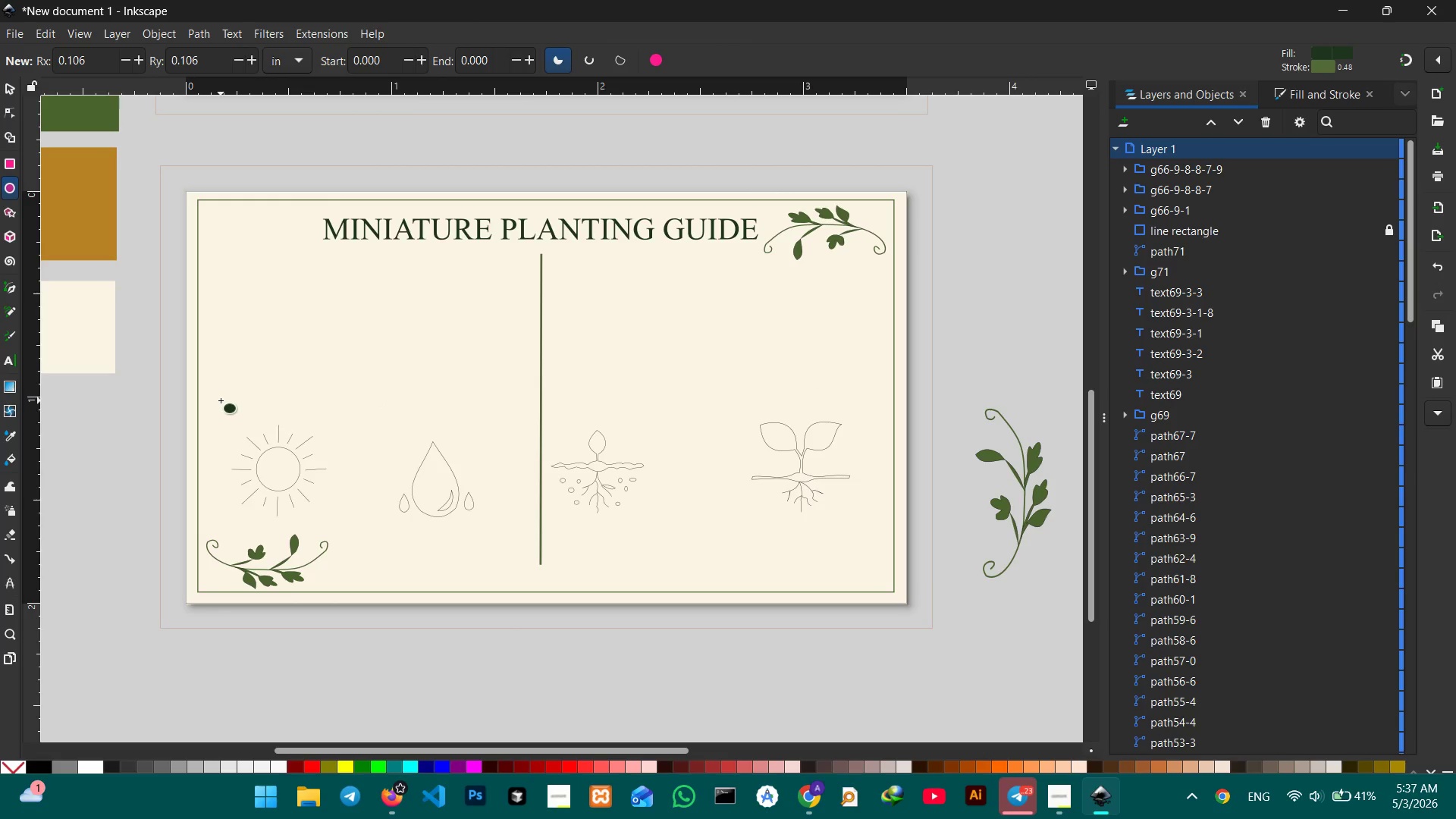 
left_click_drag(start_coordinate=[218, 397], to_coordinate=[357, 532])
 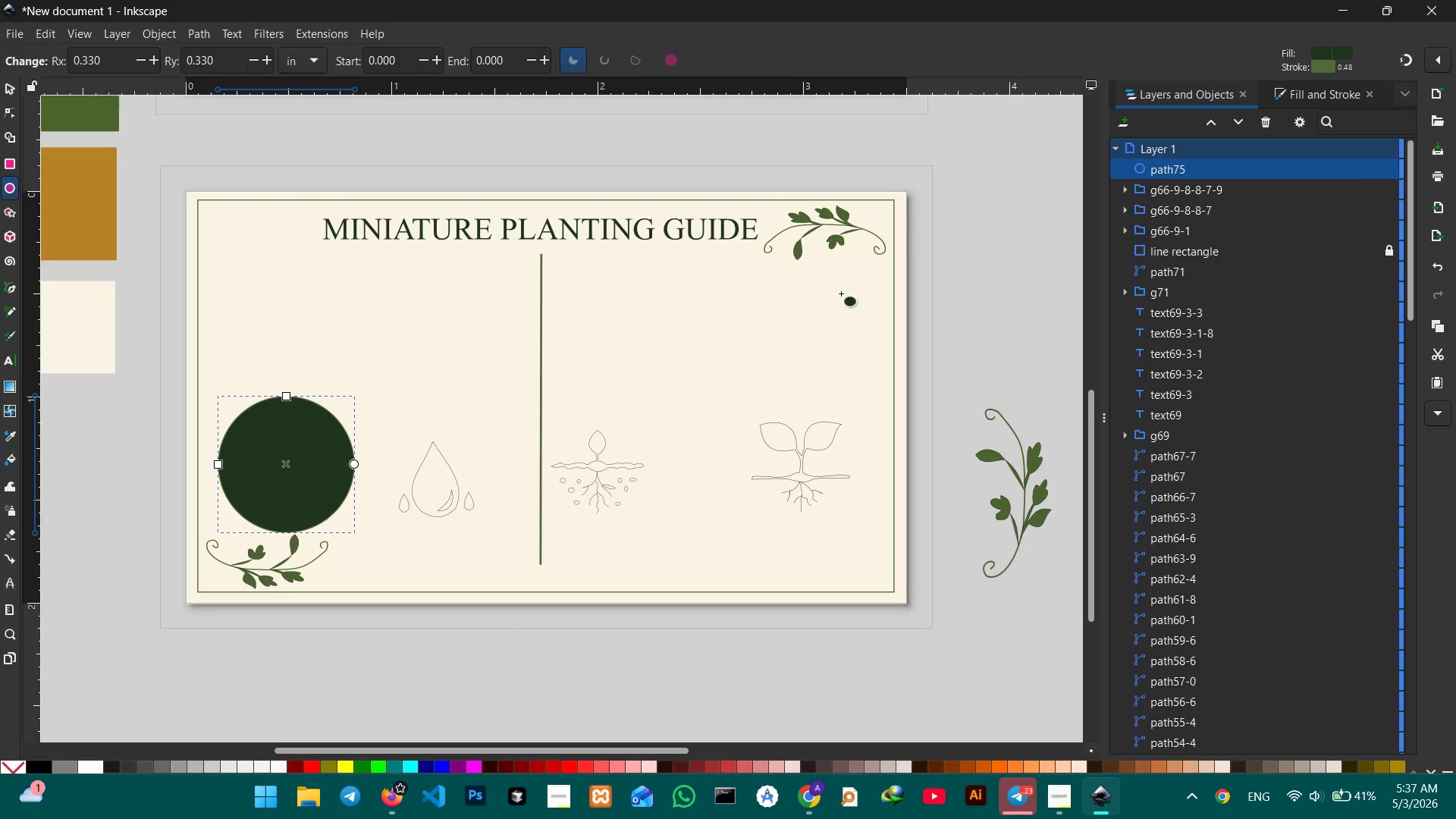 
hold_key(key=ControlLeft, duration=1.3)
 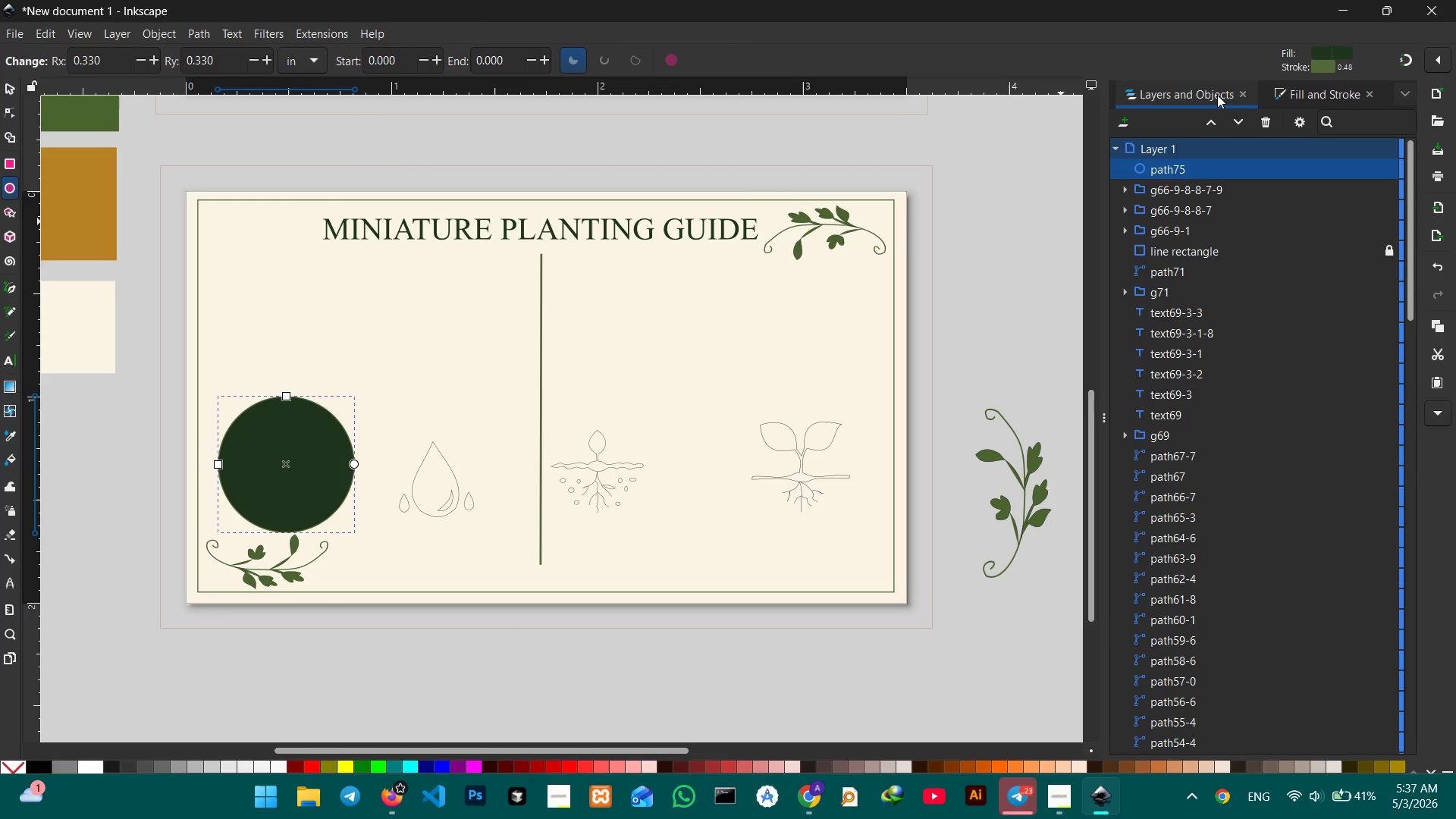 
left_click([1280, 95])
 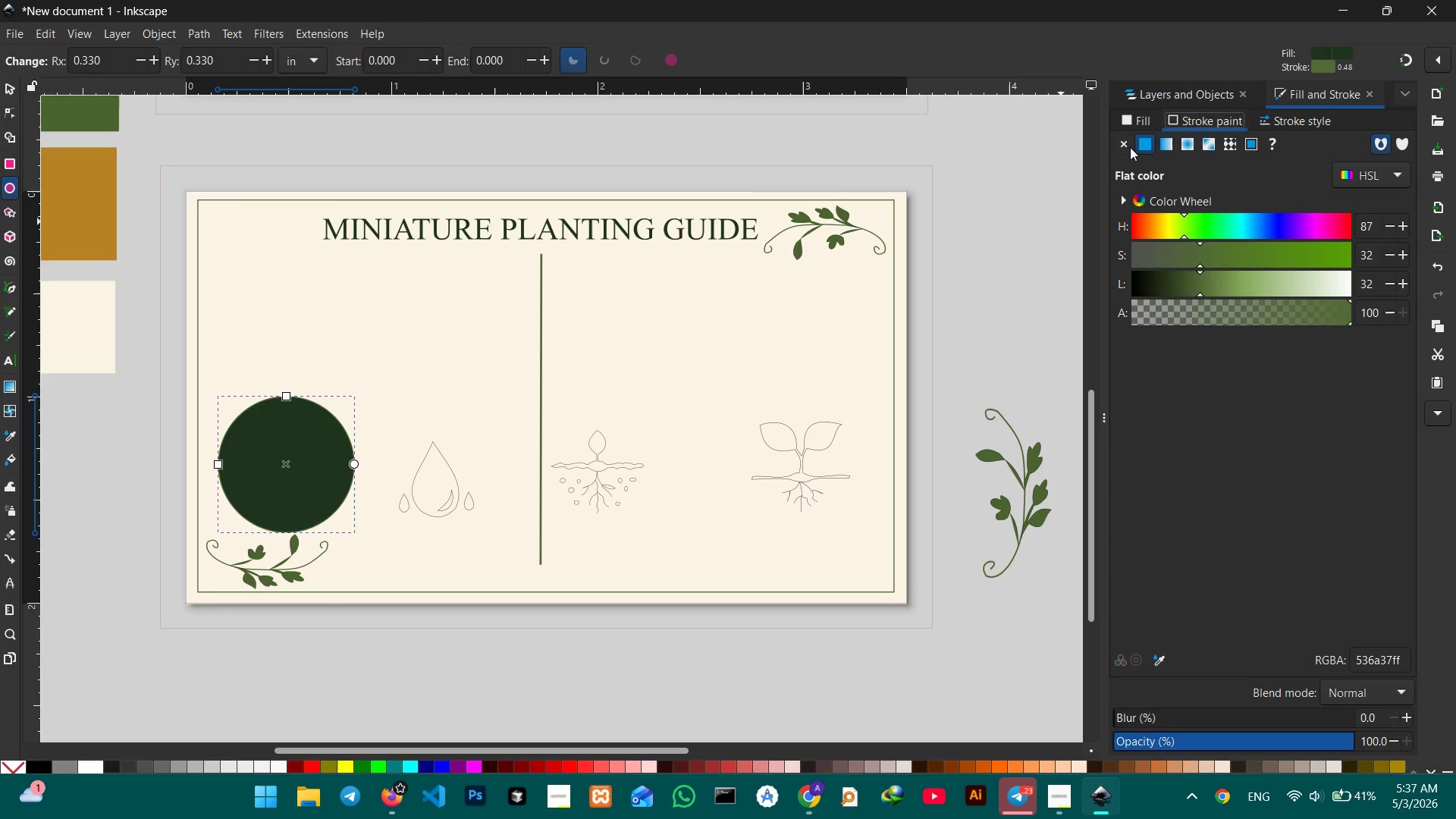 
left_click([1125, 146])
 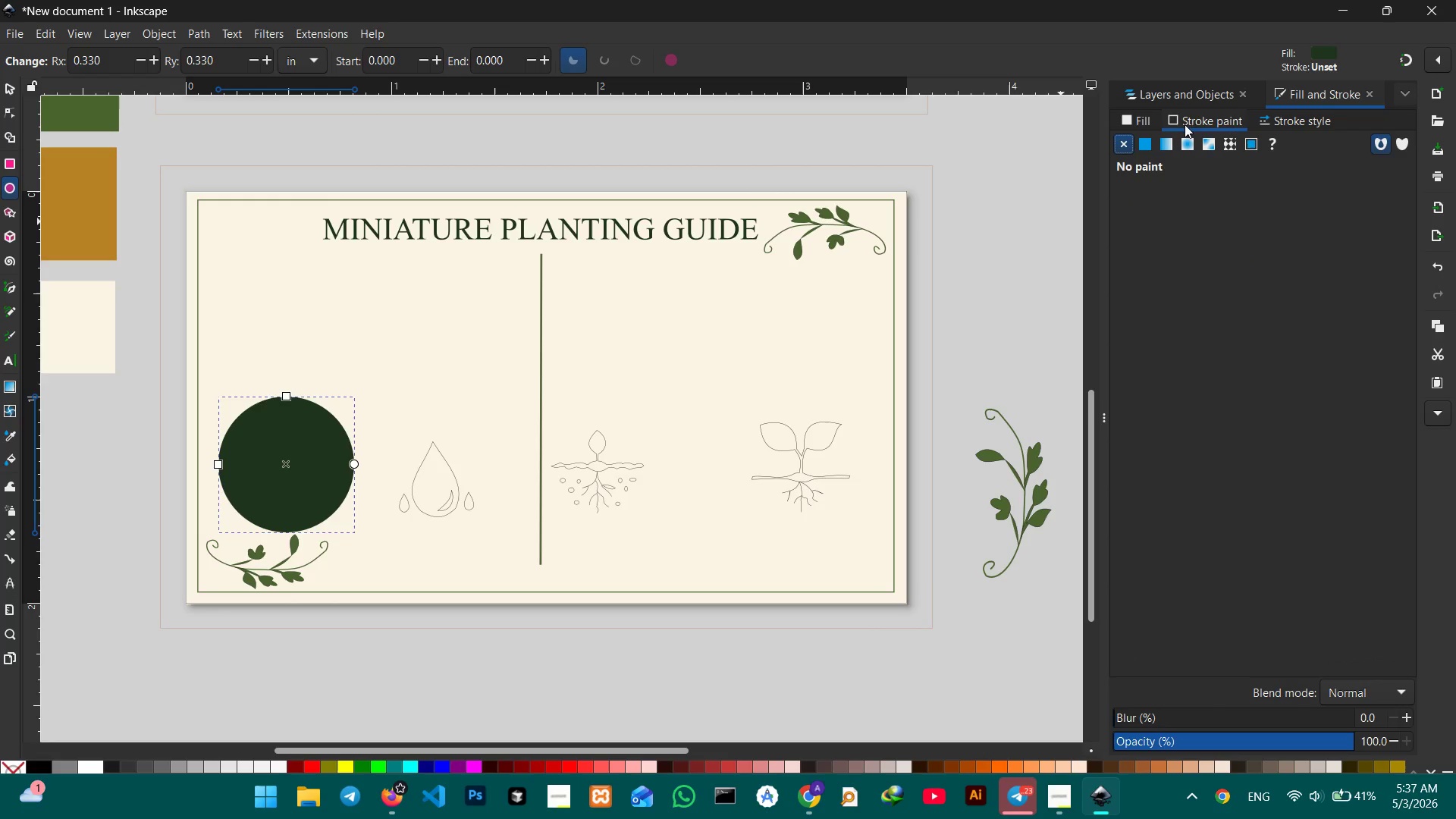 
double_click([1188, 123])
 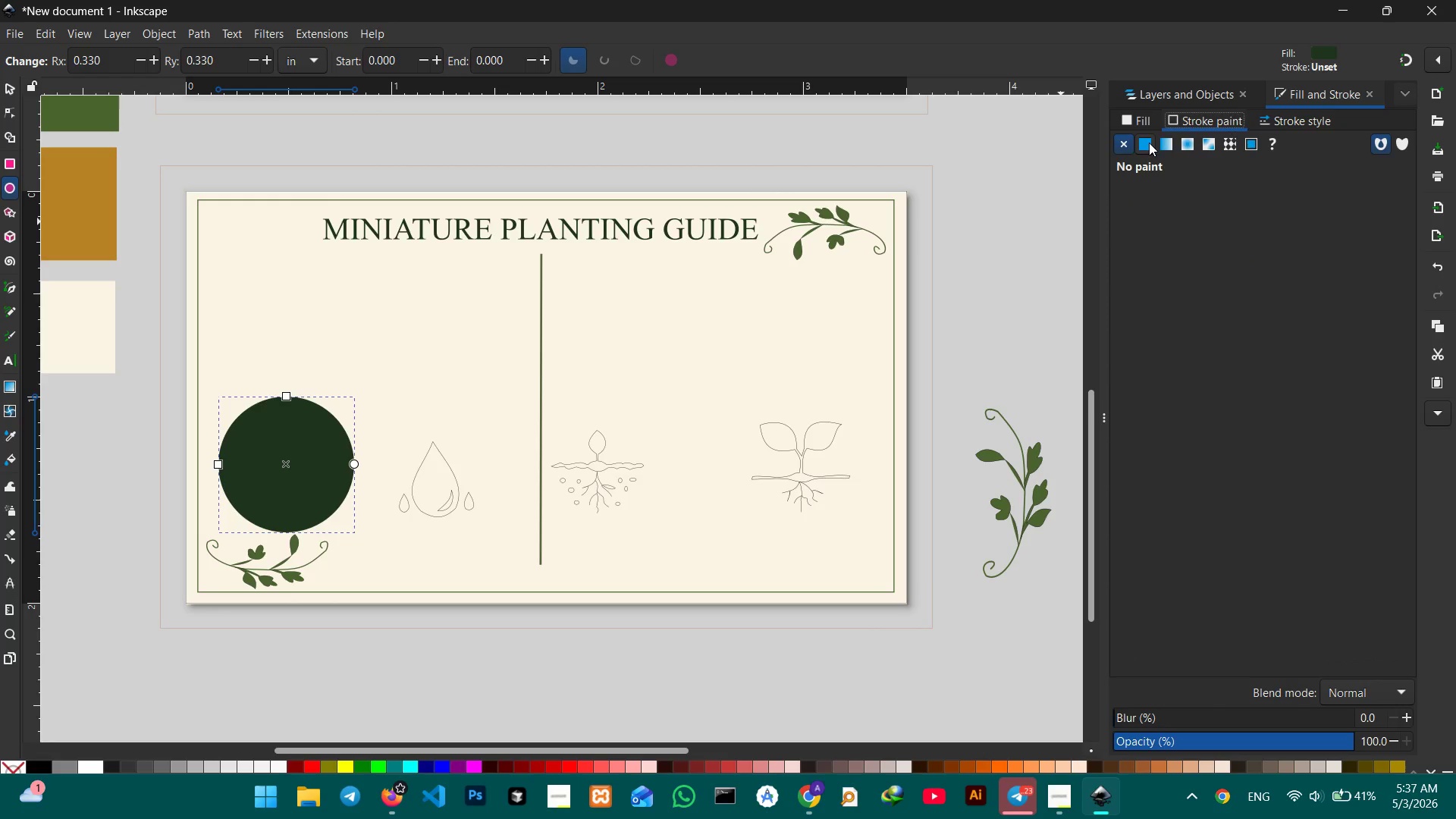 
left_click([1147, 143])
 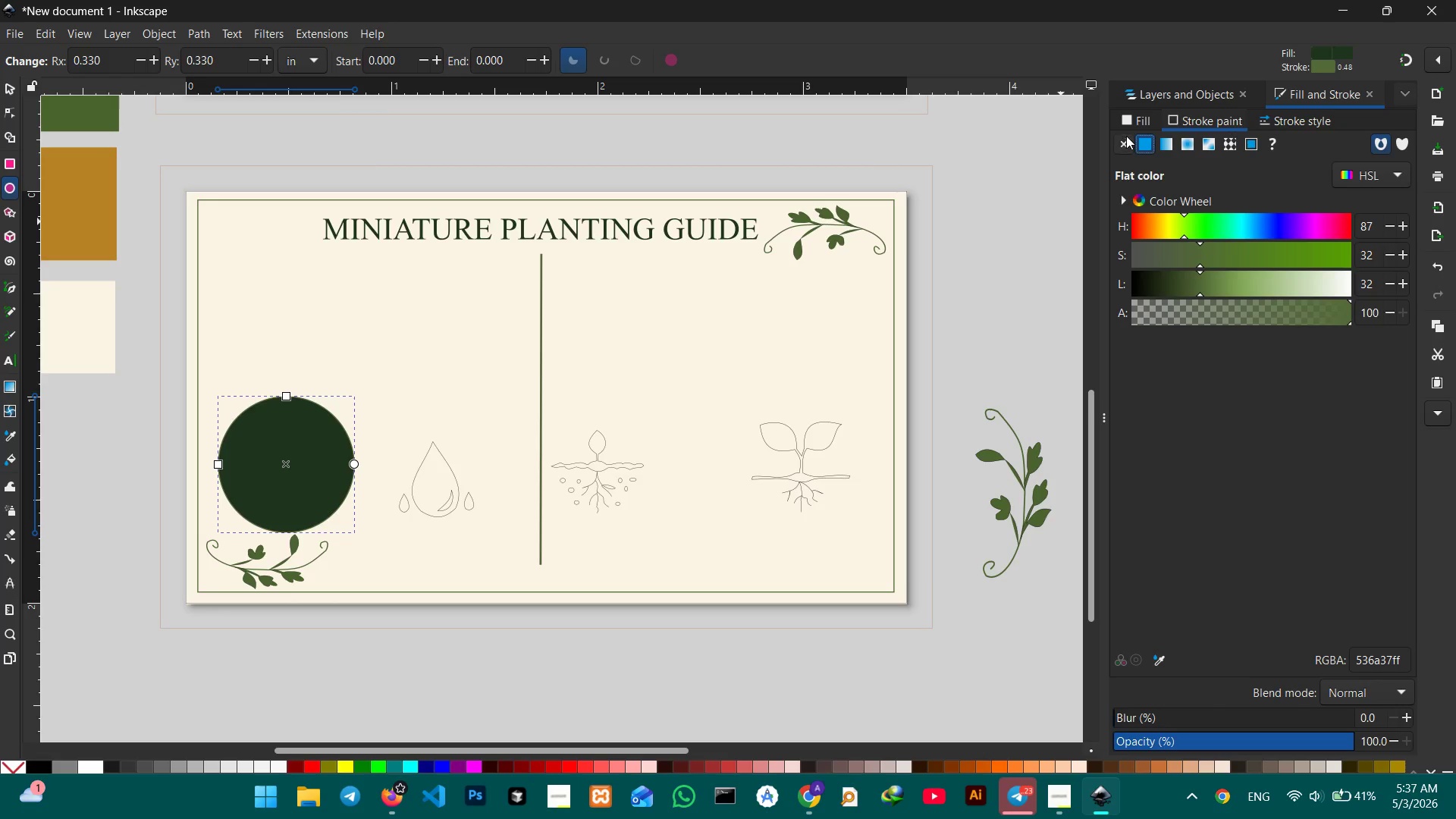 
left_click([1138, 121])
 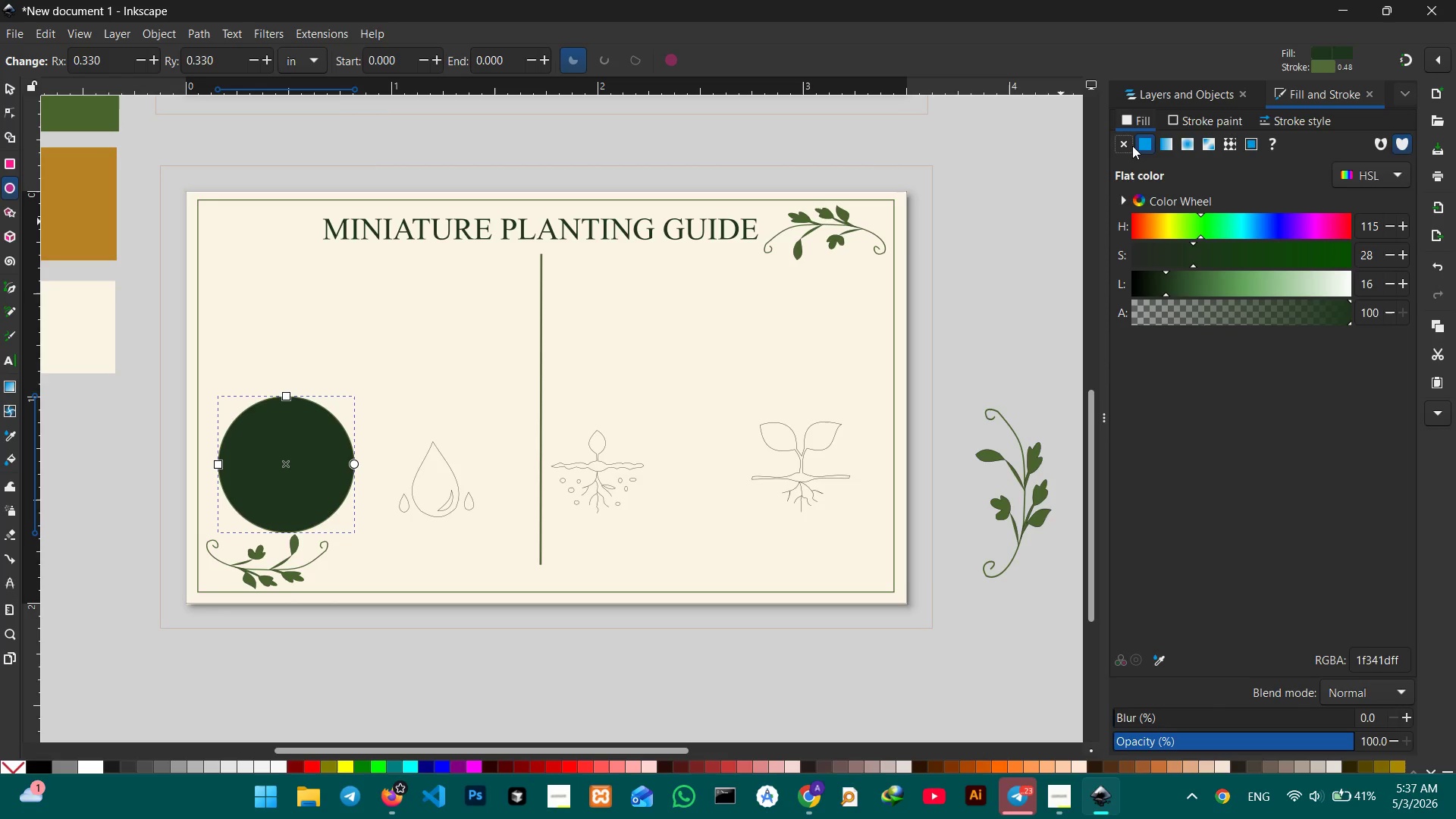 
left_click([1129, 146])
 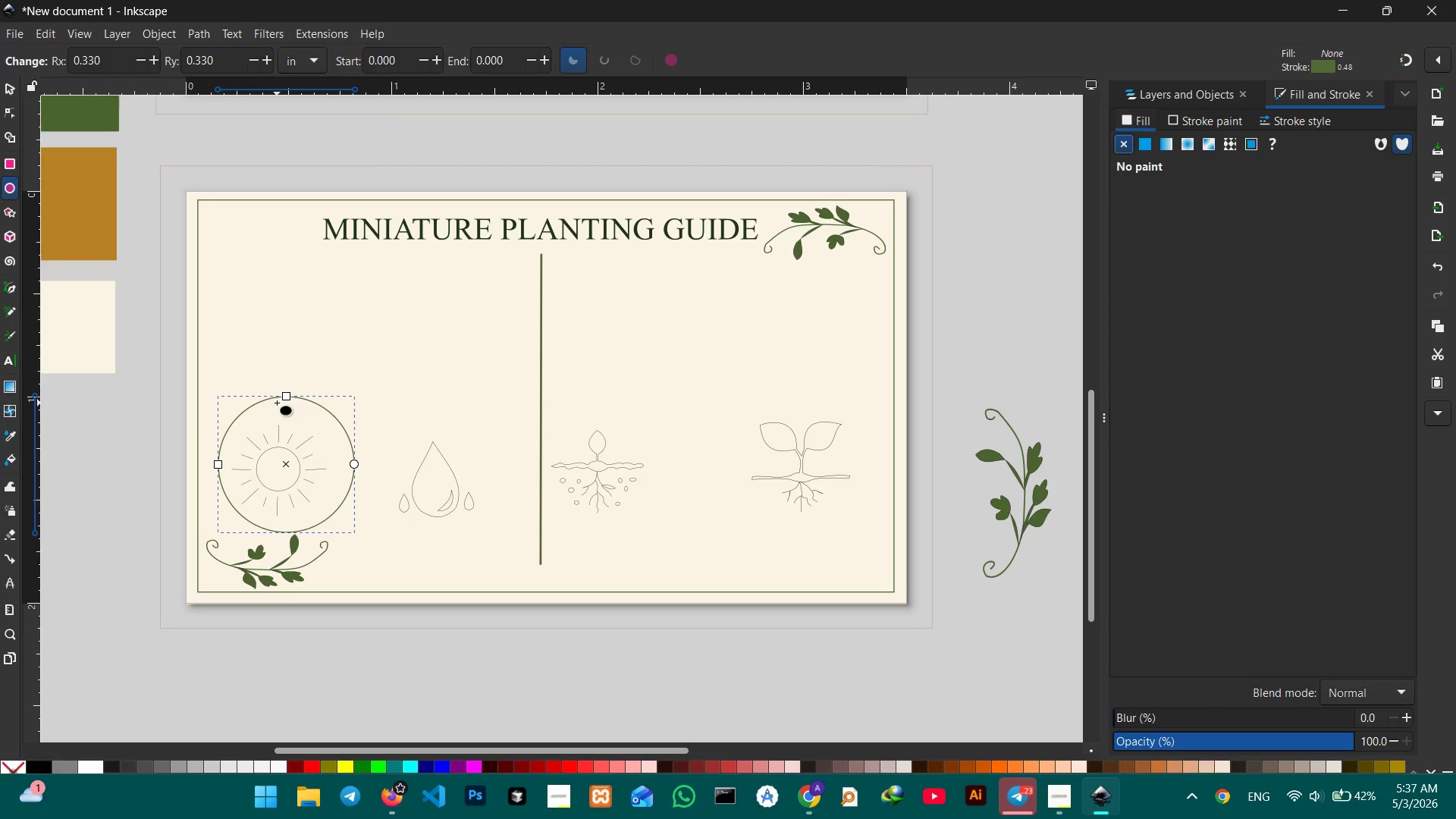 
left_click_drag(start_coordinate=[287, 400], to_coordinate=[287, 410])
 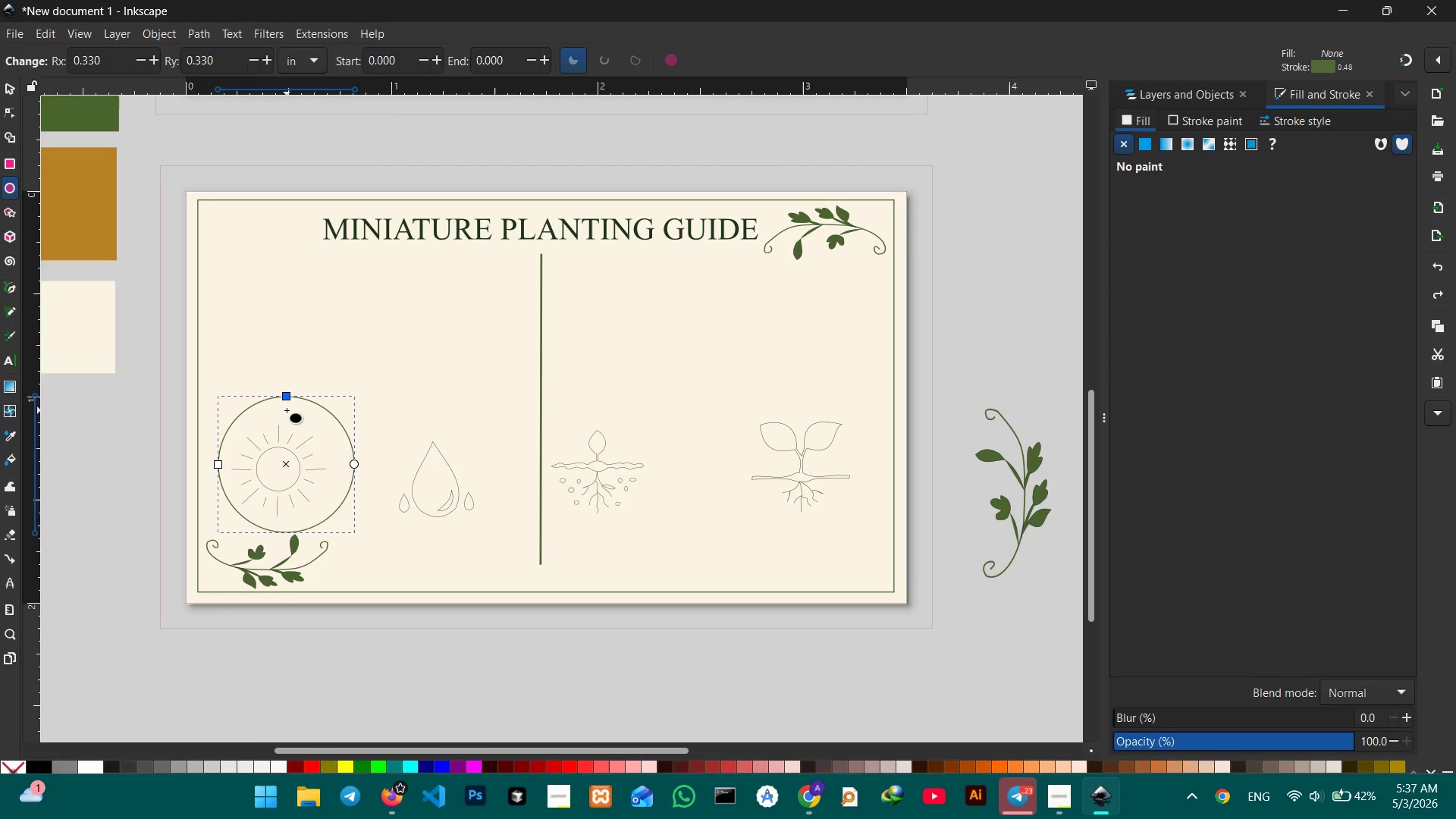 
hold_key(key=ShiftLeft, duration=1.0)
 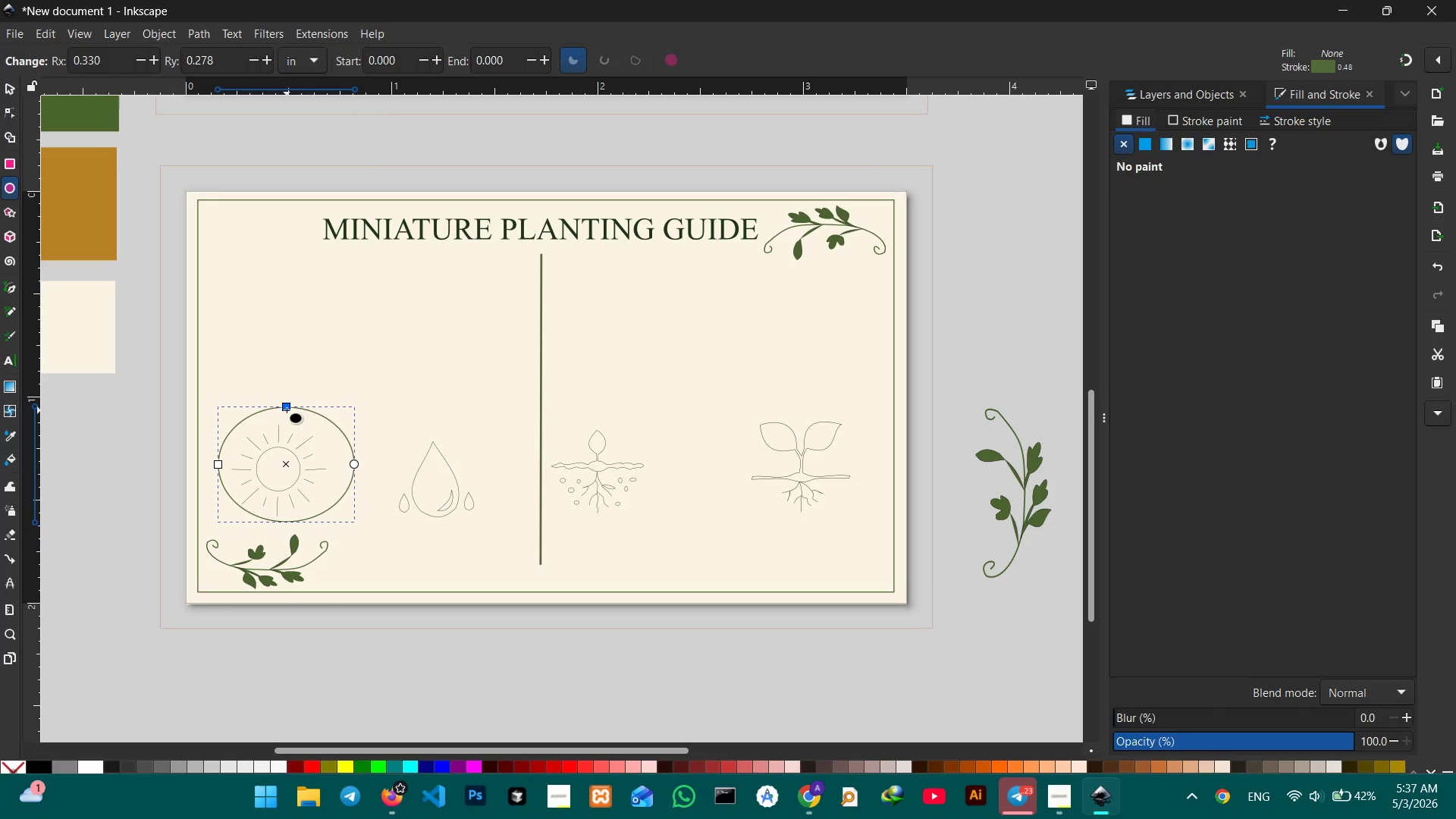 
key(Control+Z)
 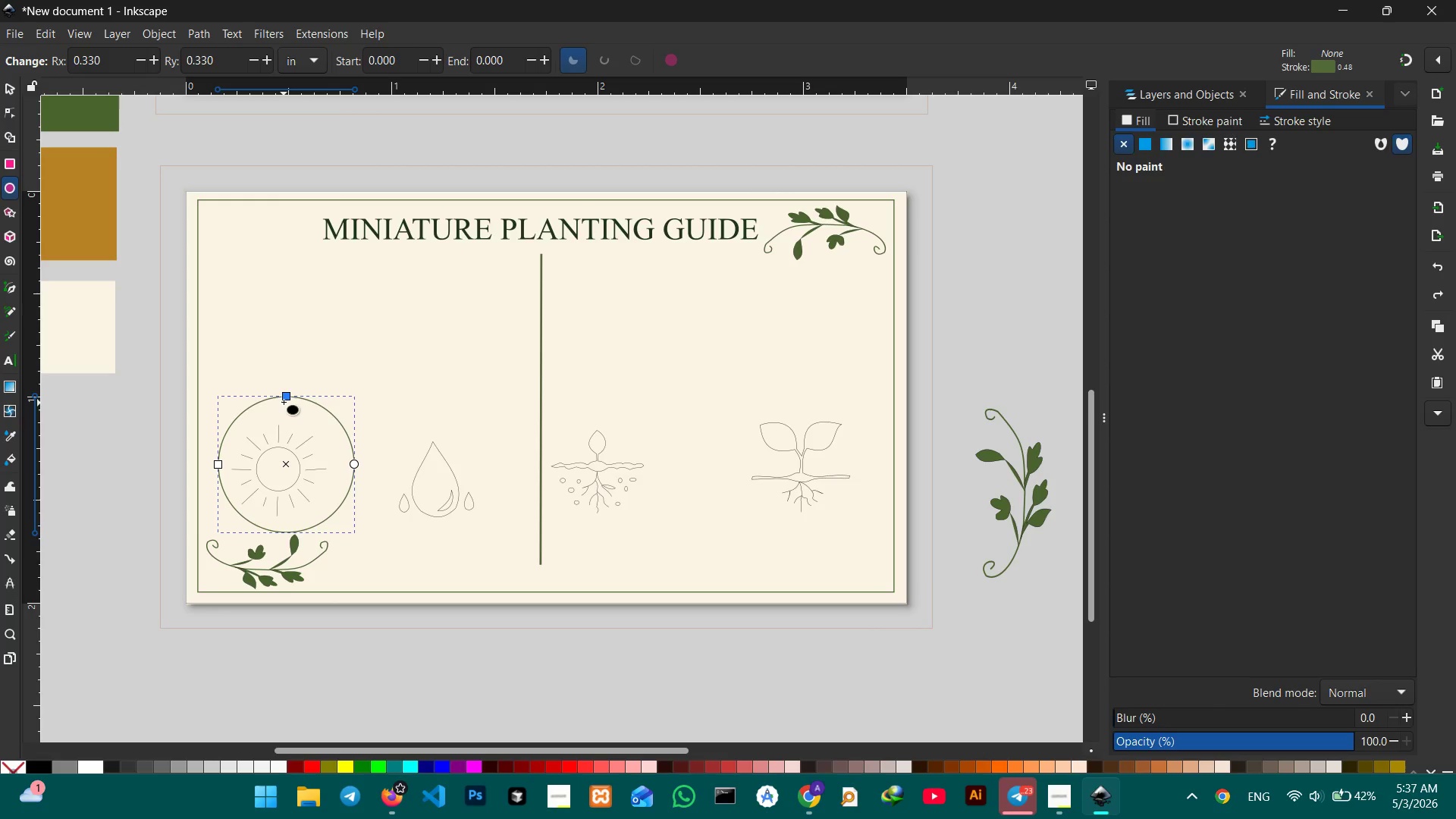 
left_click_drag(start_coordinate=[284, 400], to_coordinate=[284, 413])
 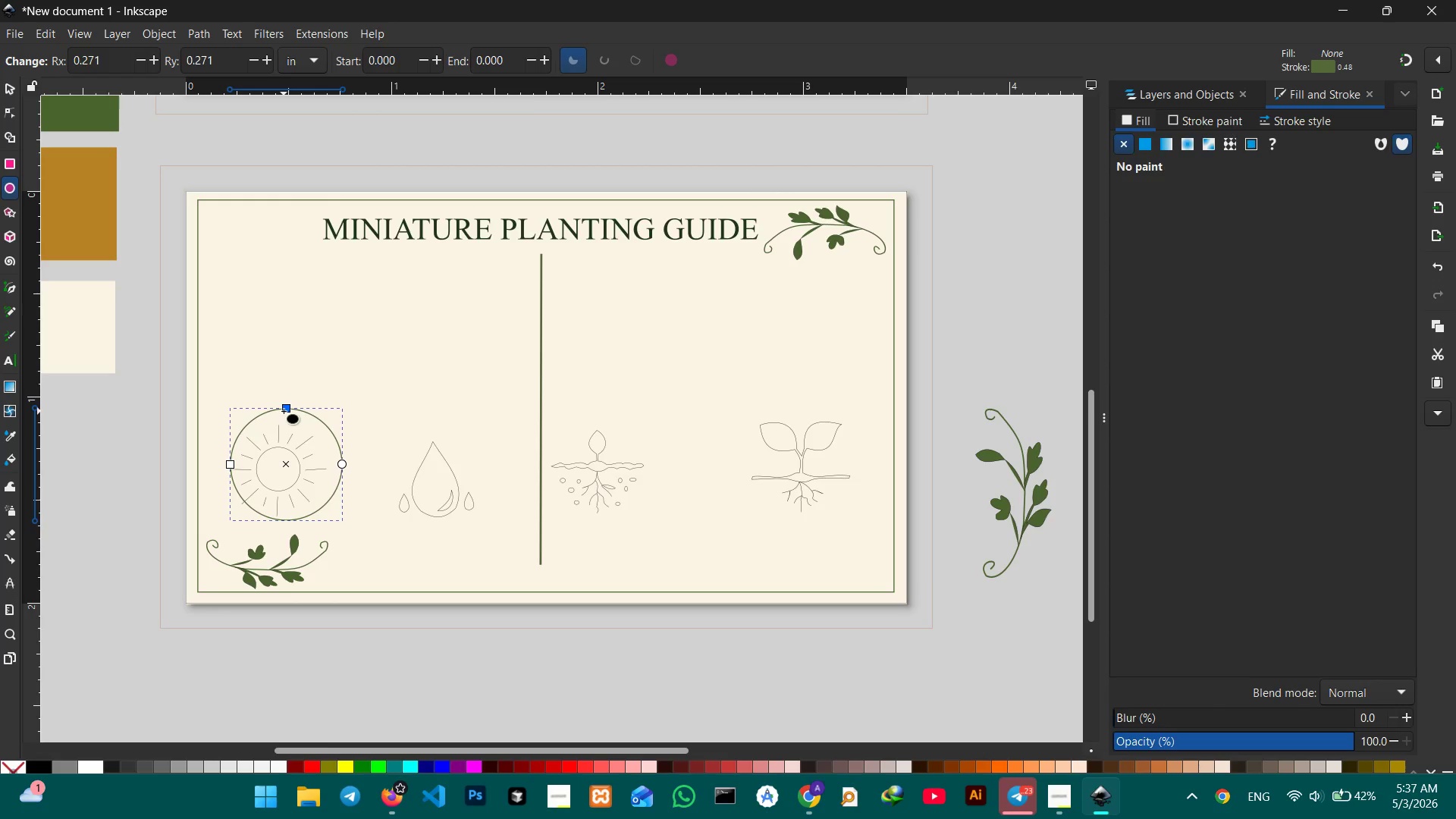 
key(Control+Equal)
 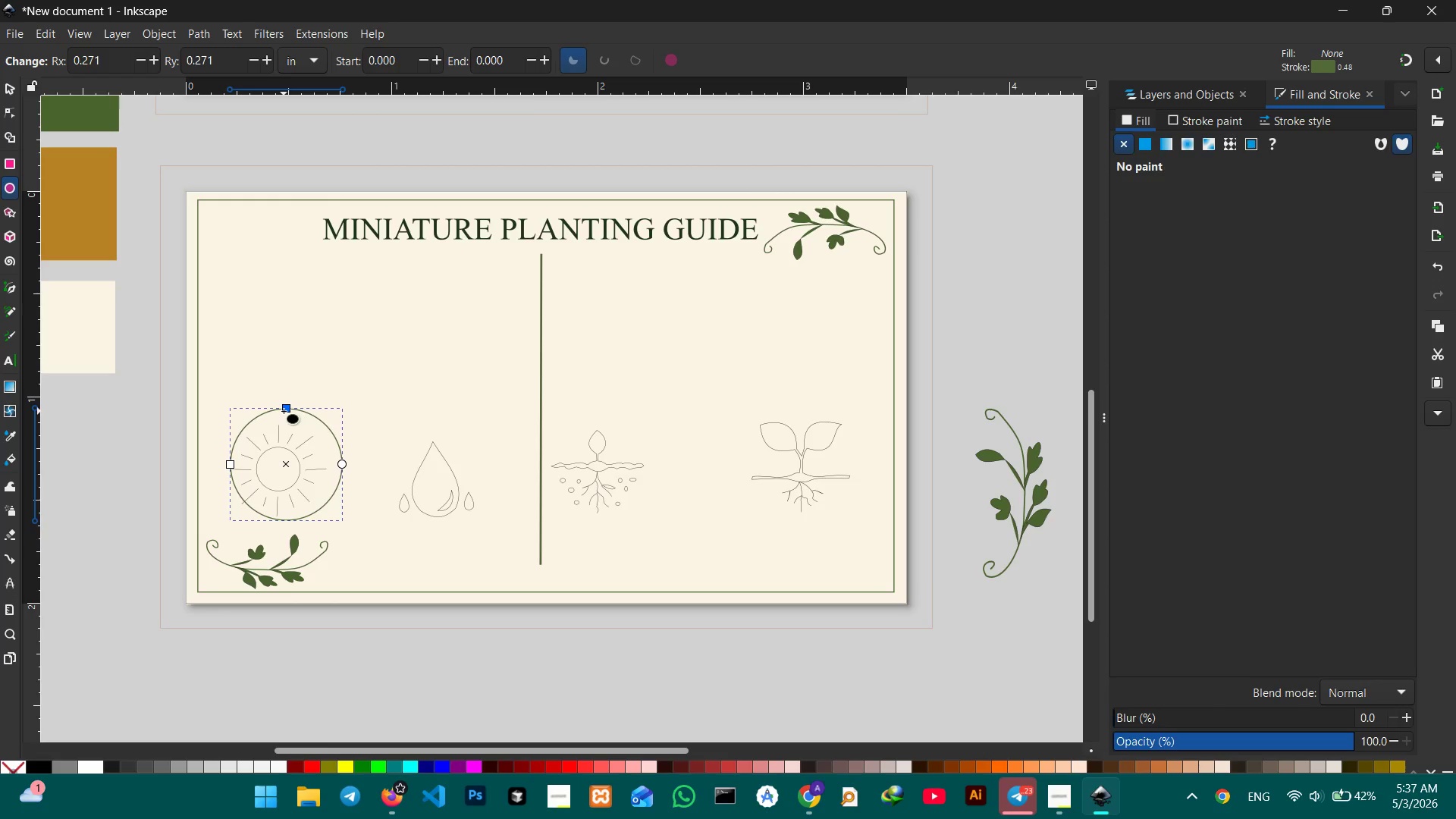 
key(Control+Equal)
 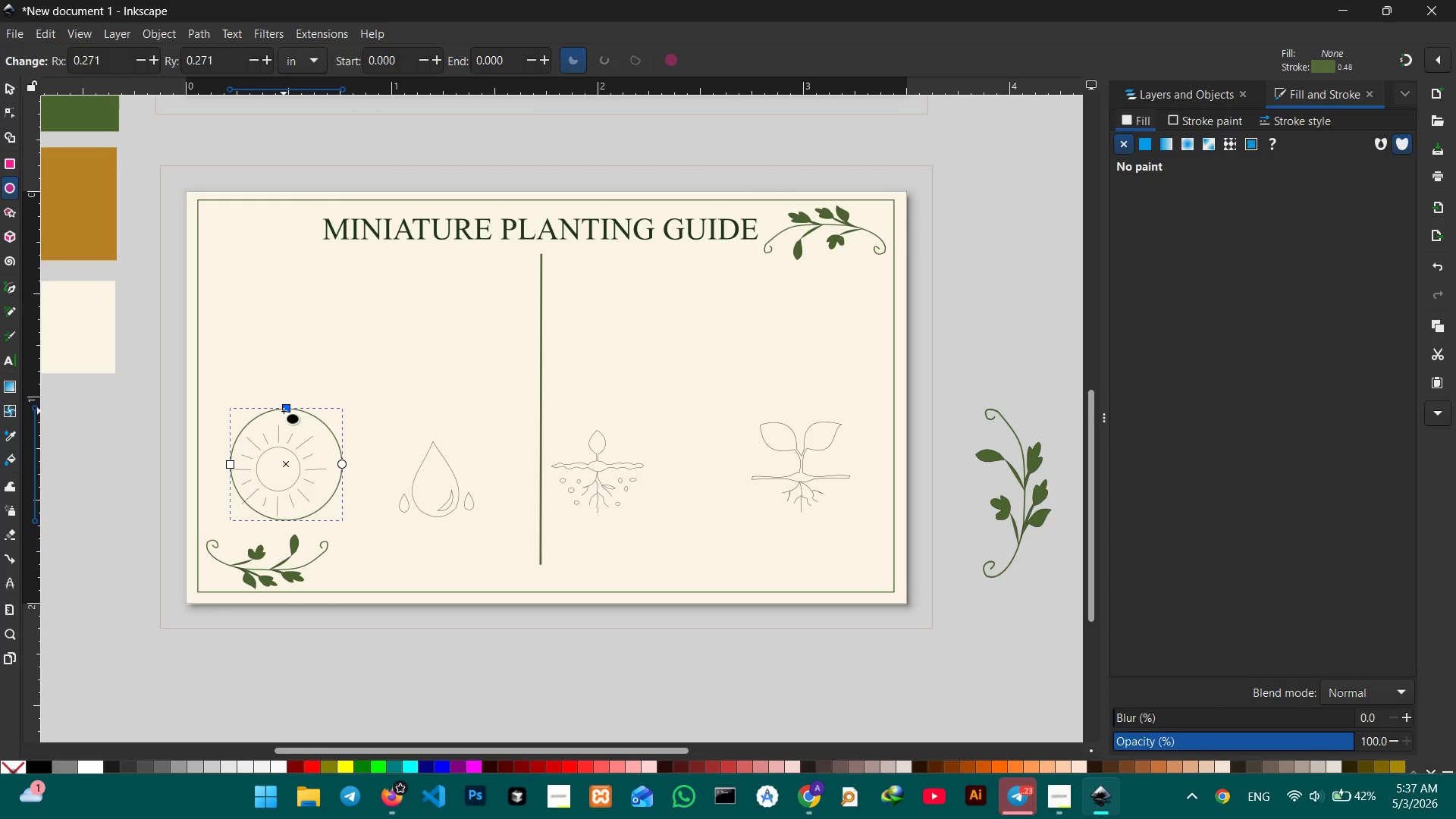 
hold_key(key=ControlLeft, duration=0.39)
scroll: coordinate [284, 411], scroll_direction: up, amount: 4.0
 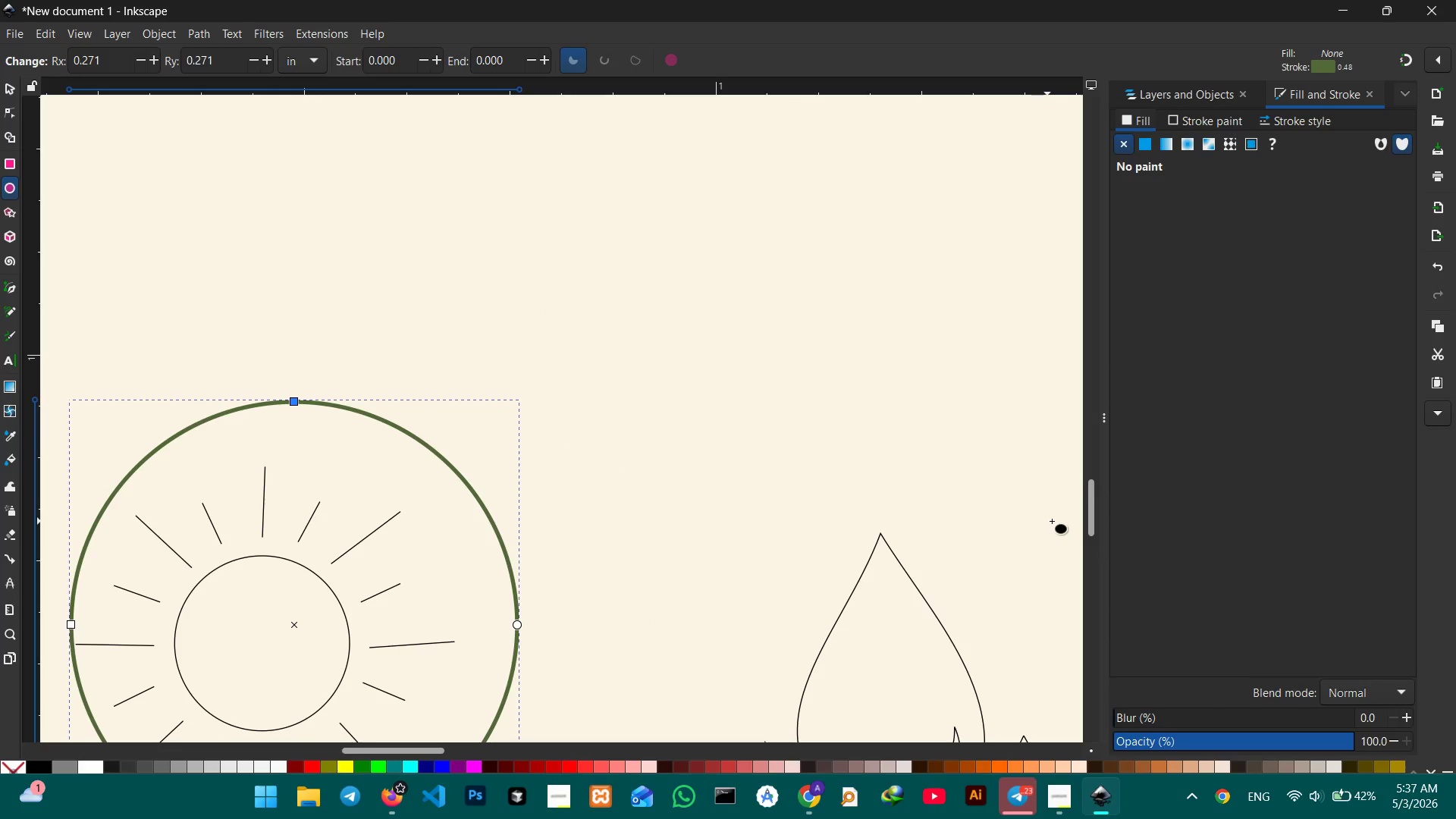 
left_click_drag(start_coordinate=[1093, 504], to_coordinate=[1098, 532])
 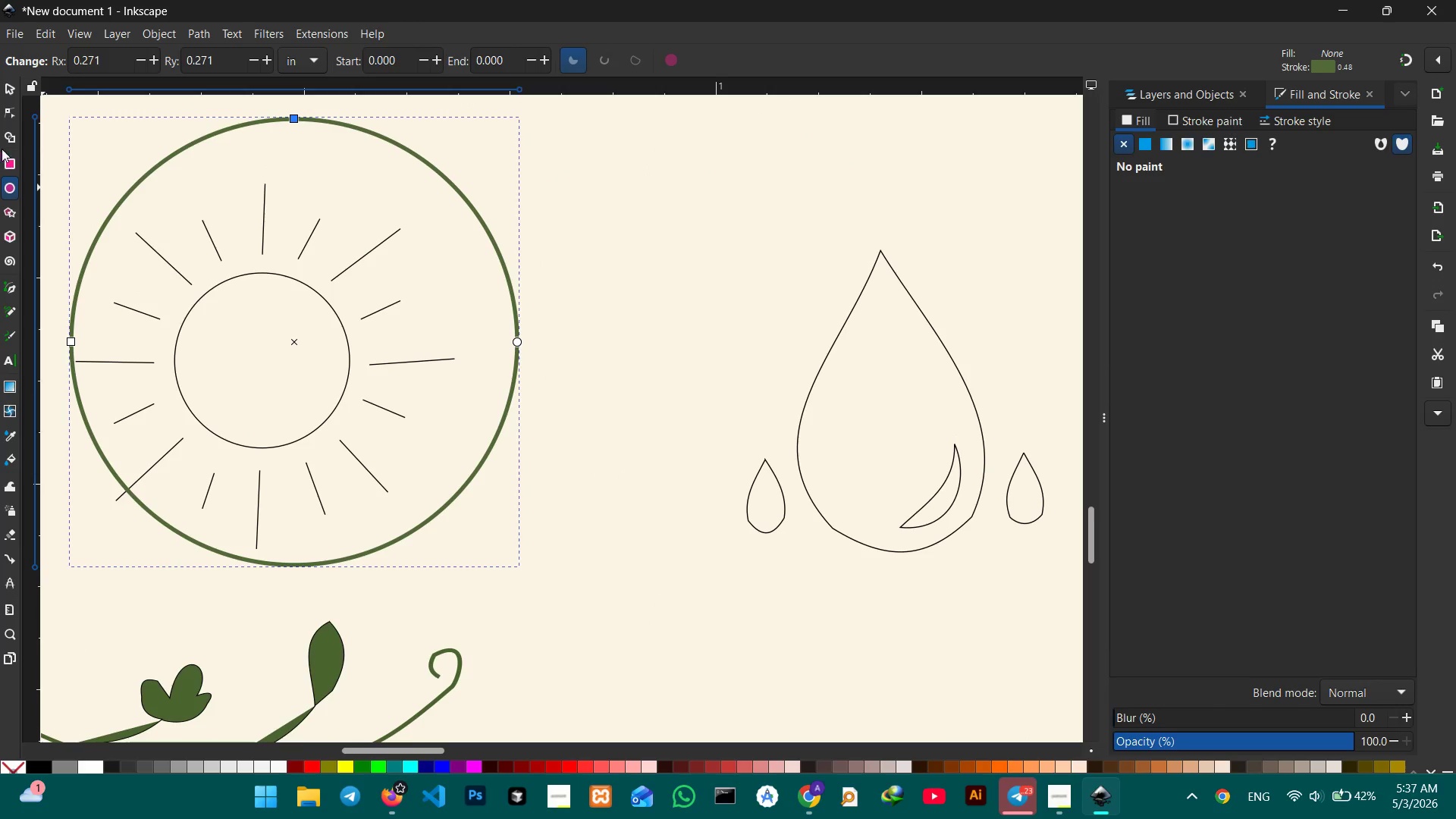 
left_click([7, 90])
 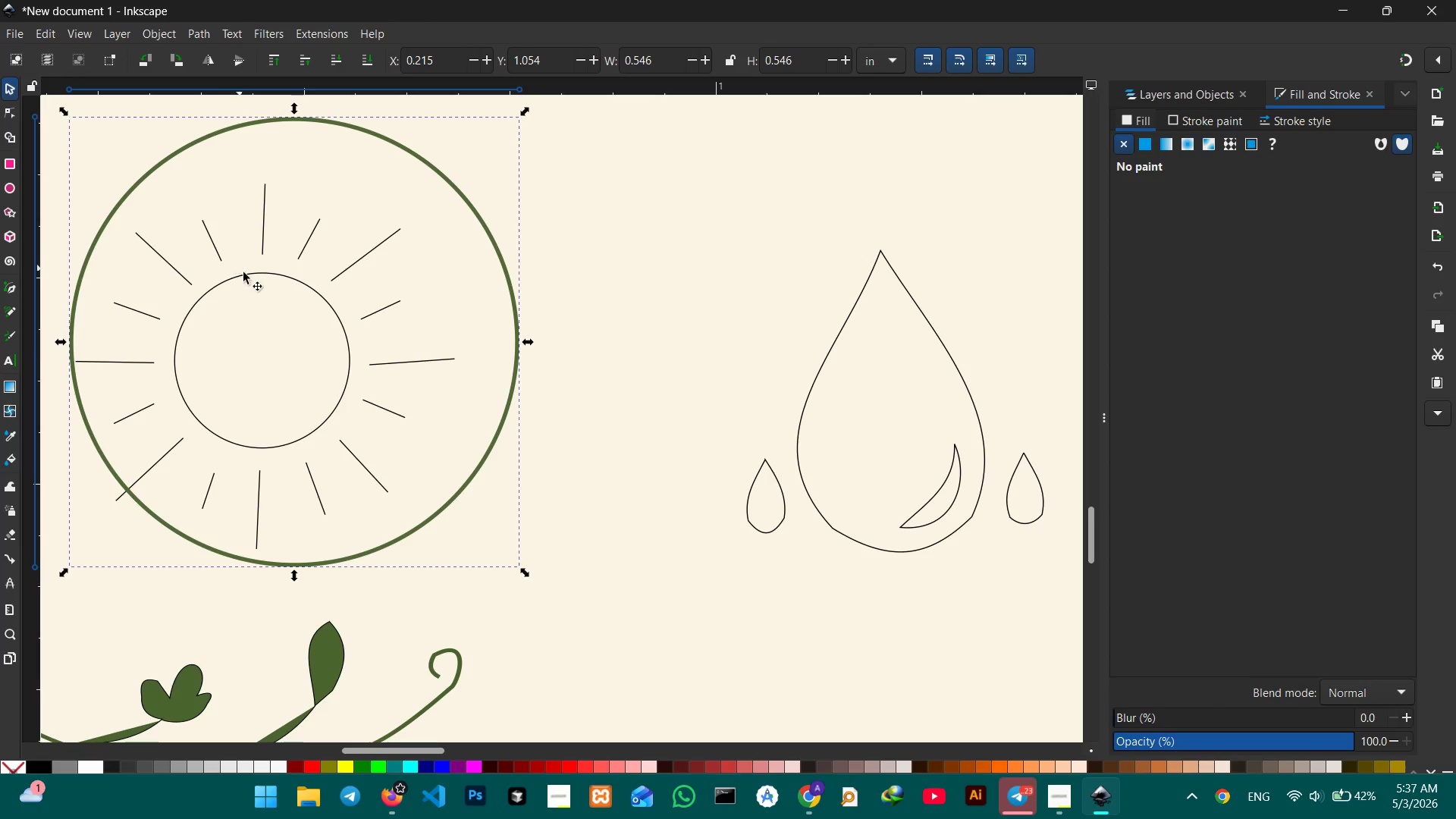 
left_click([244, 274])
 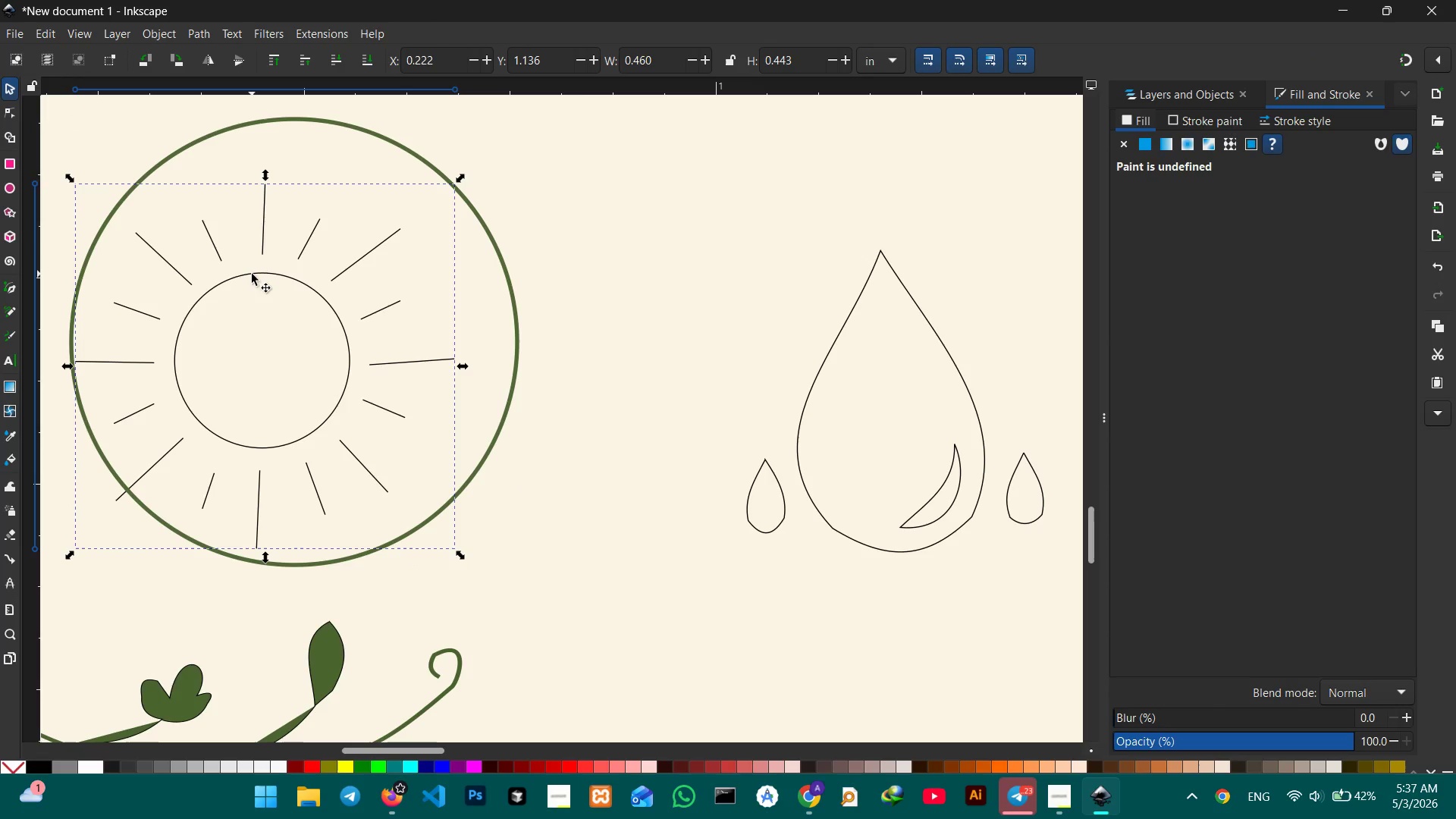 
left_click_drag(start_coordinate=[252, 274], to_coordinate=[286, 255])
 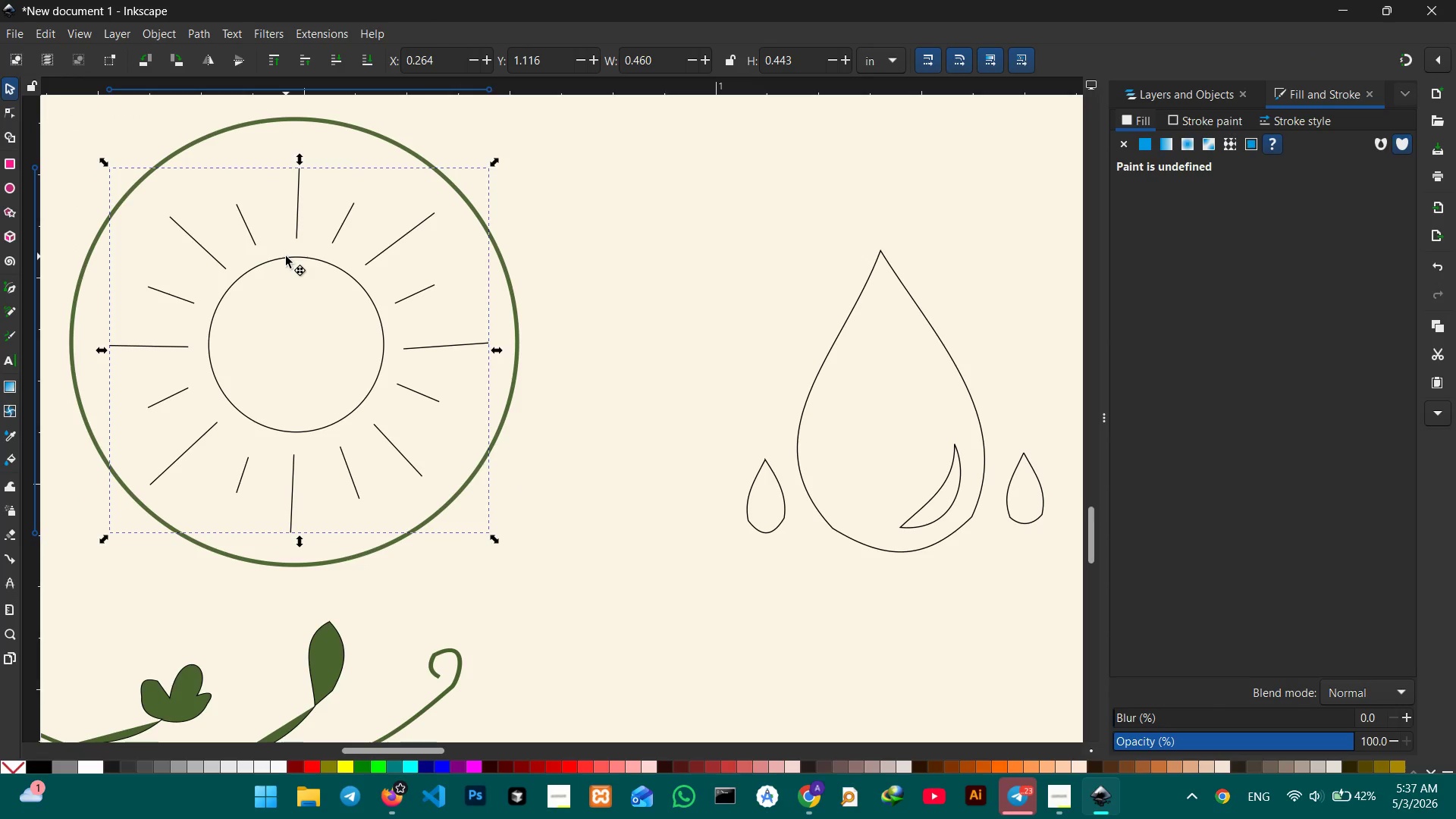 
double_click([286, 256])
 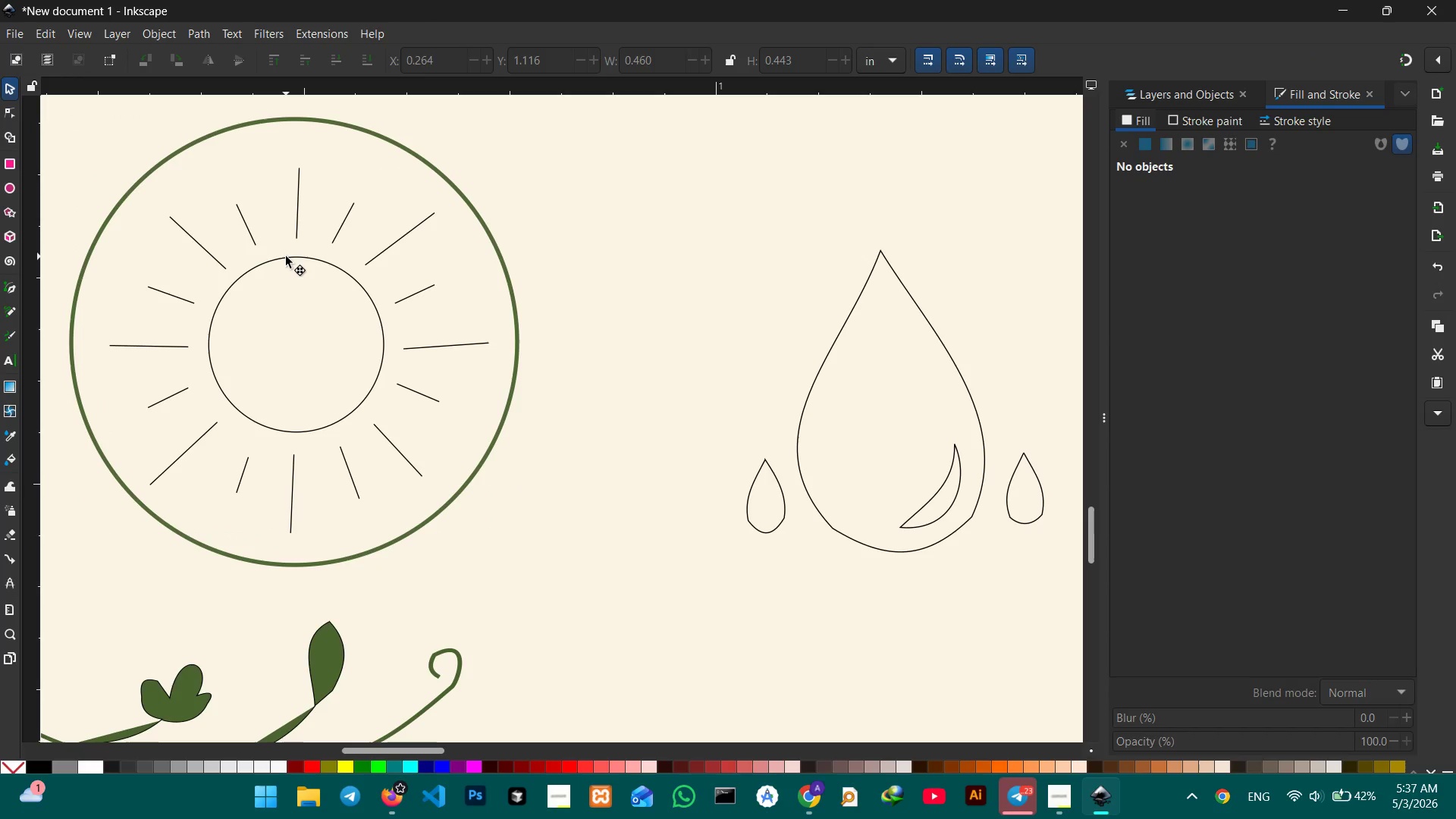 
triple_click([286, 256])
 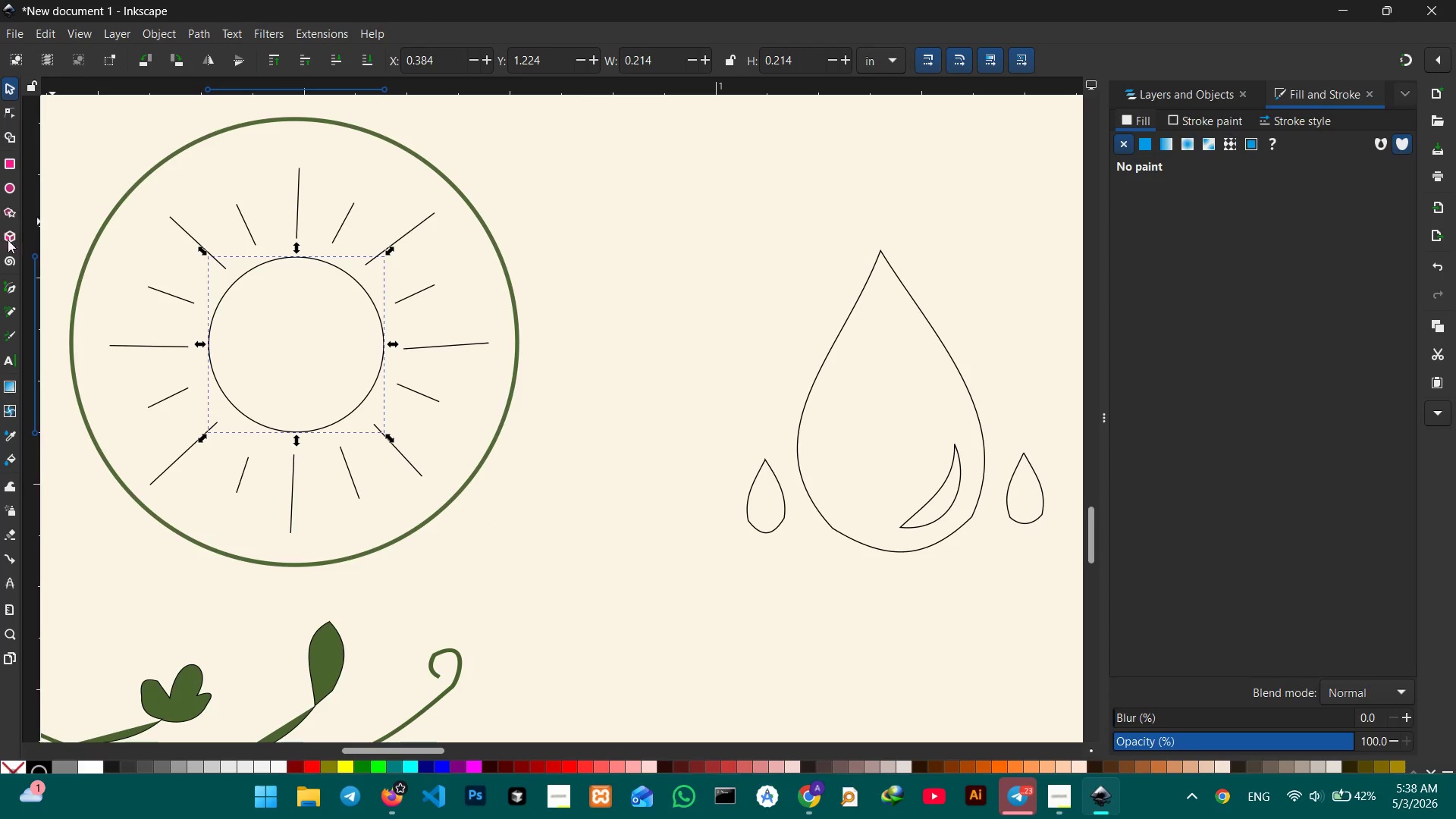 
wait(5.58)
 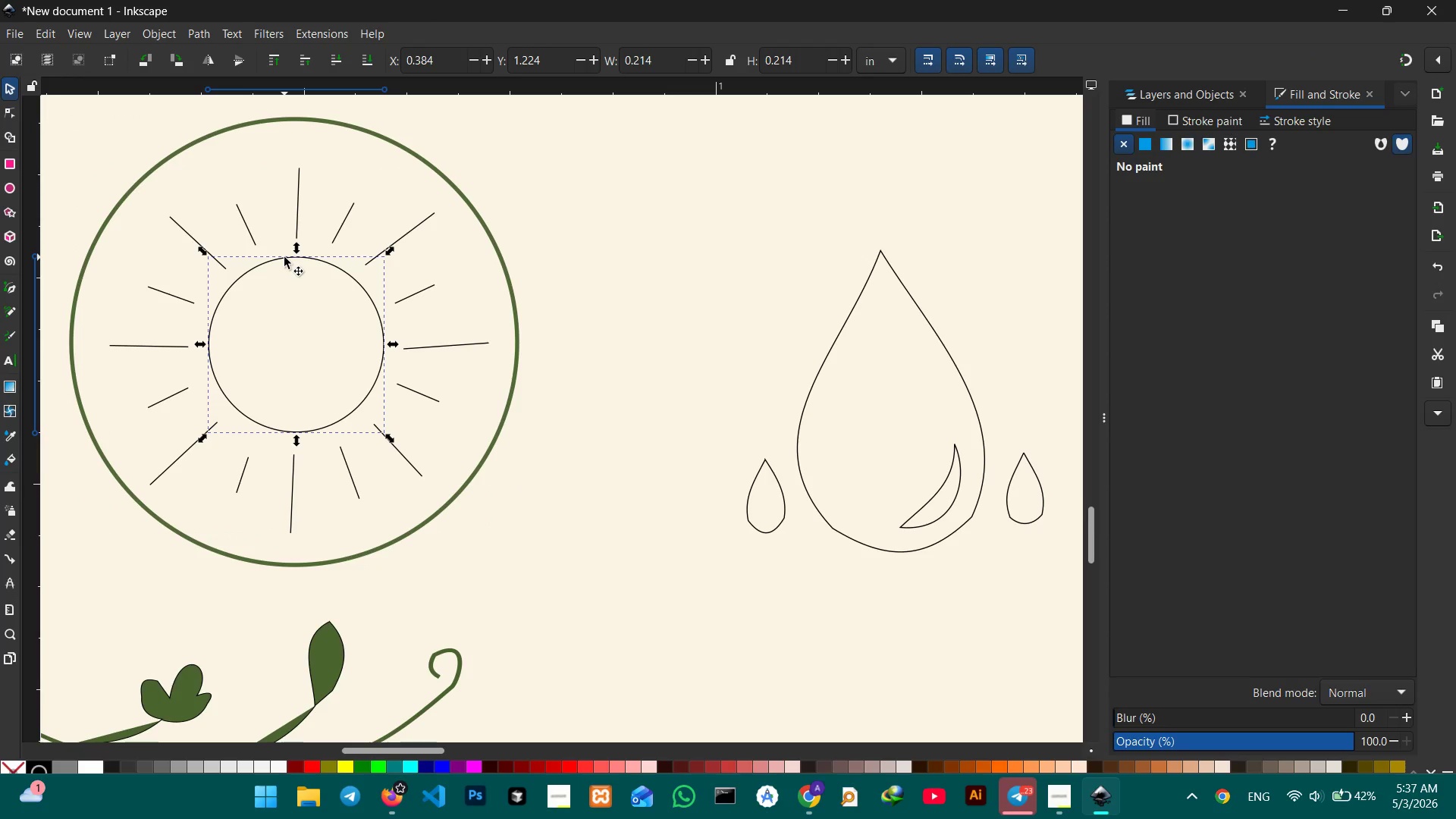 
left_click([6, 438])
 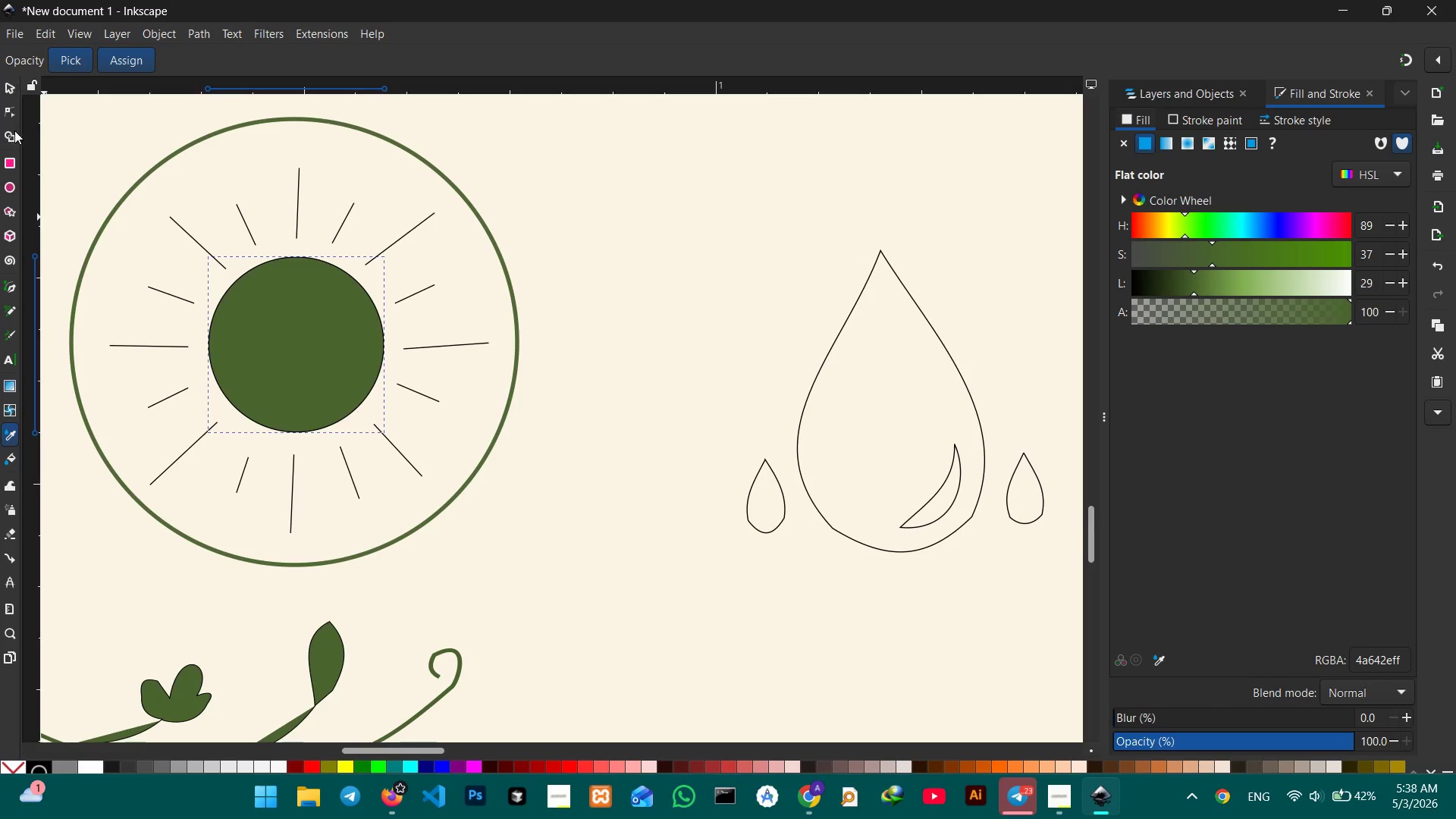 
left_click([12, 111])
 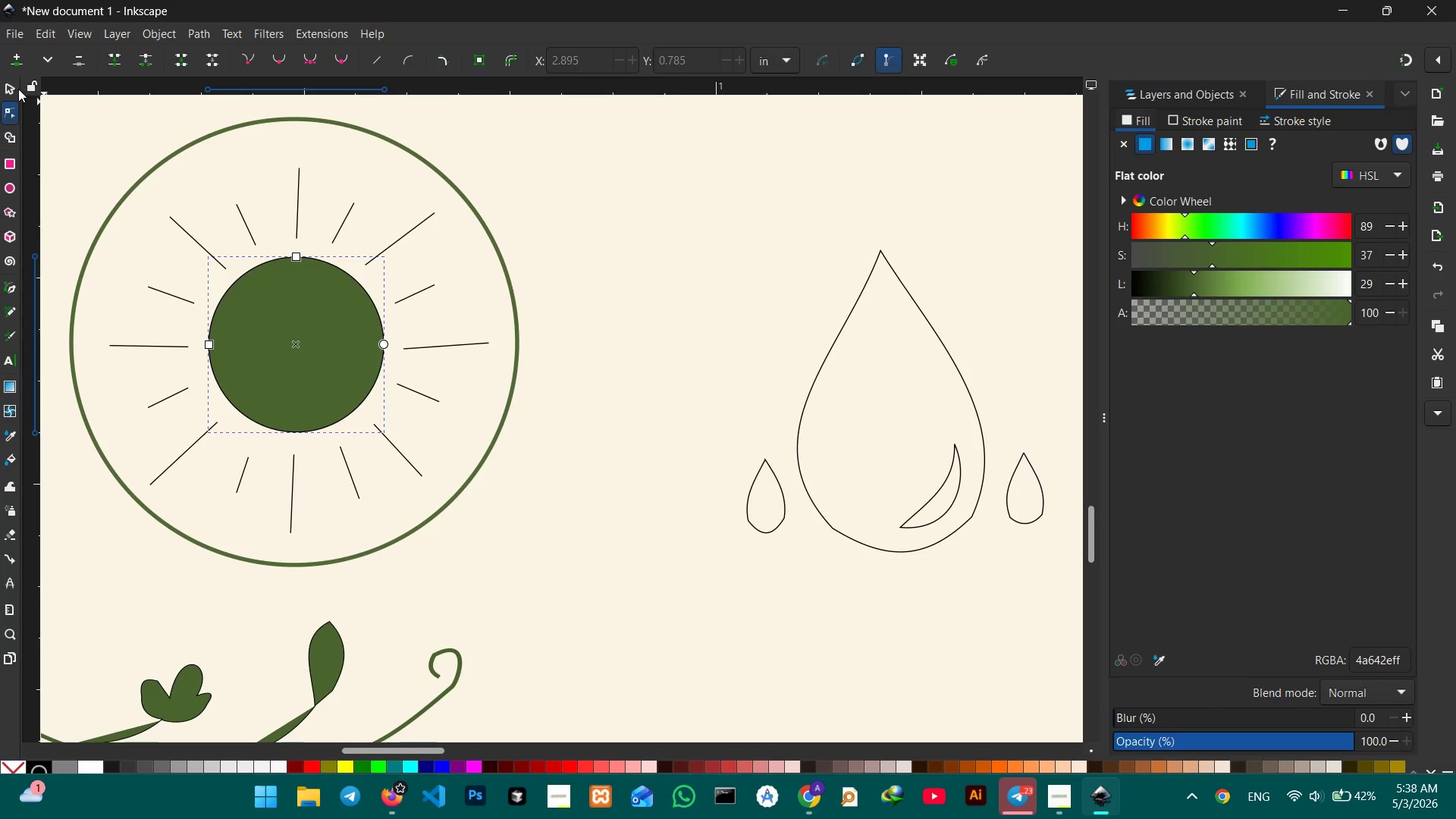 
left_click([14, 89])
 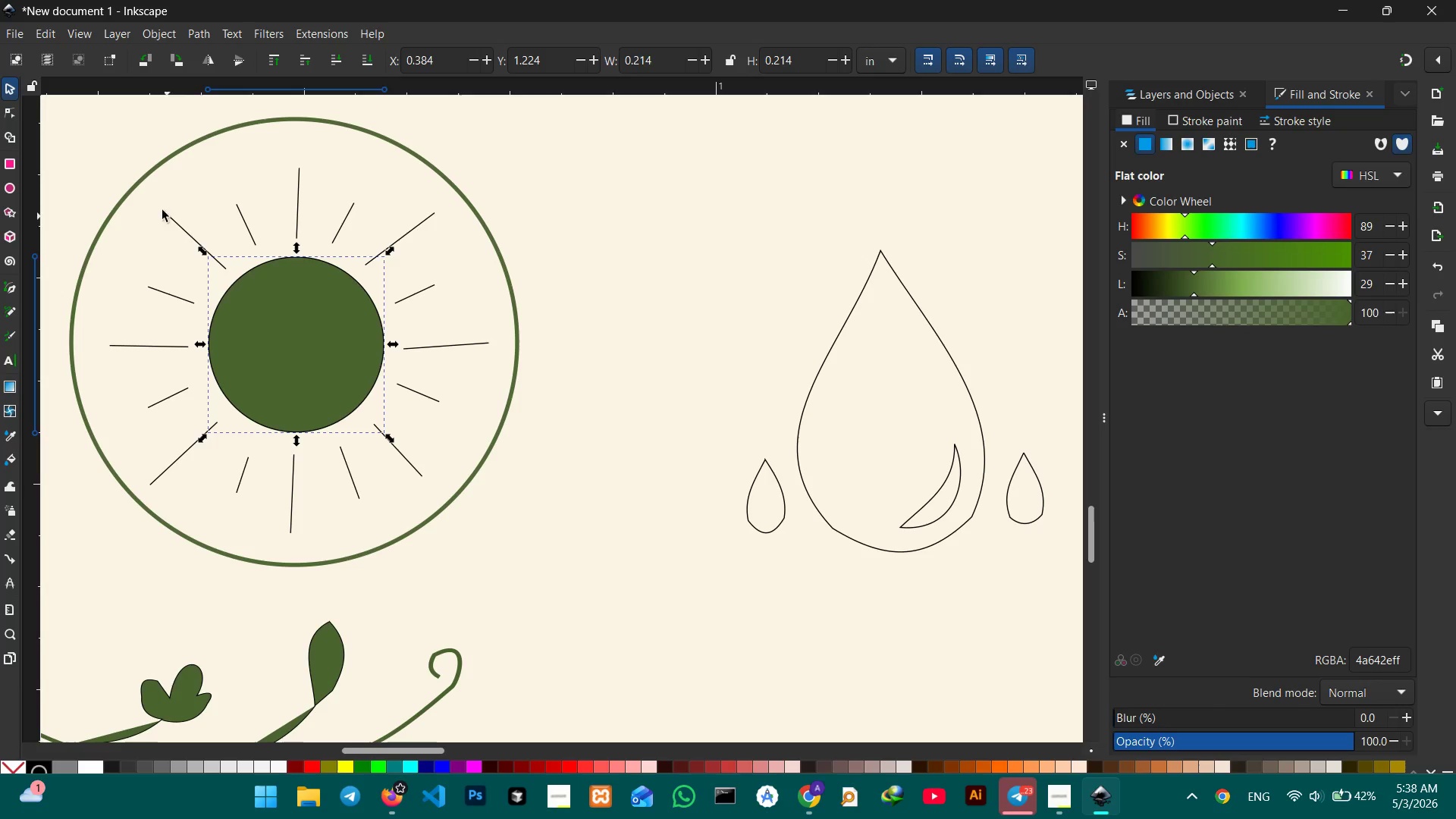 
left_click([152, 197])
 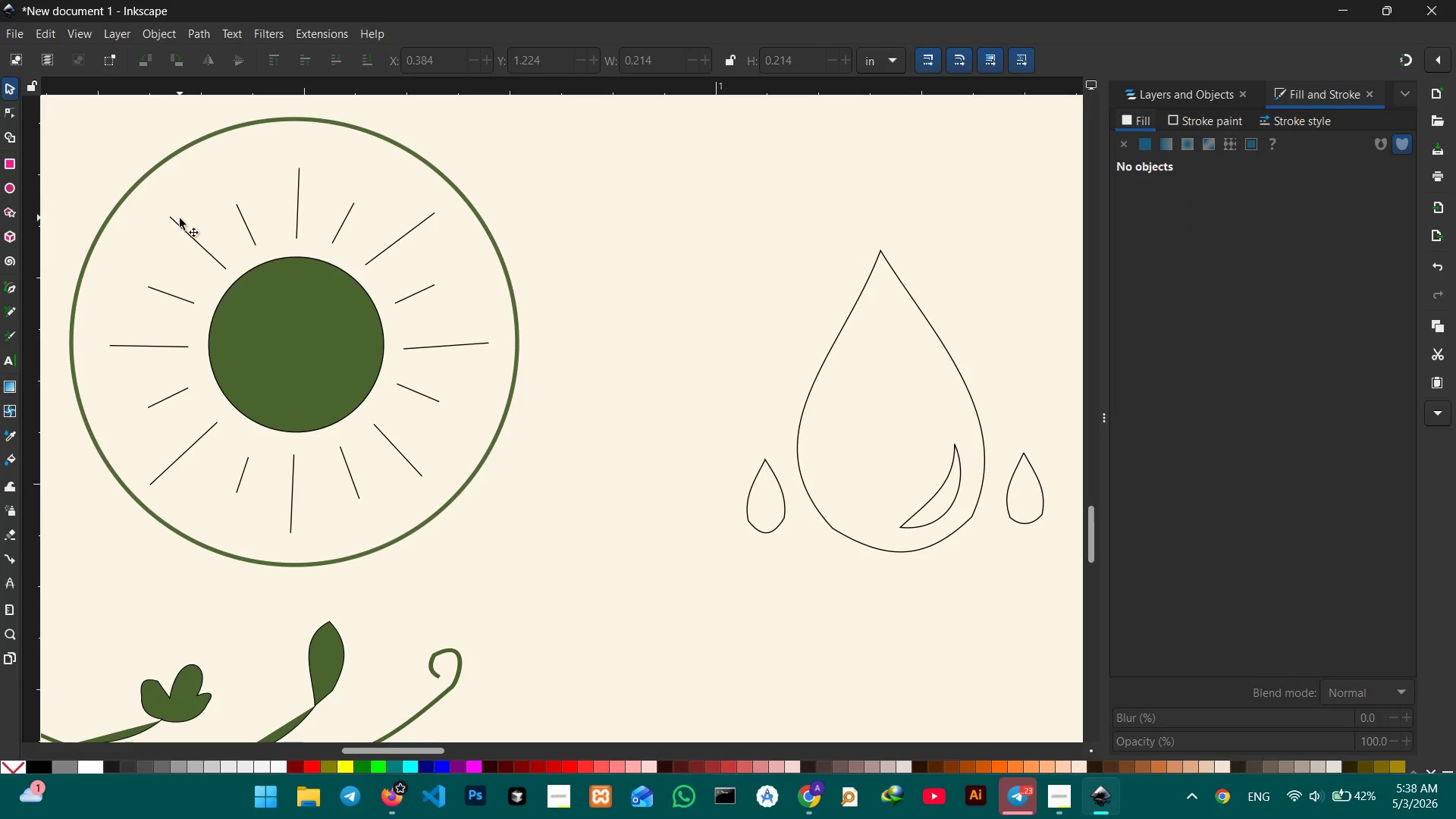 
left_click([180, 225])
 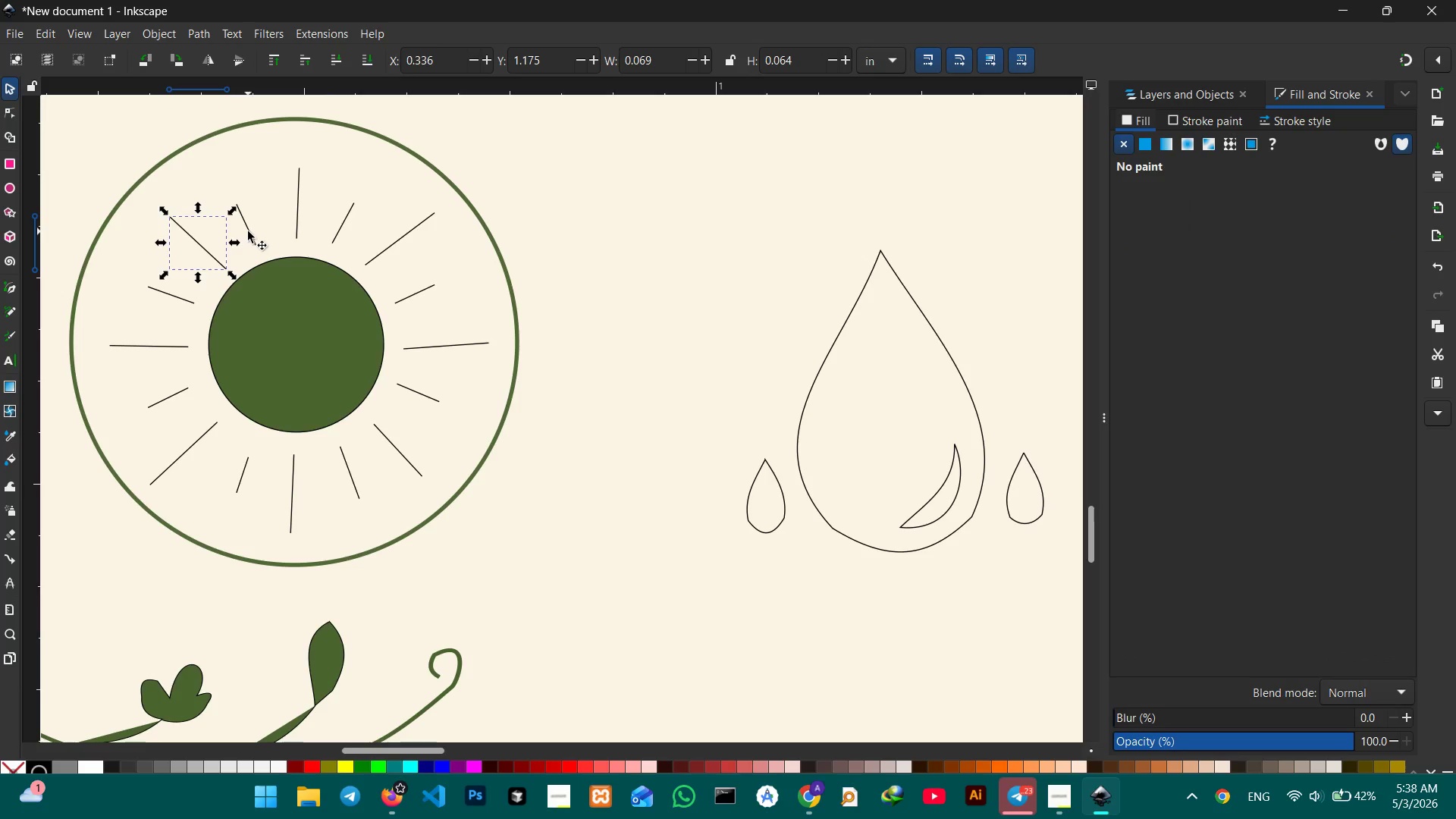 
hold_key(key=ShiftLeft, duration=18.73)
left_click([247, 228])
 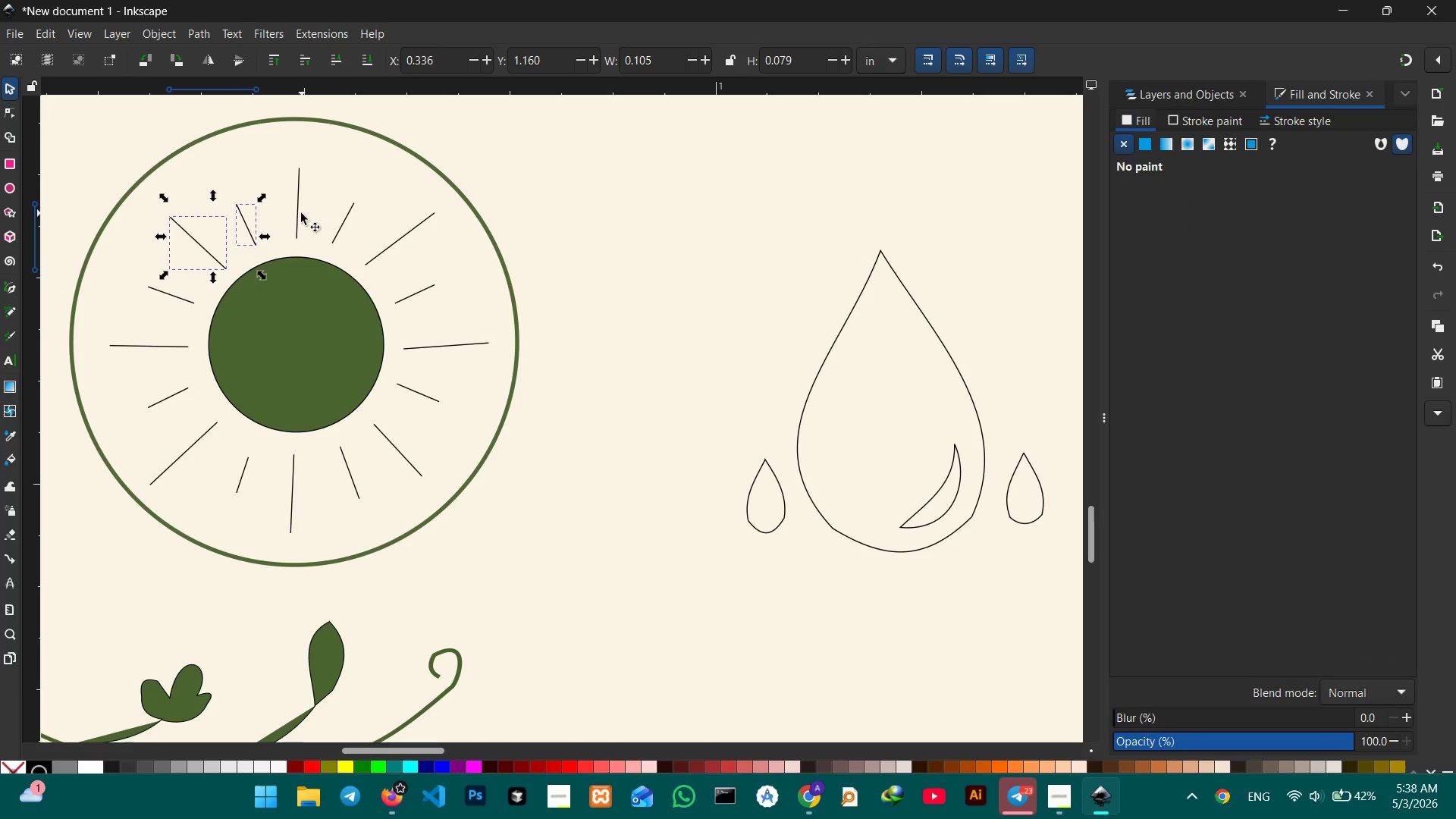 
left_click([299, 213])
 